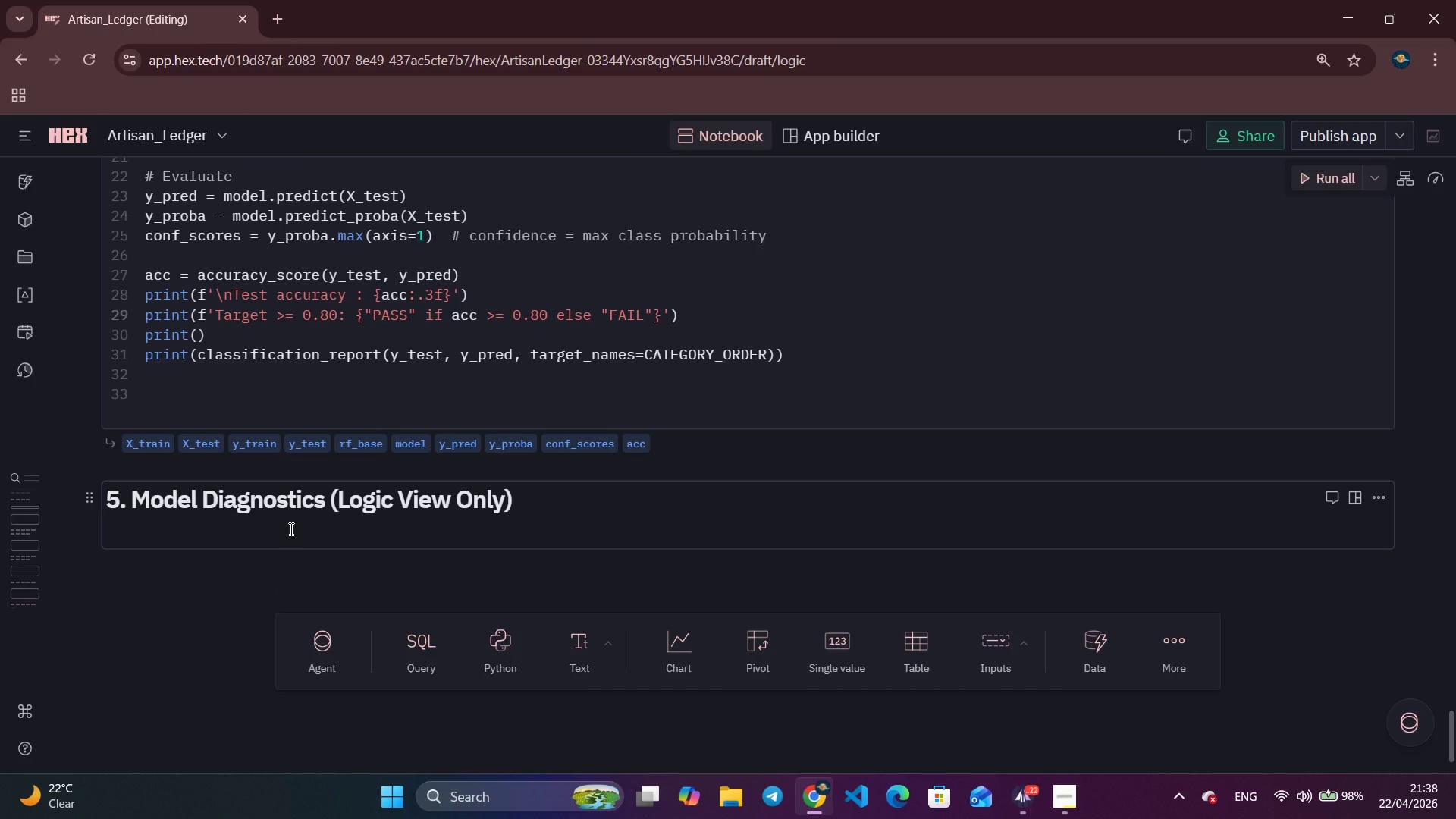 
type(Cross-validatioin m)
key(Backspace)
key(Backspace)
key(Backspace)
key(Backspace)
type(n metrics and )
 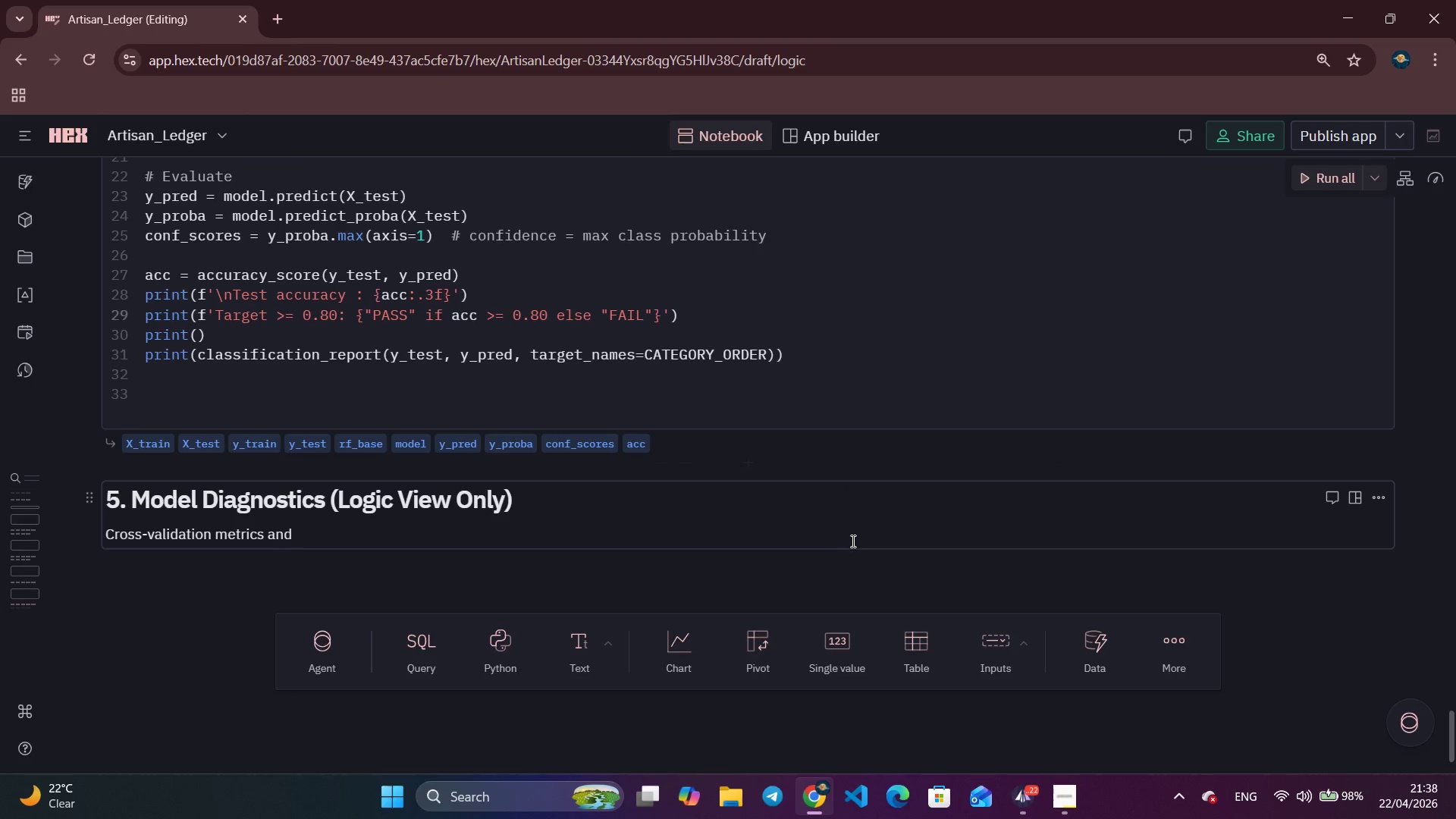 
left_click([1012, 795])
 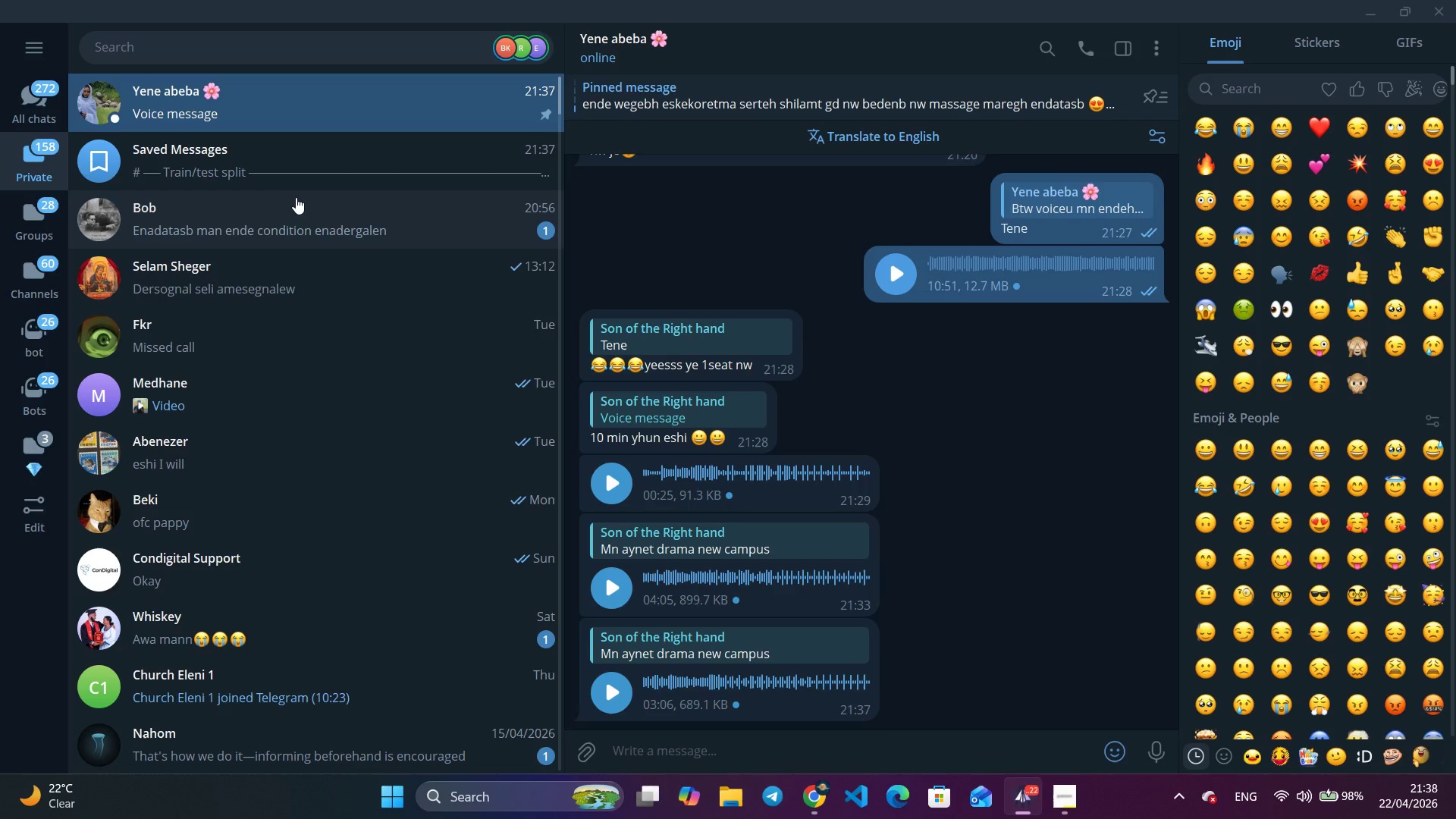 
left_click([312, 171])
 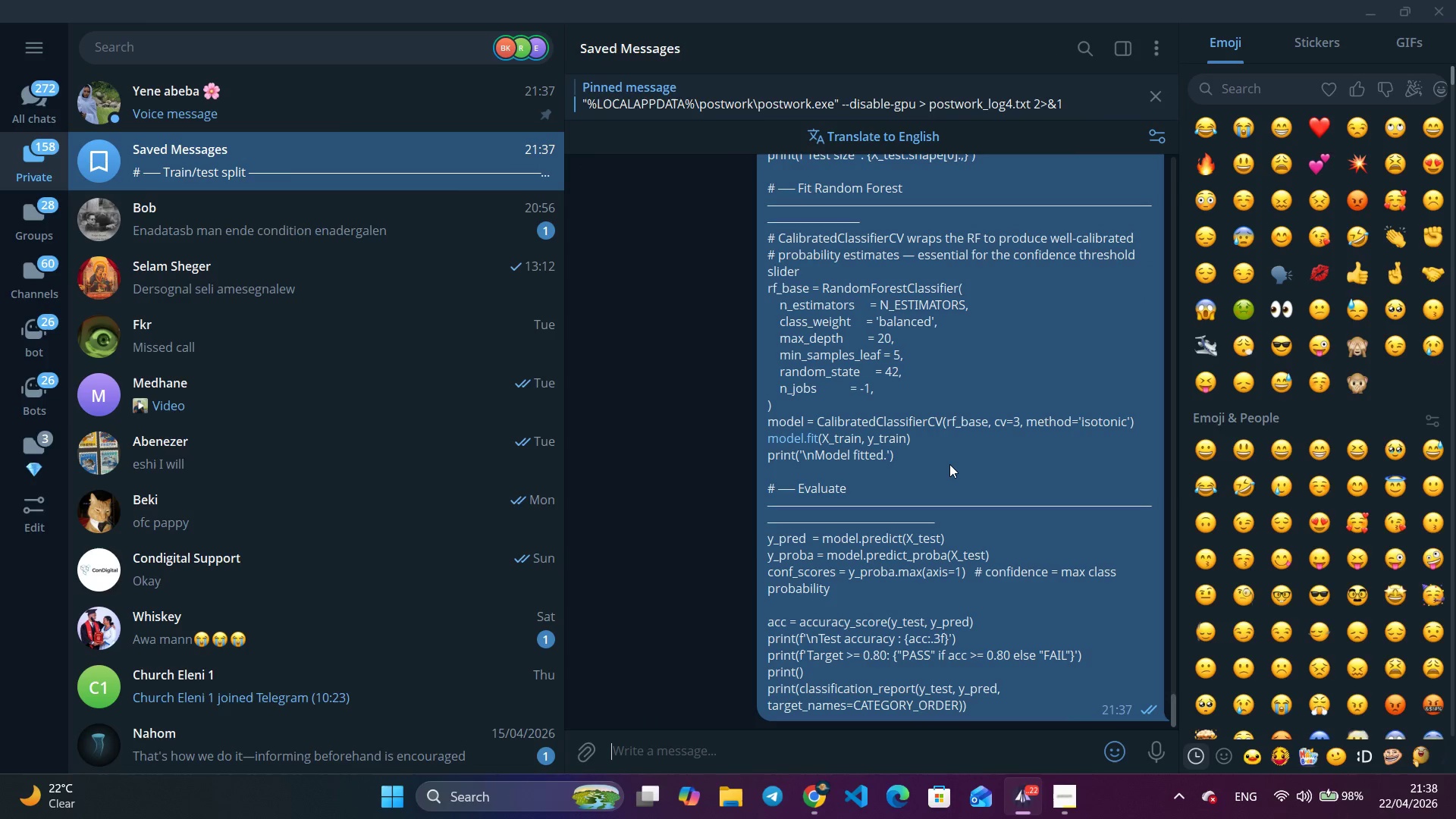 
right_click([949, 464])
 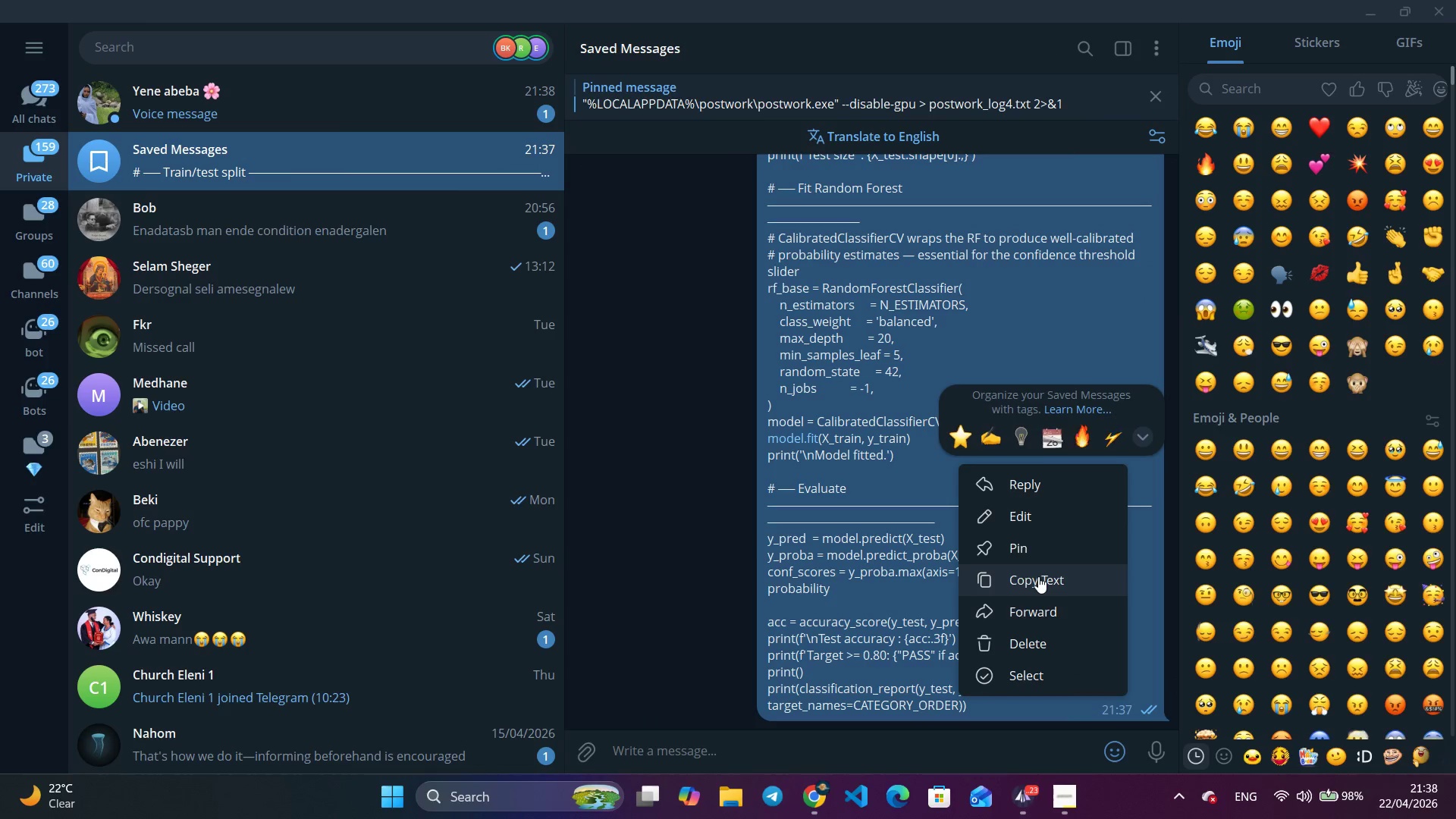 
left_click([1038, 576])
 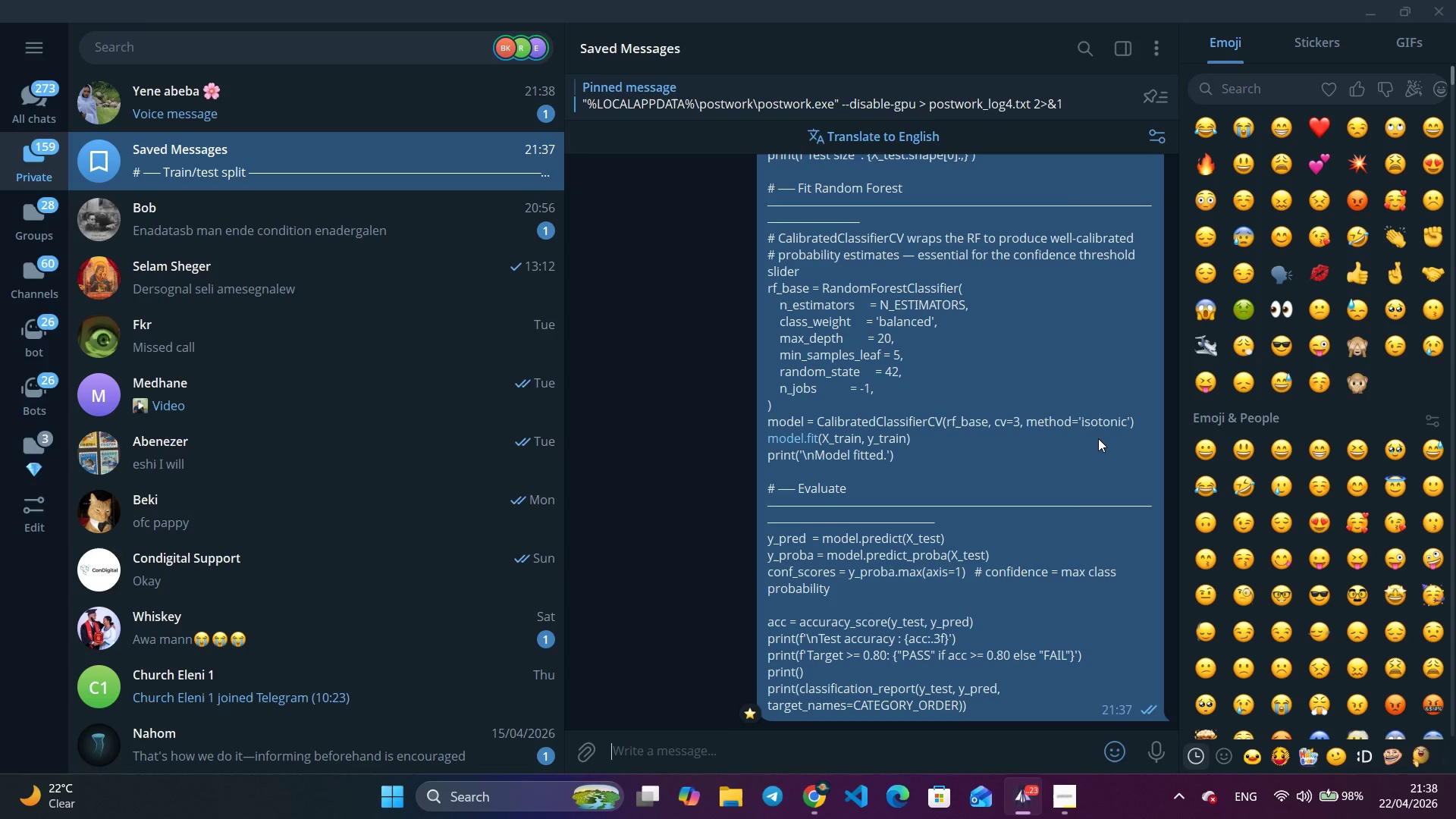 
wait(27.5)
 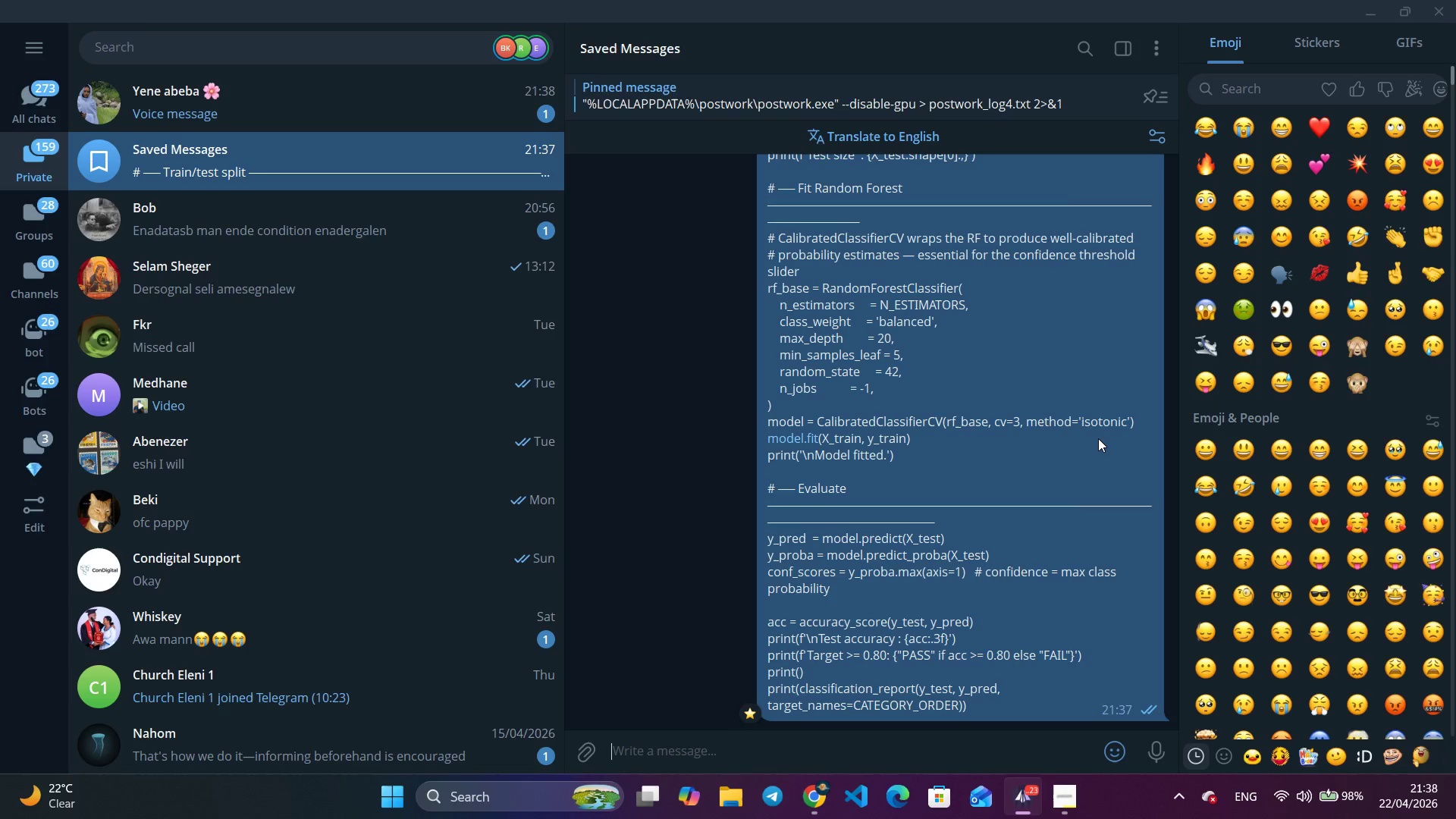 
right_click([1098, 438])
 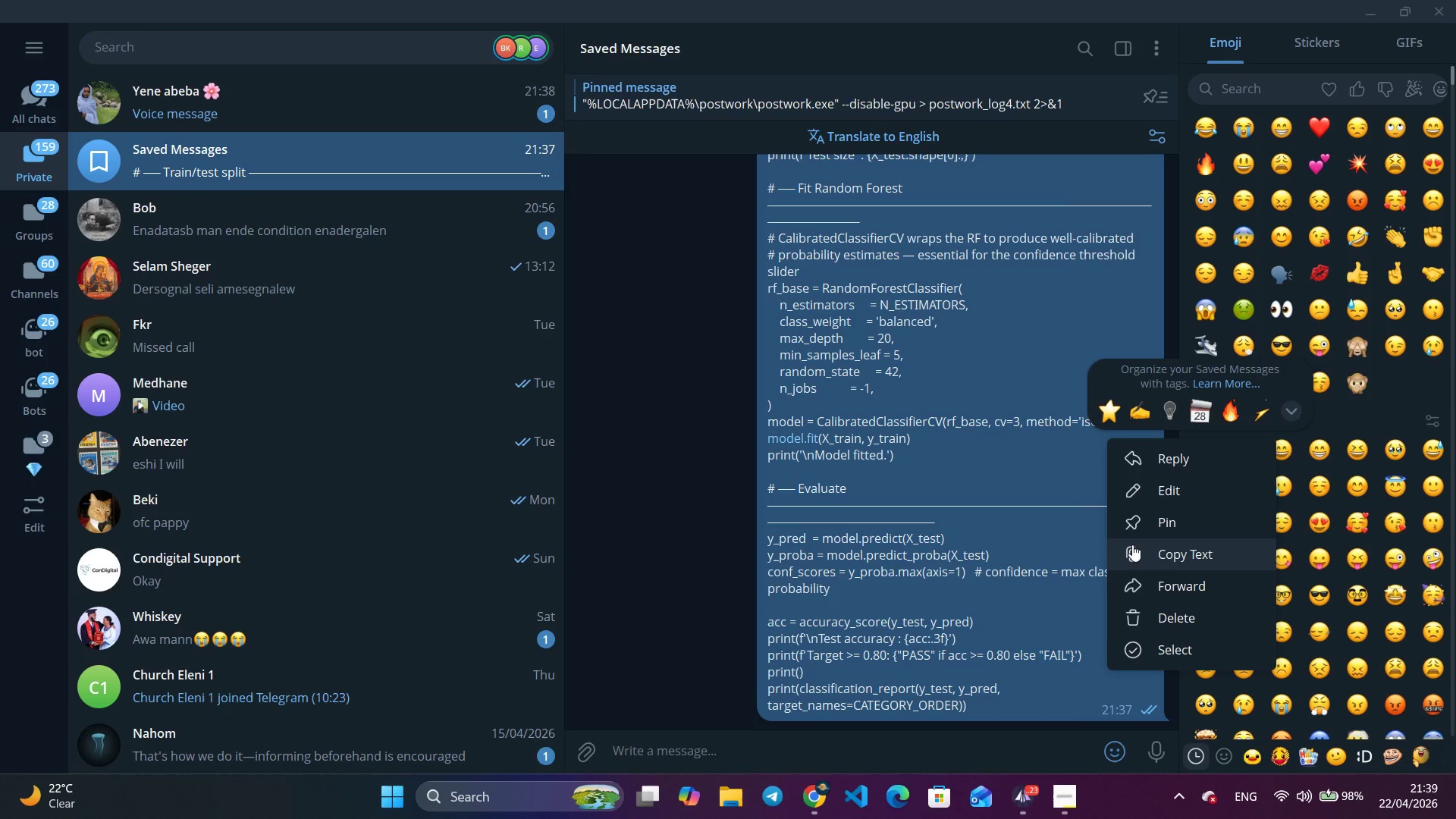 
left_click([1132, 547])
 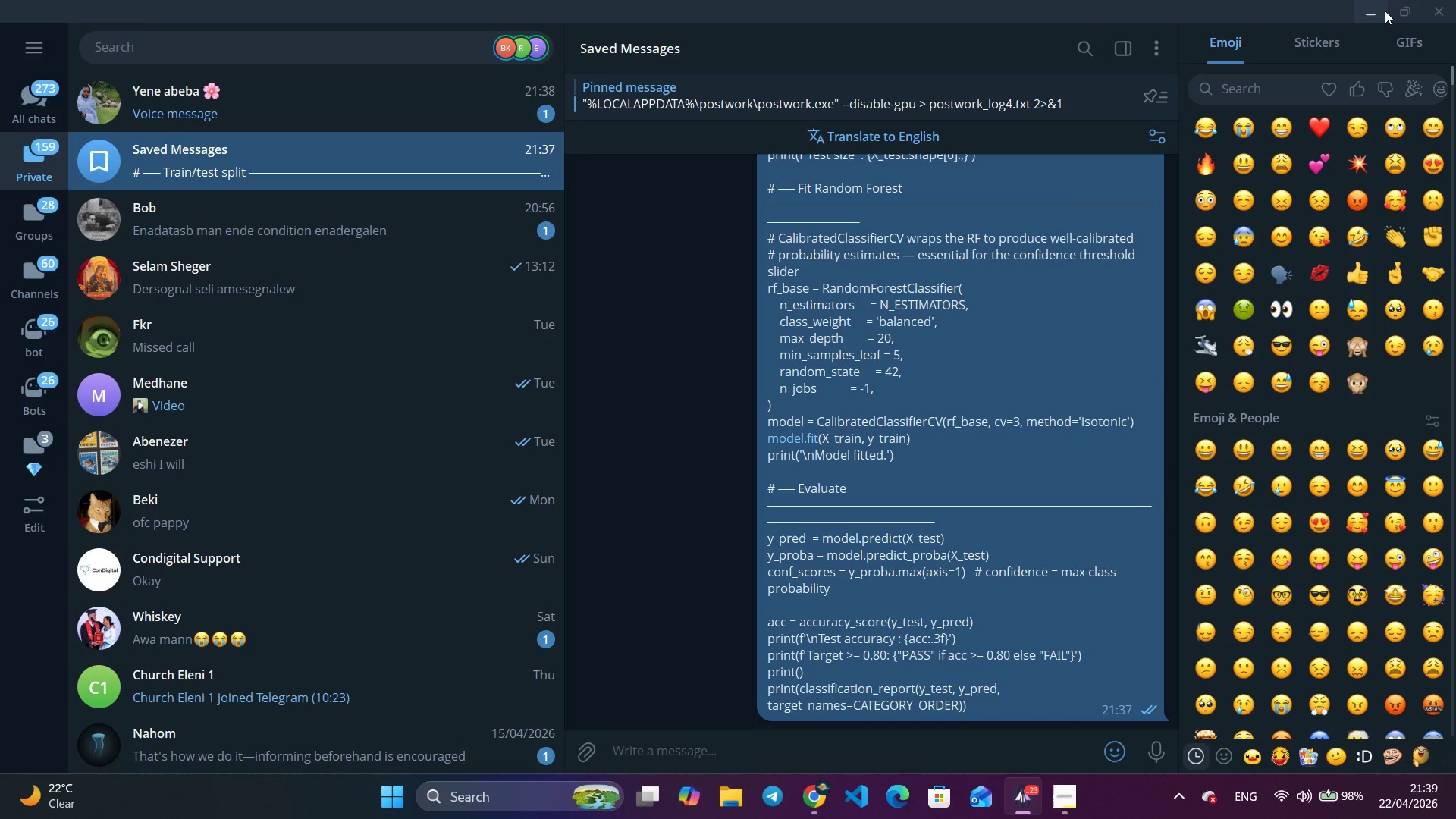 
left_click([1376, 11])
 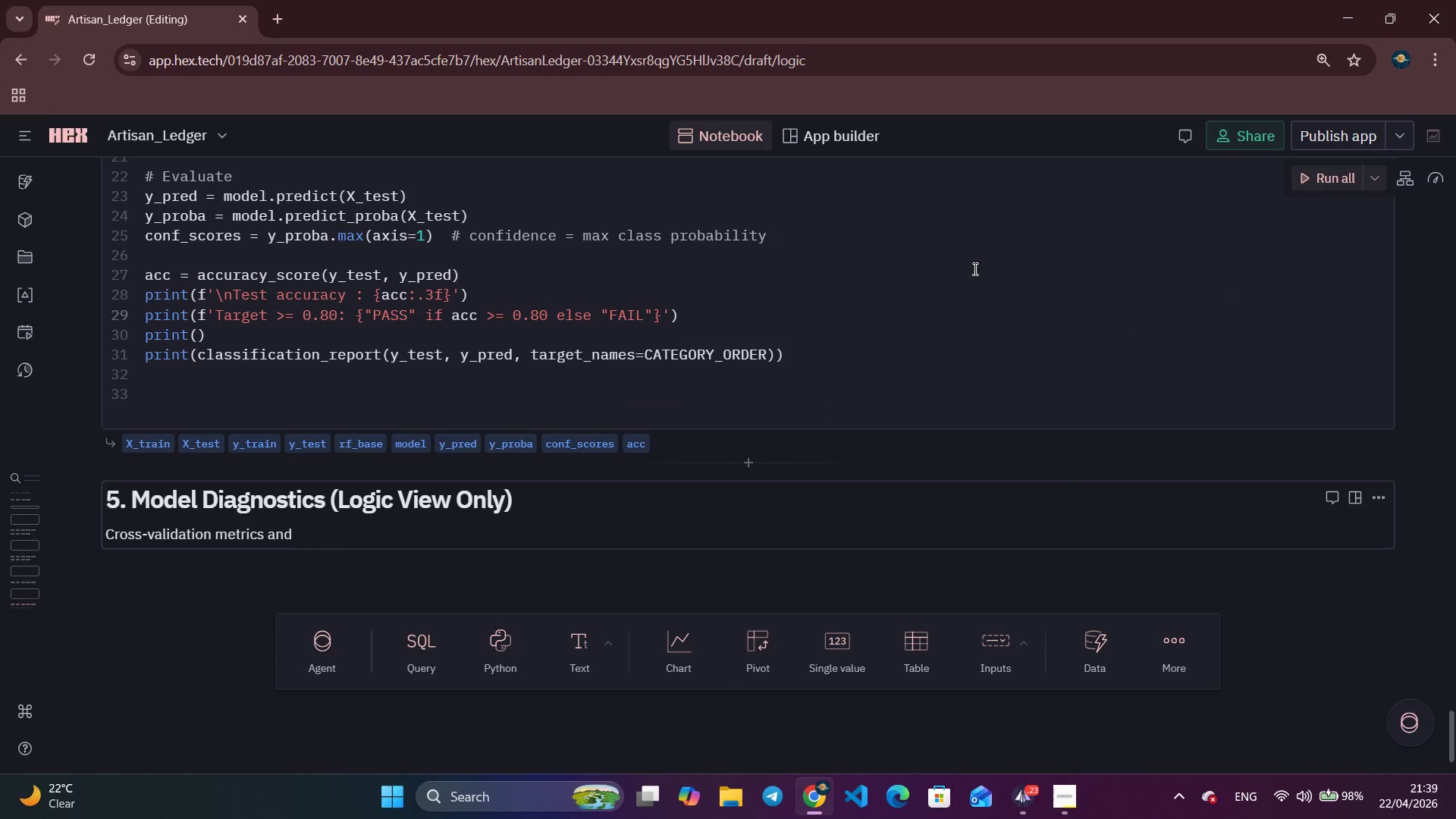 
left_click([827, 325])
 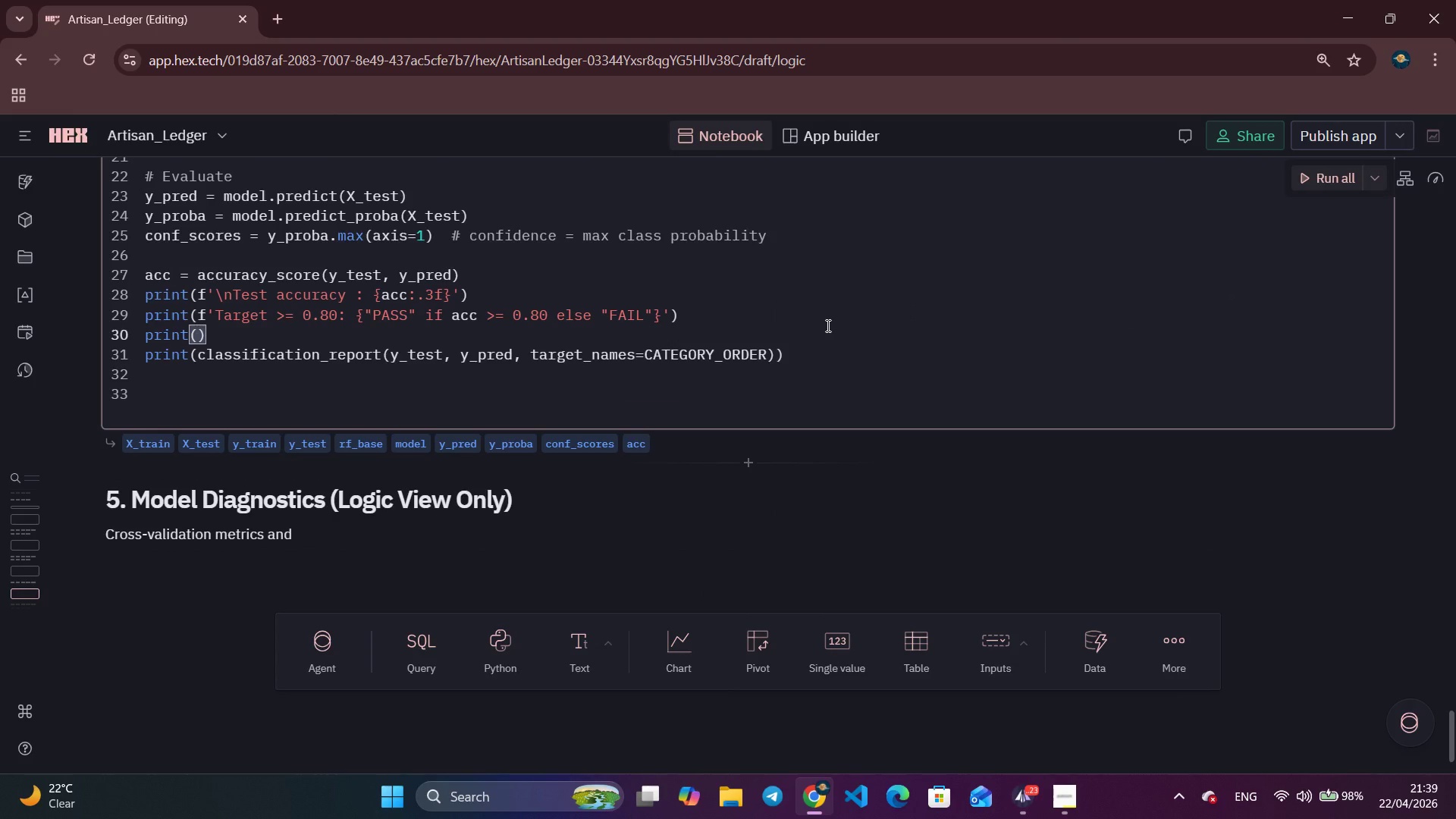 
key(Control+A)
 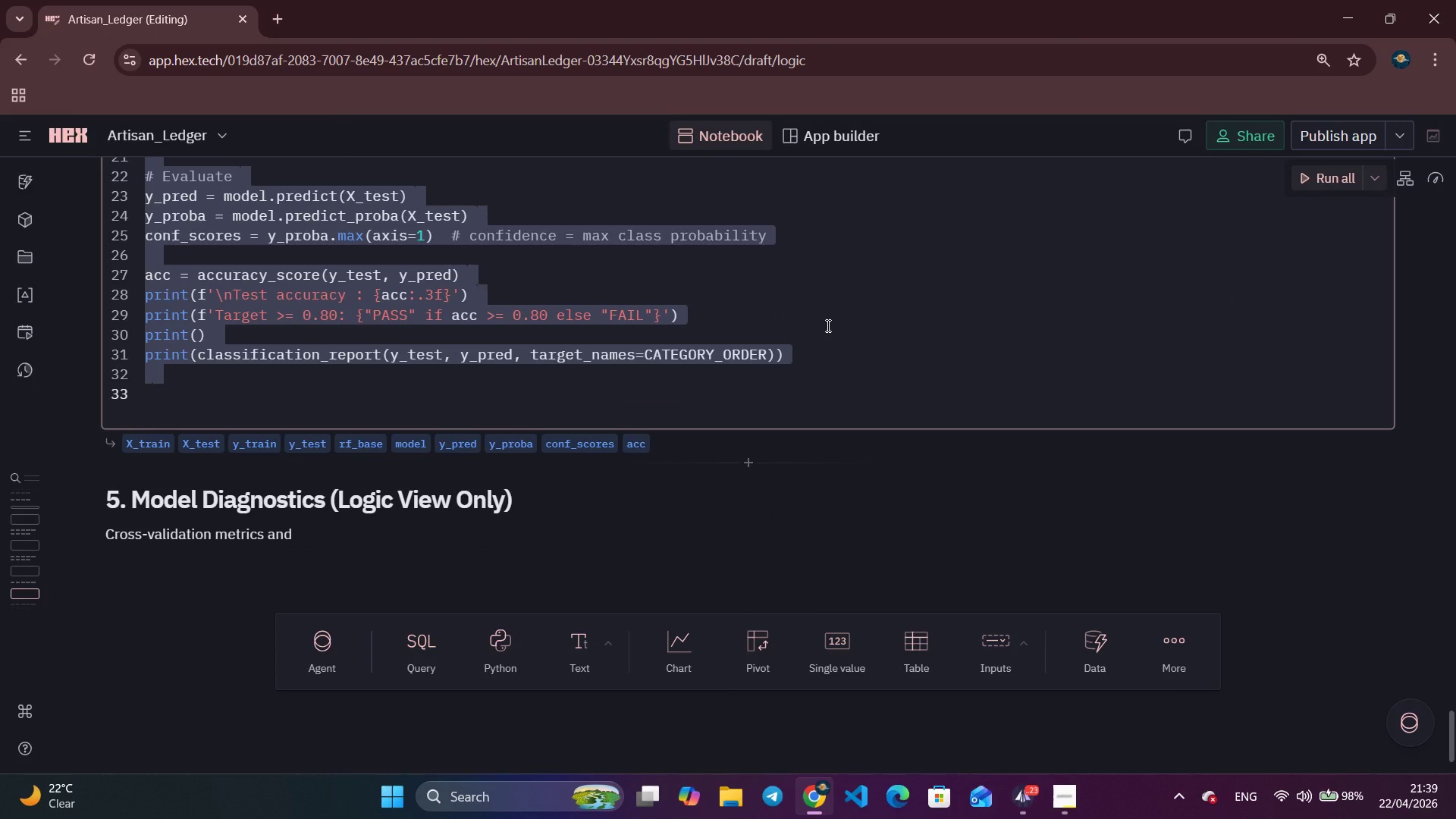 
key(Control+V)
 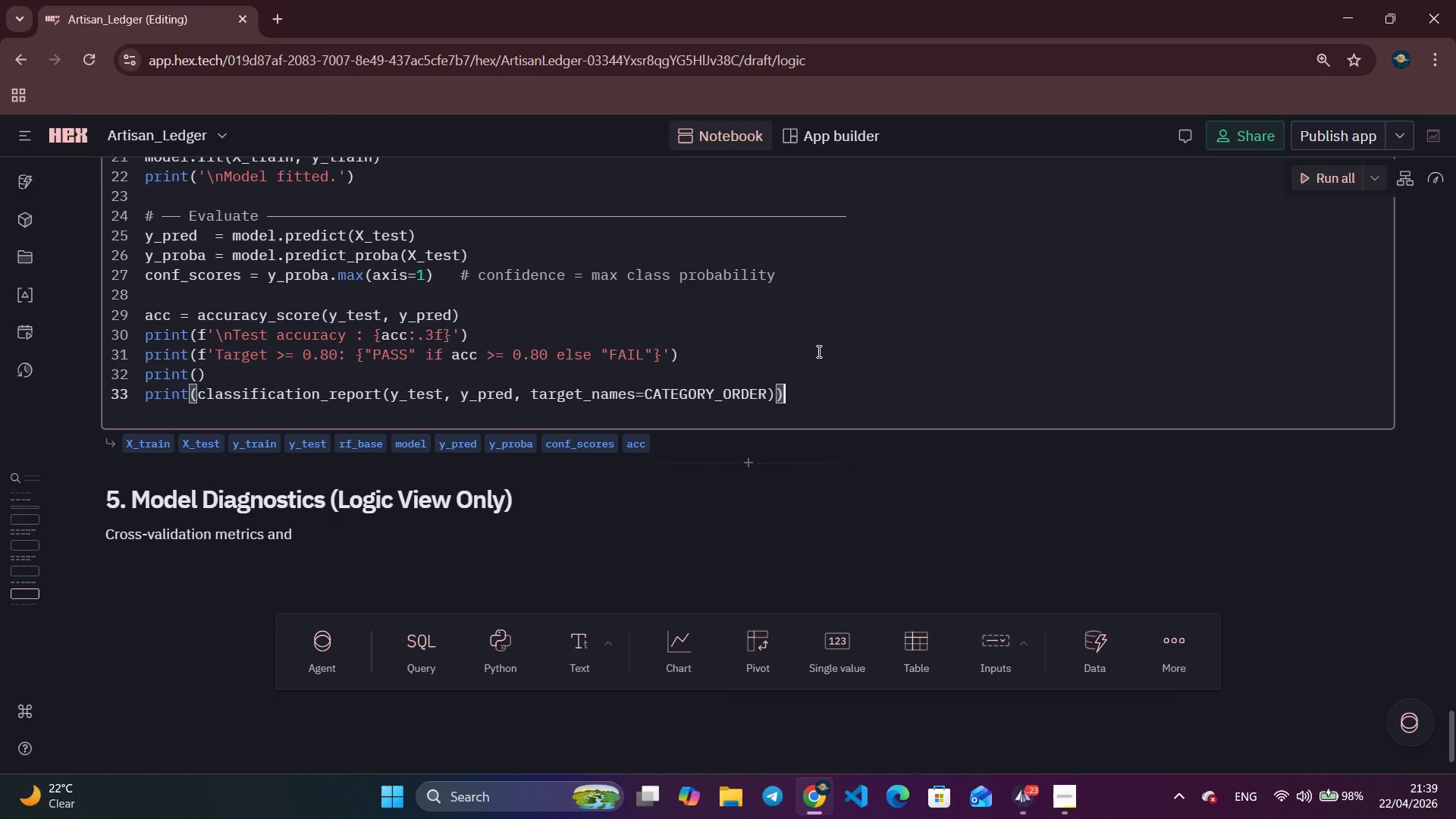 
scroll: coordinate [768, 390], scroll_direction: up, amount: 3.0
 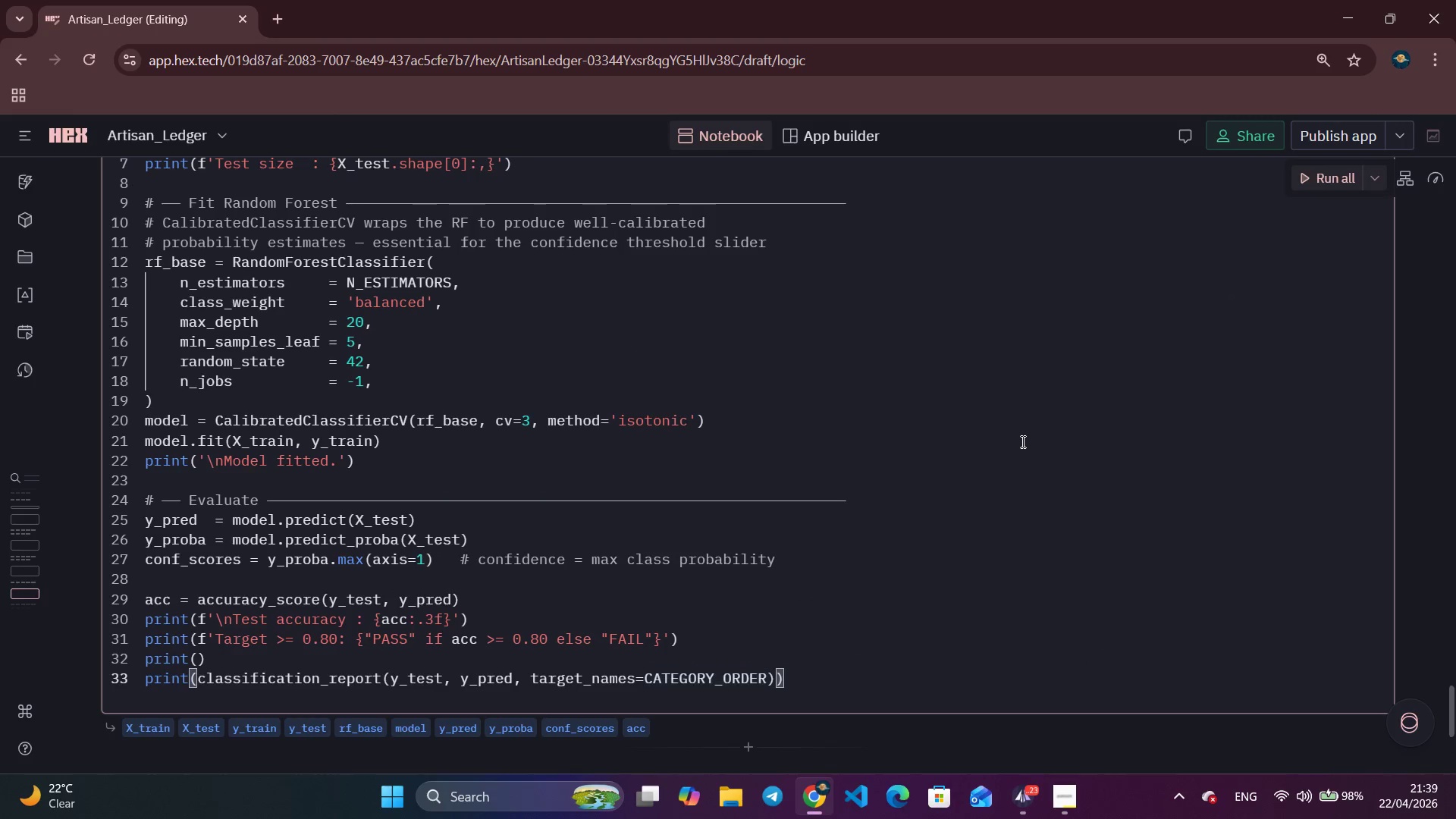 
double_click([1008, 445])
 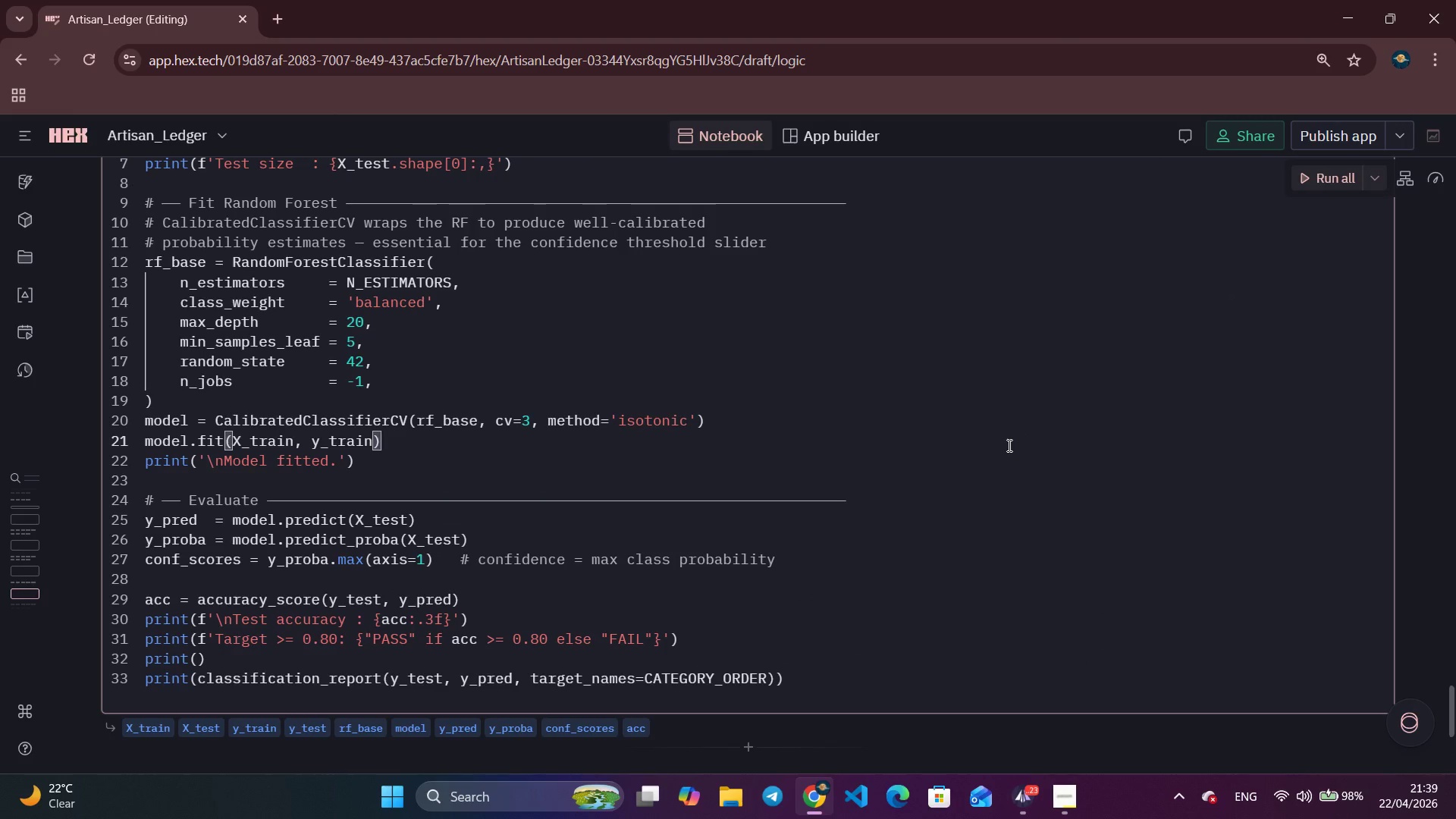 
scroll: coordinate [1008, 445], scroll_direction: up, amount: 3.0
 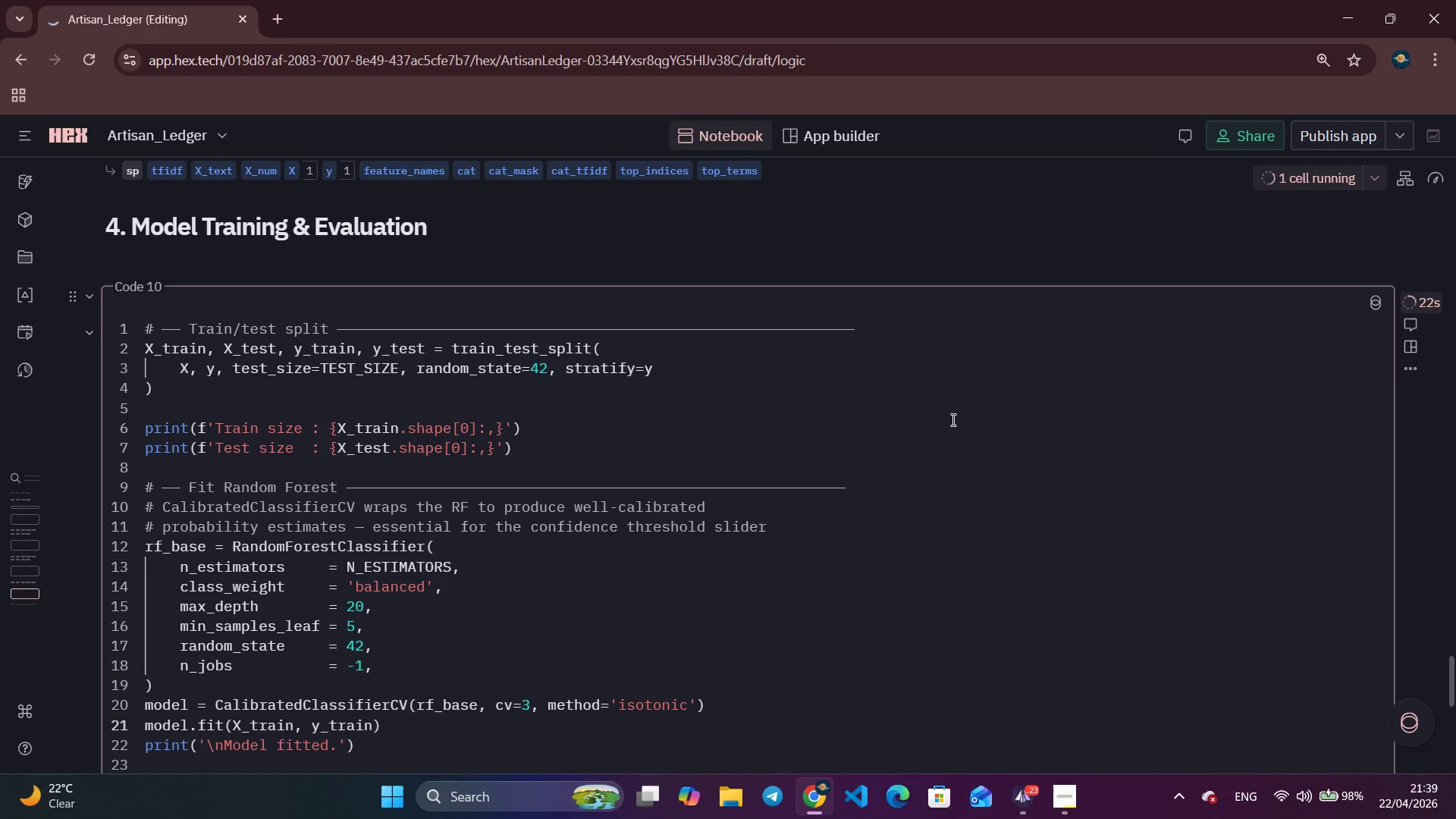 
wait(30.72)
 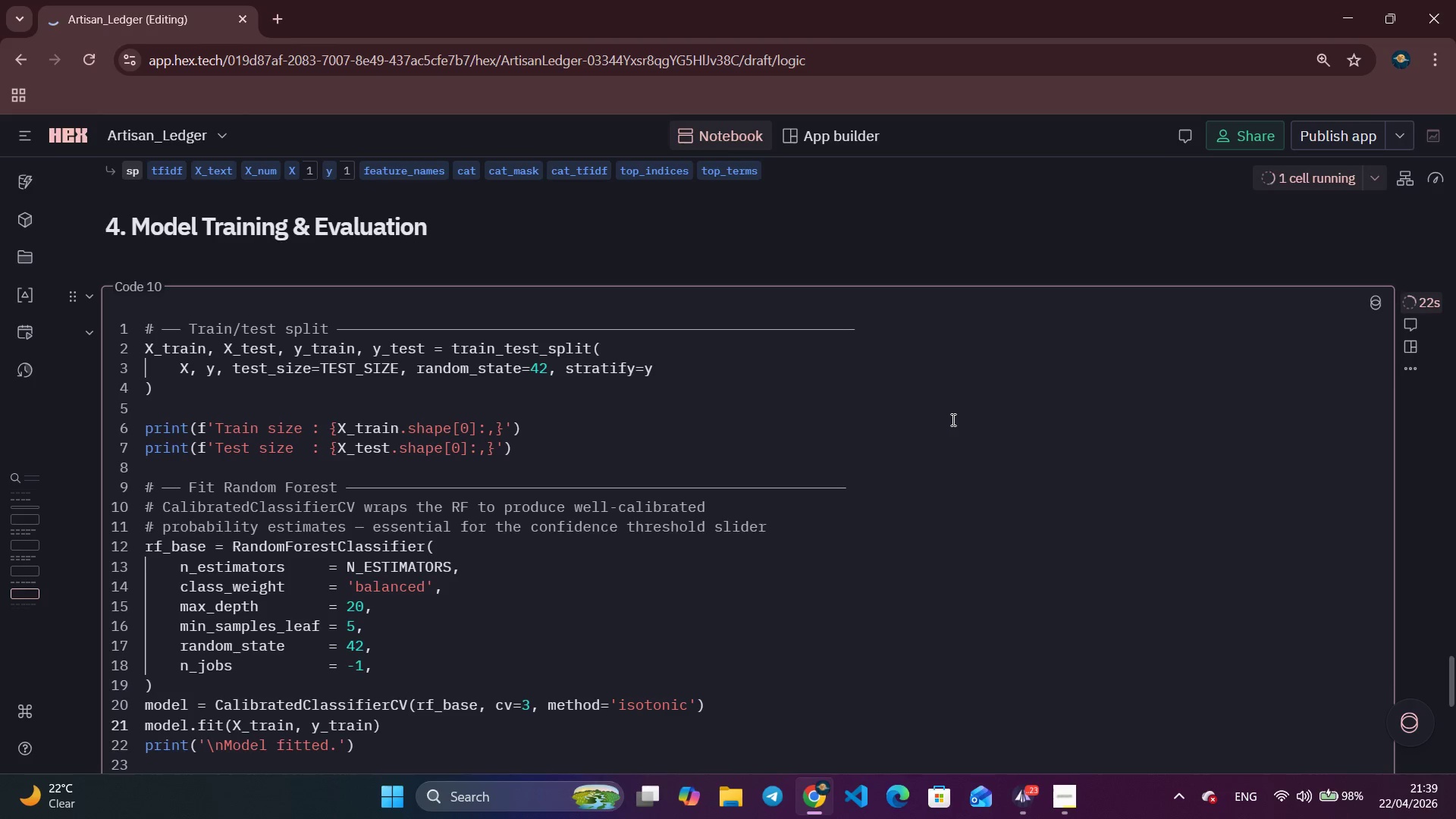 
scroll: coordinate [950, 419], scroll_direction: down, amount: 6.0
 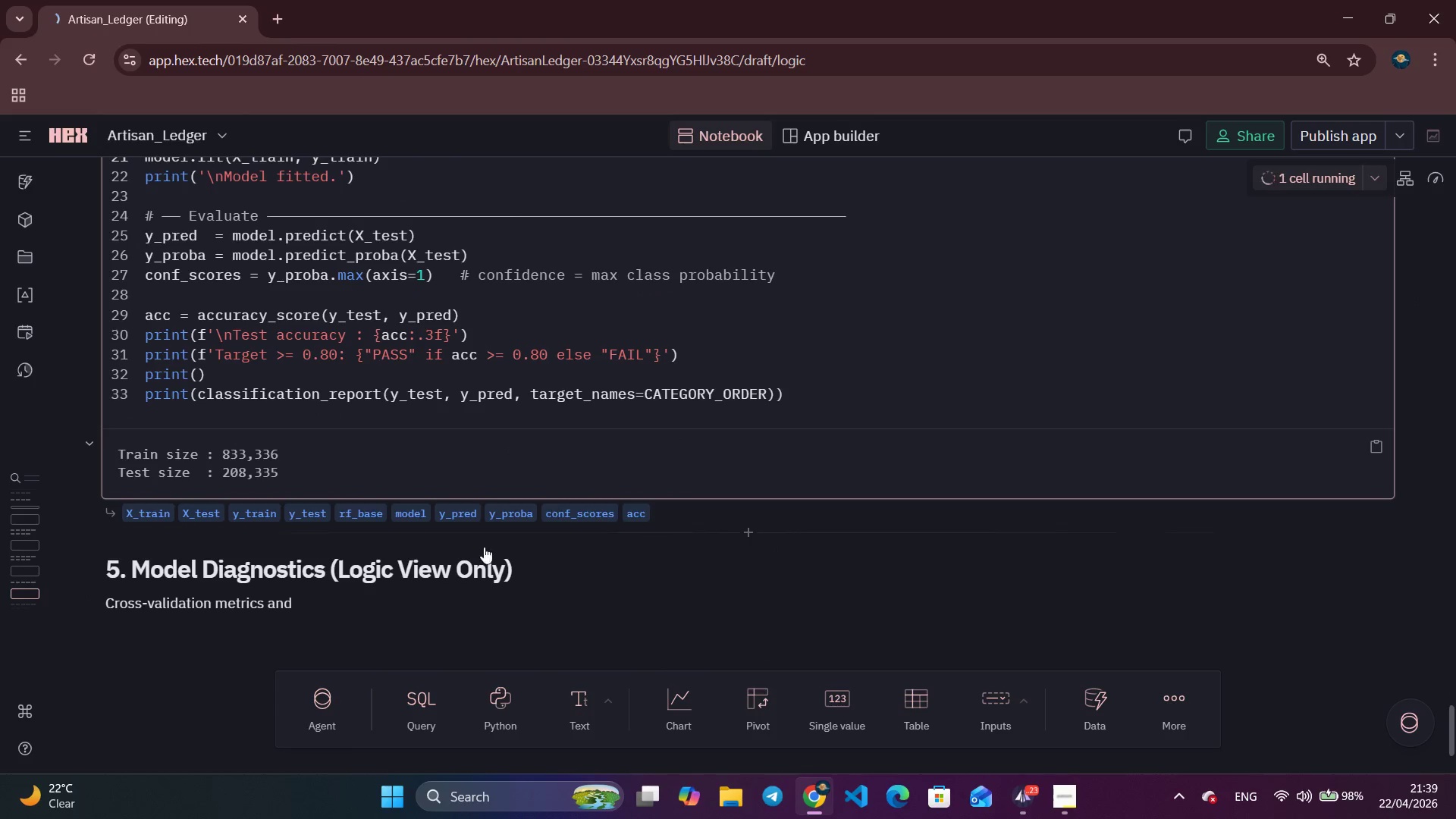 
left_click([417, 596])
 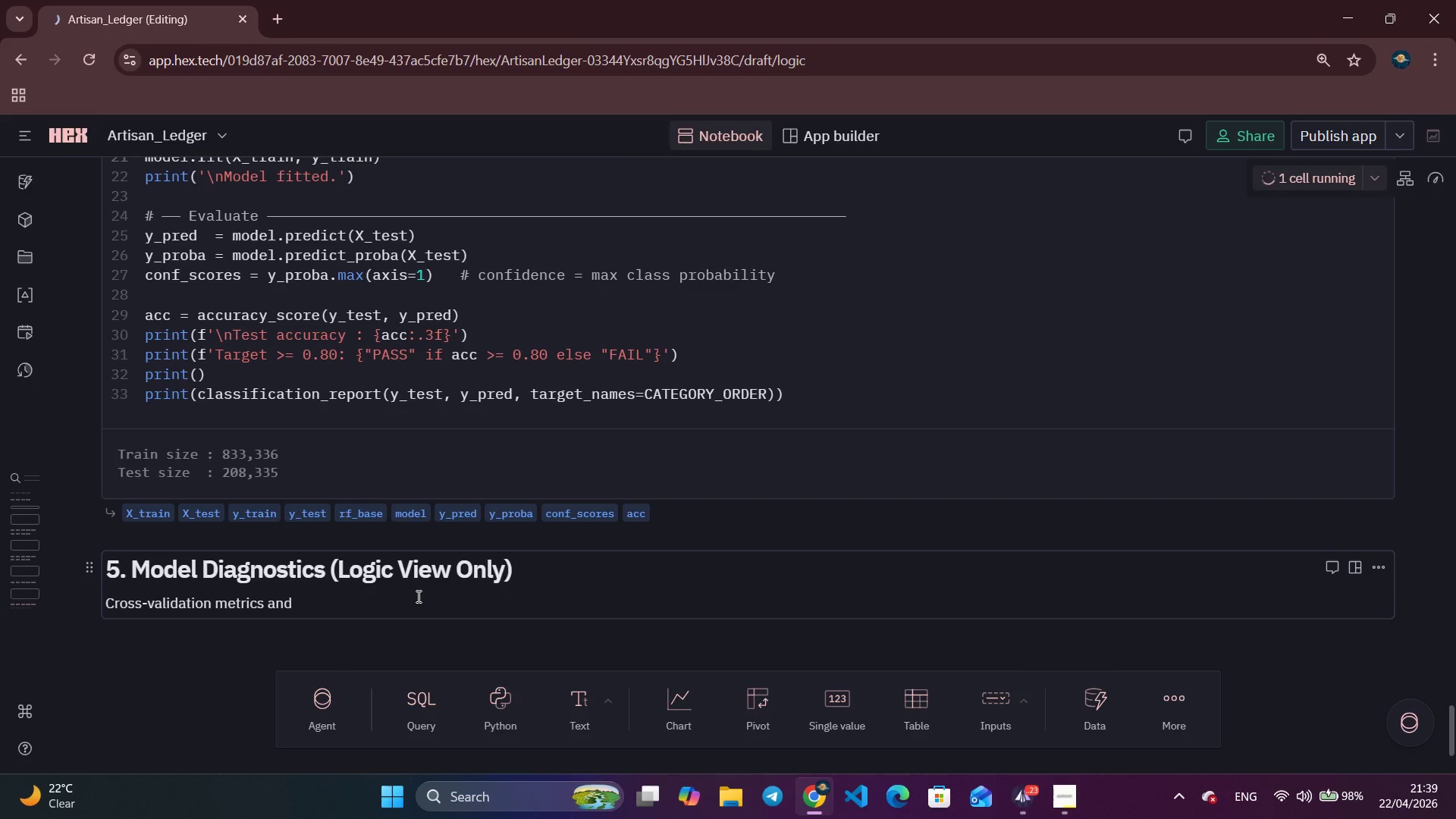 
type(con)
 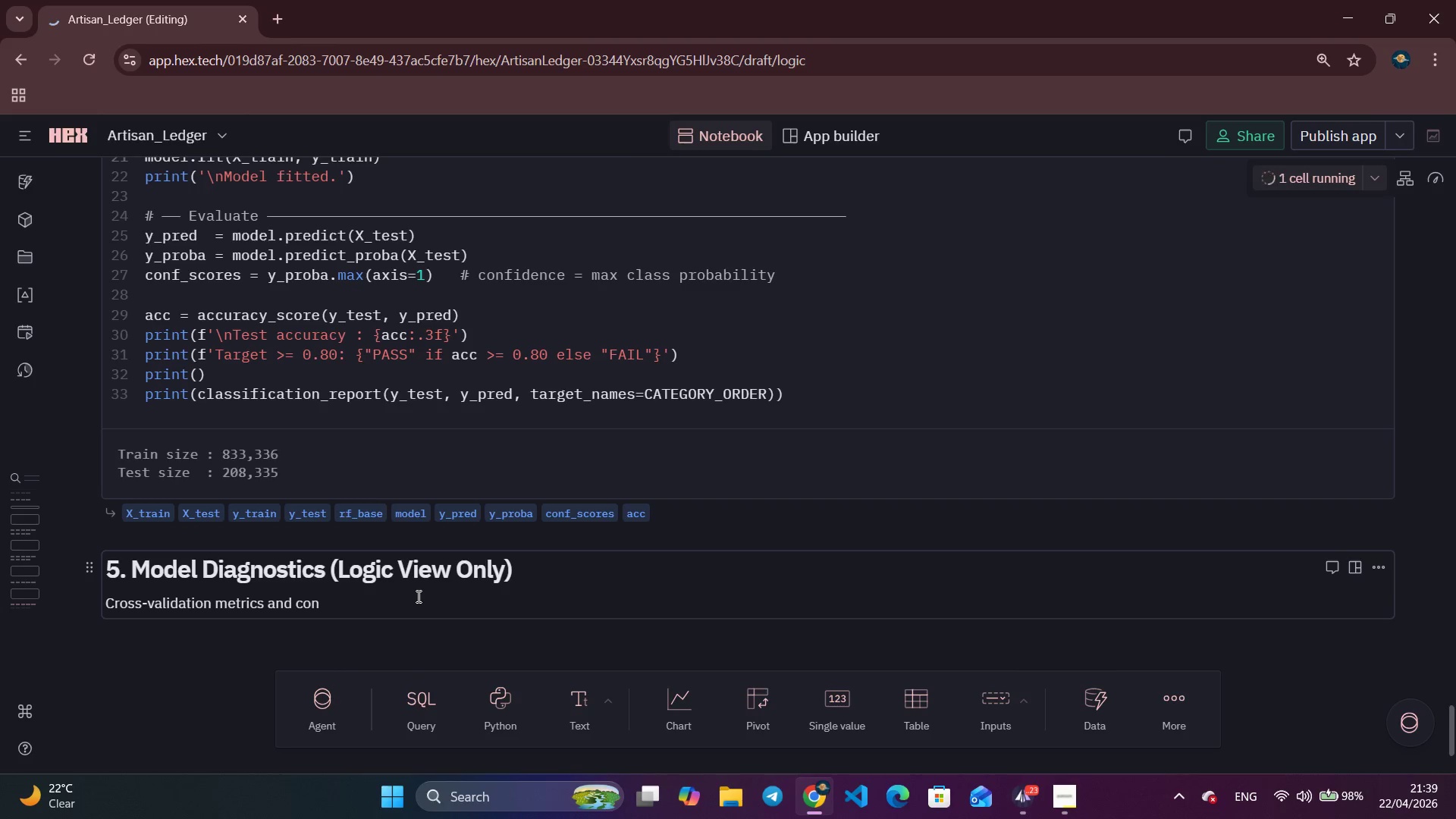 
wait(6.53)
 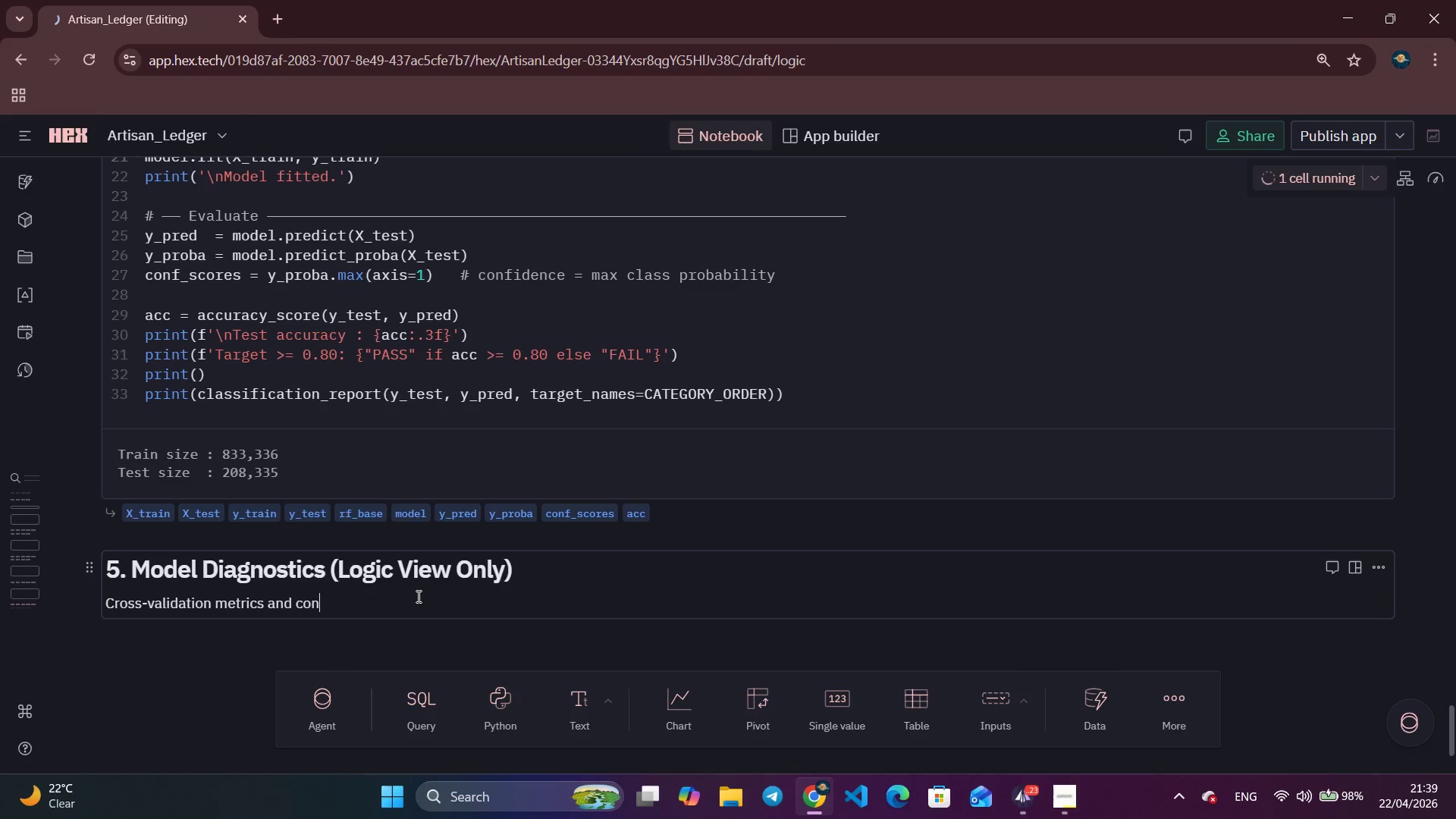 
type(fusion matrix. Ths)
key(Backspace)
type(is section is hidden from the final a)
key(Backspace)
type(App)
 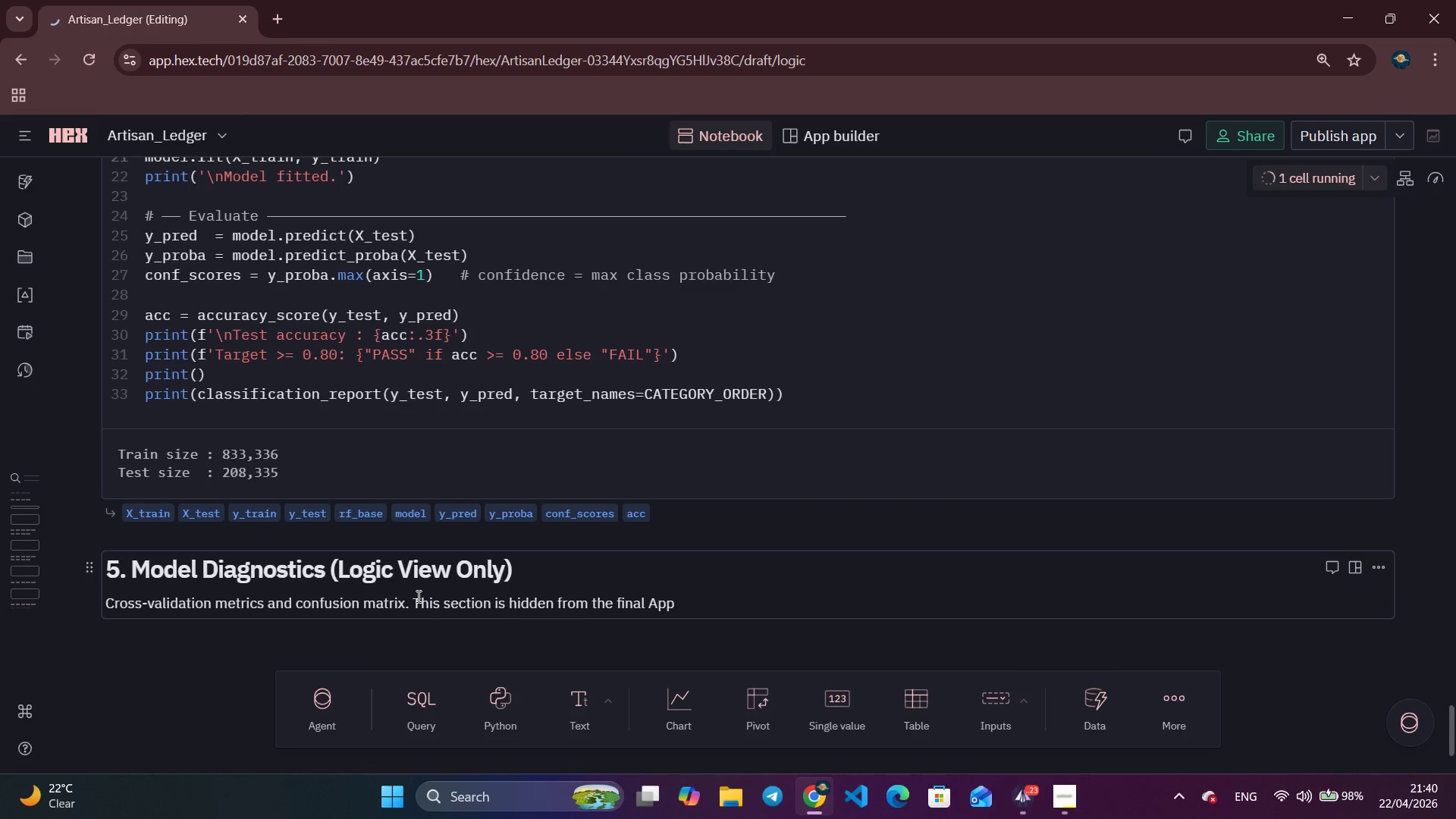 
wait(5.42)
 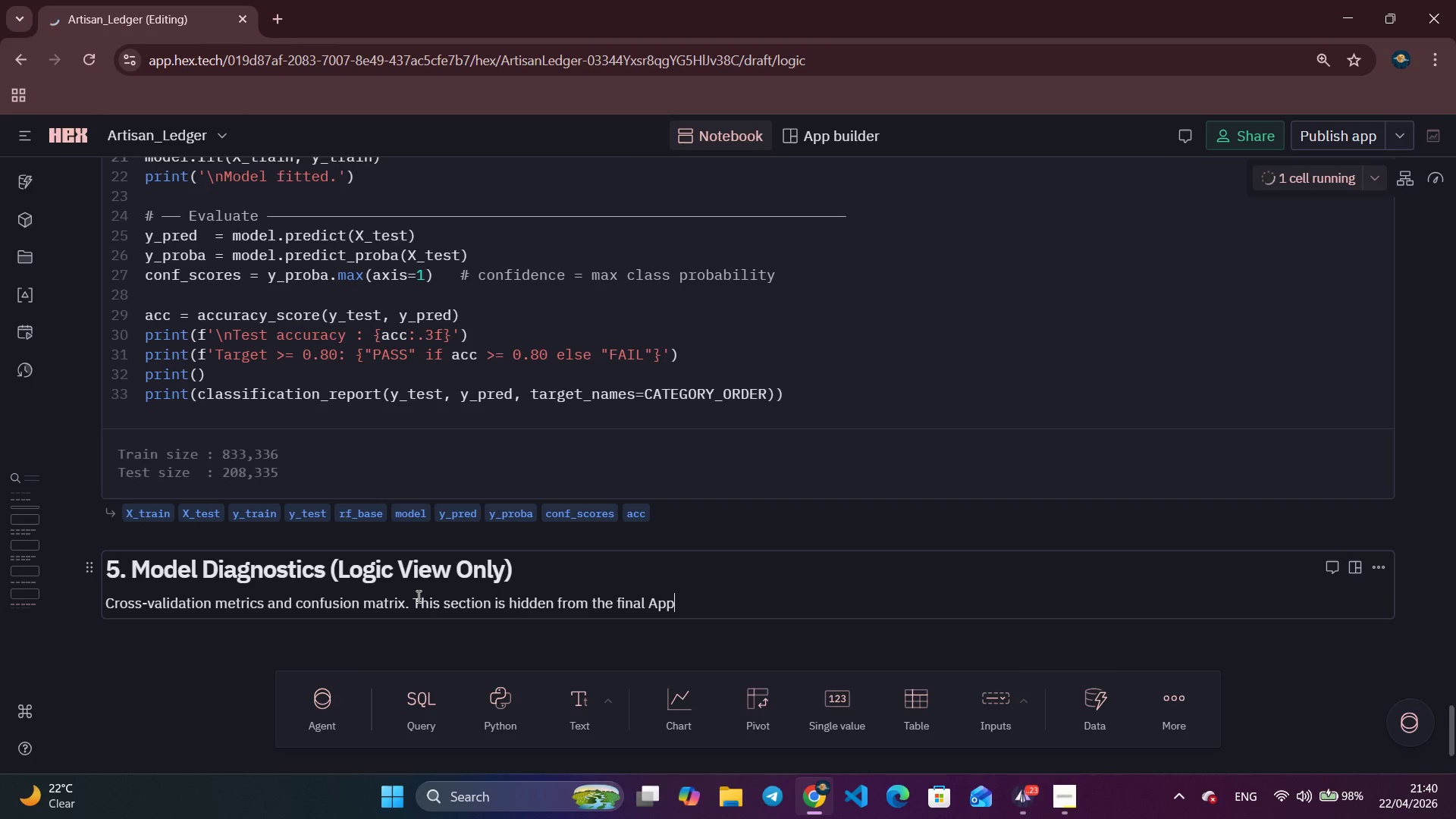 
type( view - for analyst internal review only.)
 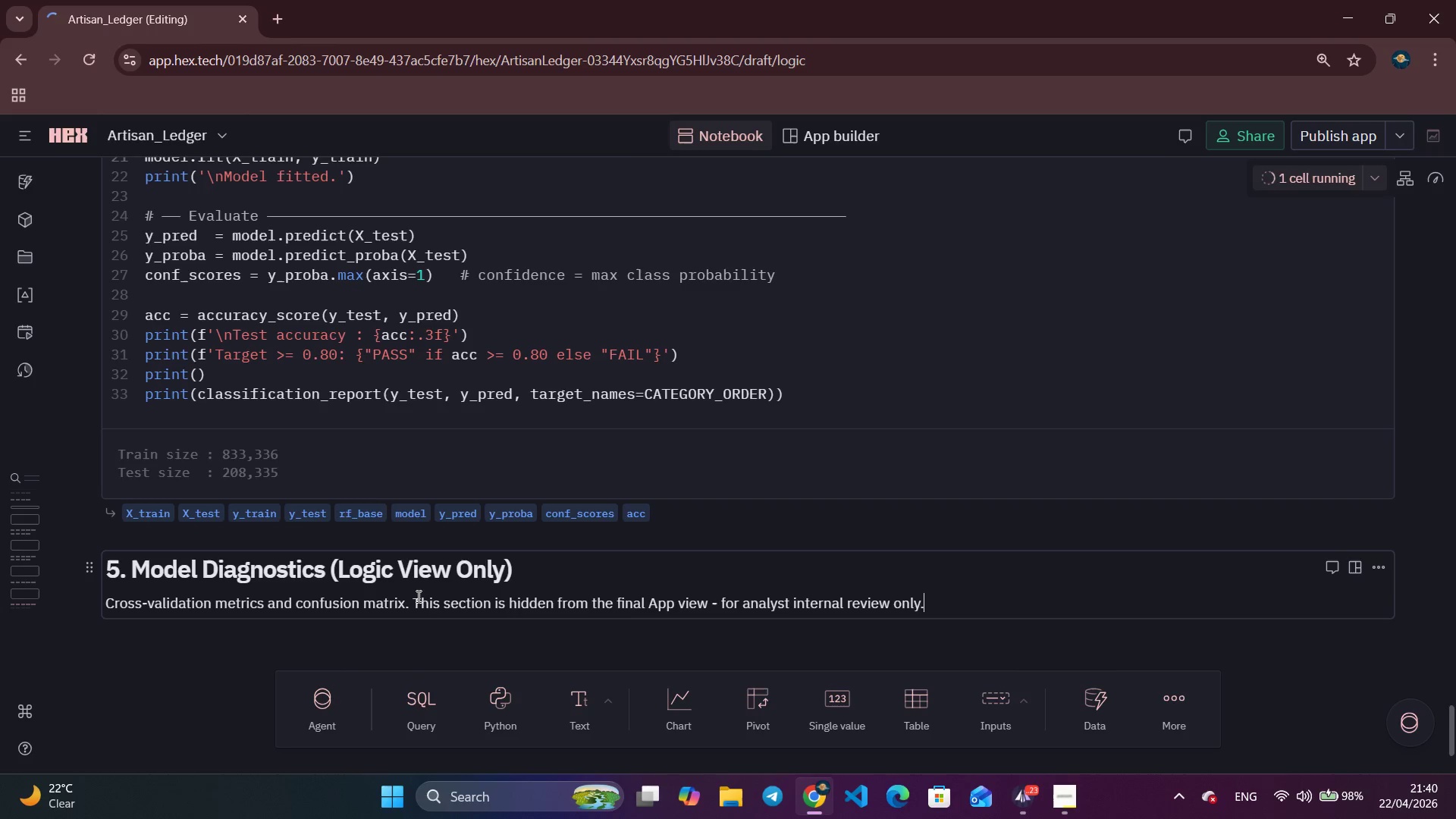 
wait(8.78)
 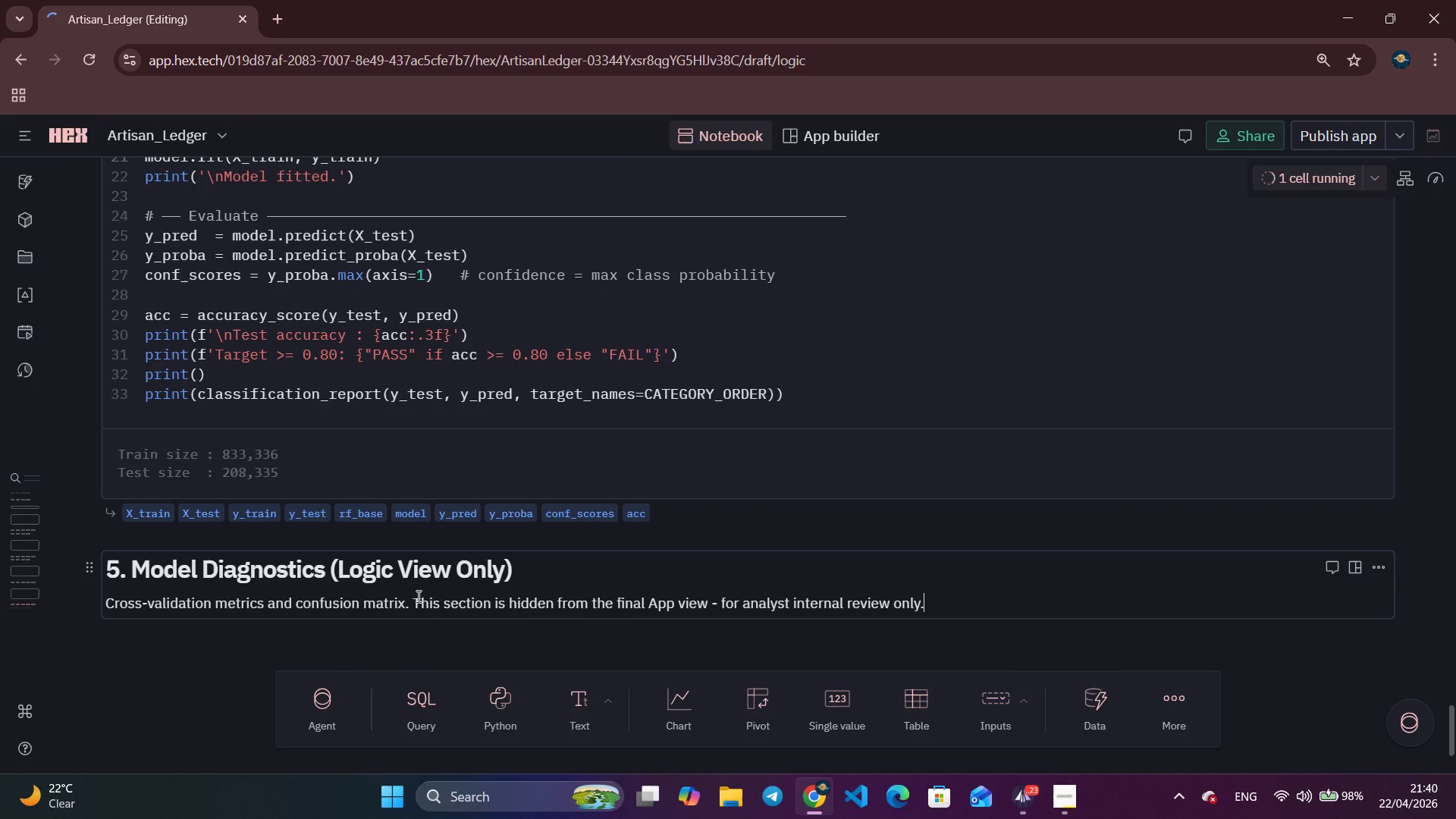 
scroll: coordinate [689, 650], scroll_direction: up, amount: 1.0
 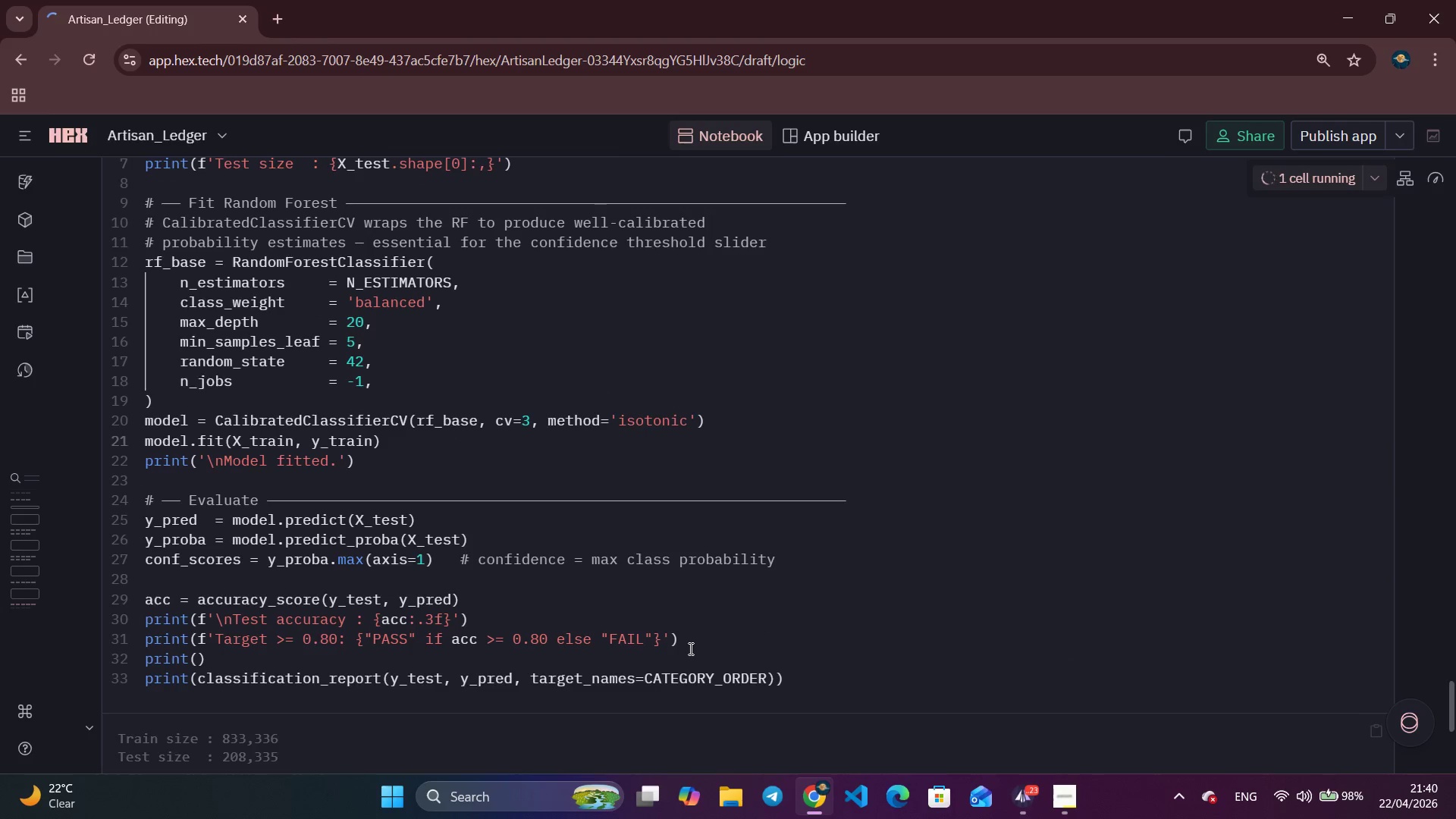 
wait(9.43)
 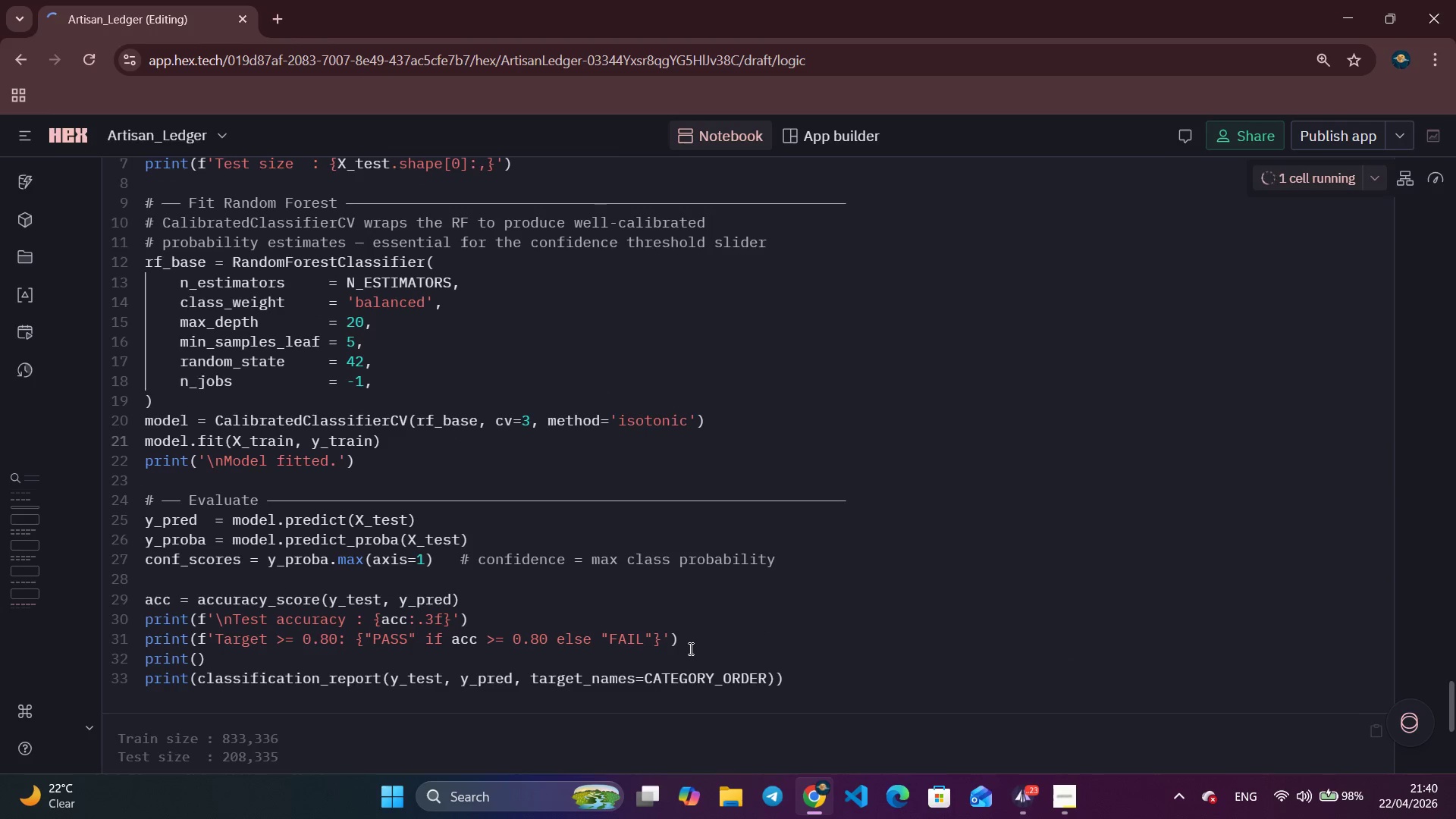 
mouse_move([1009, 769])
 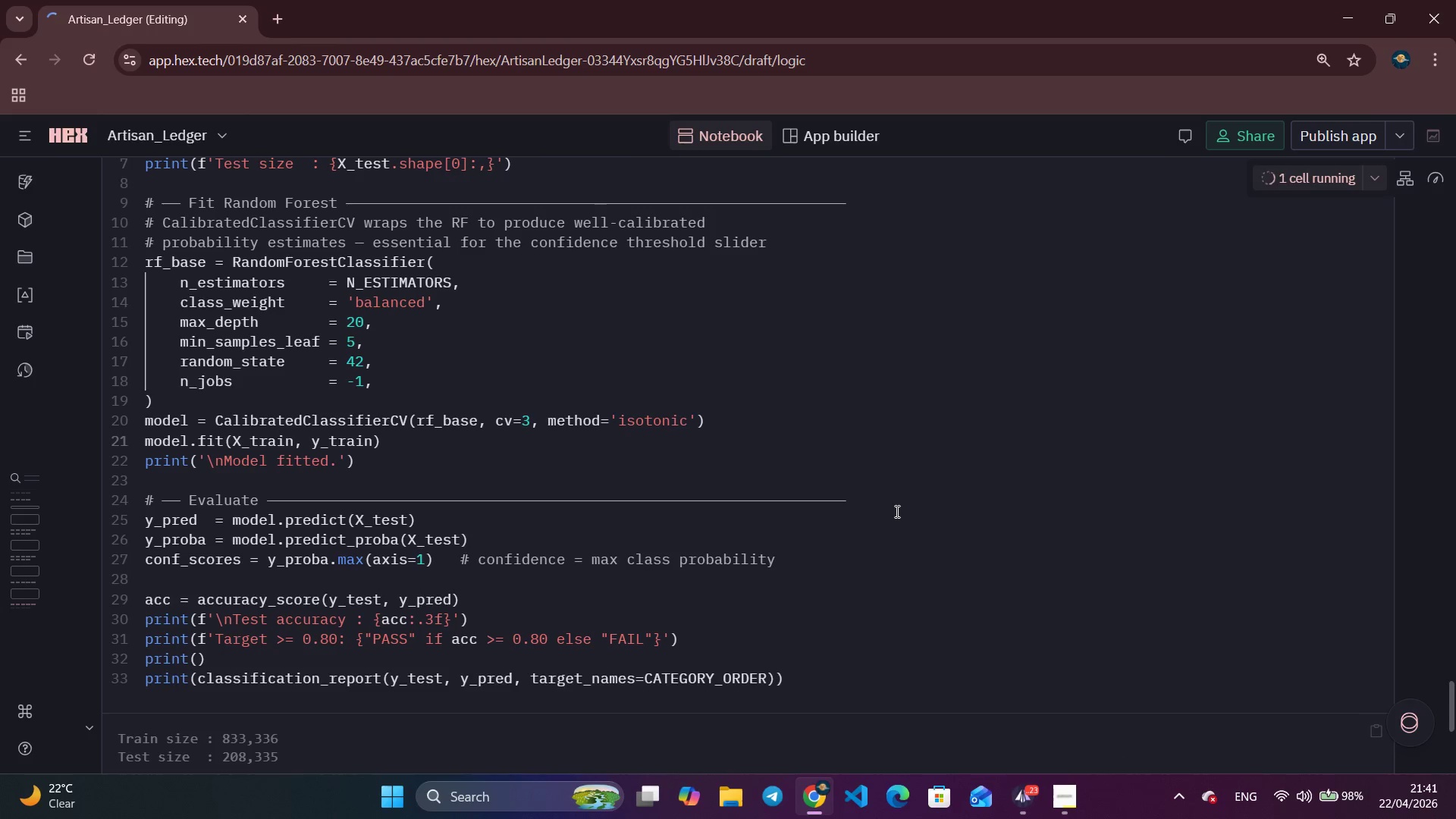 
wait(7.97)
 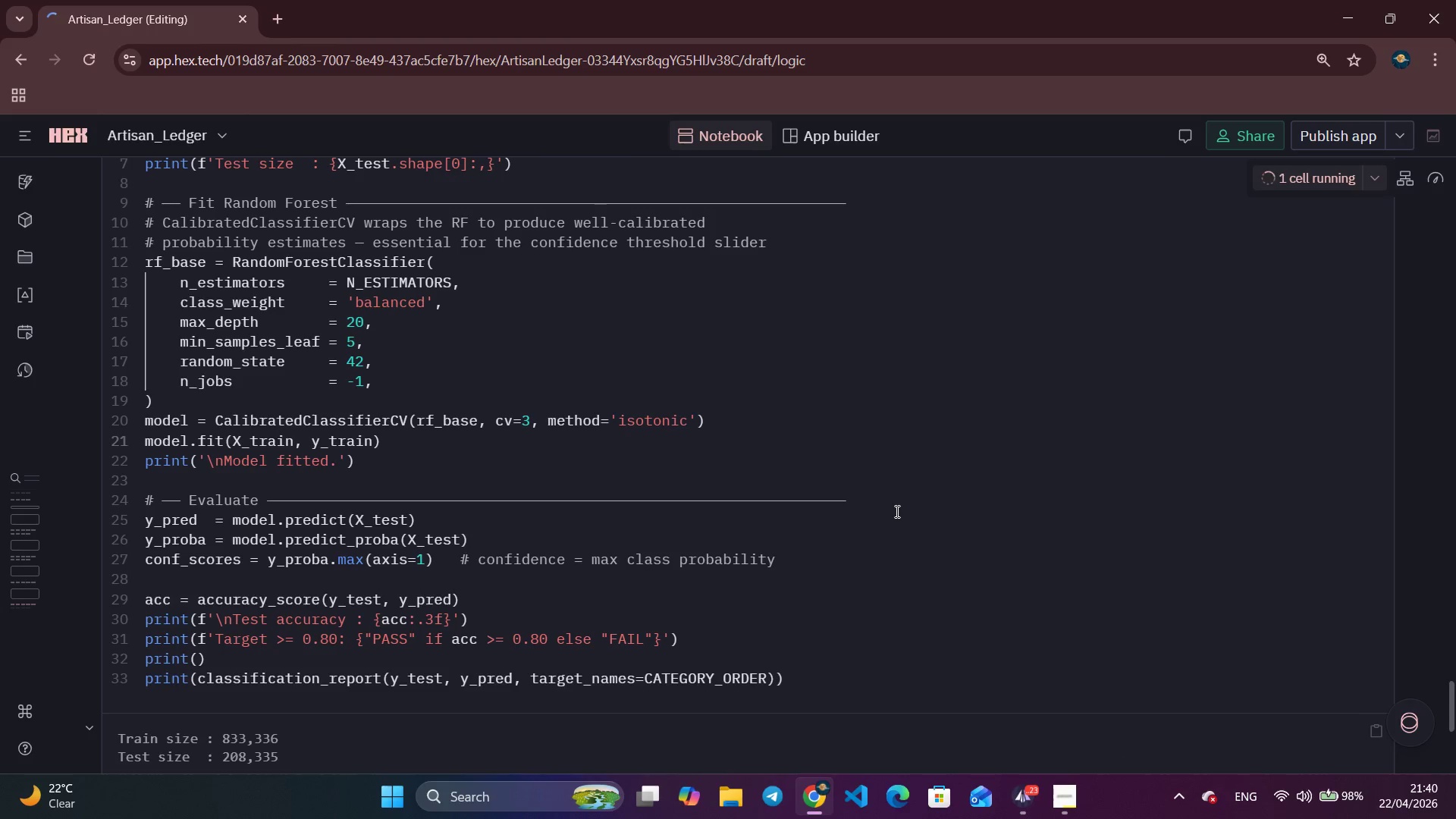 
left_click([1011, 807])
 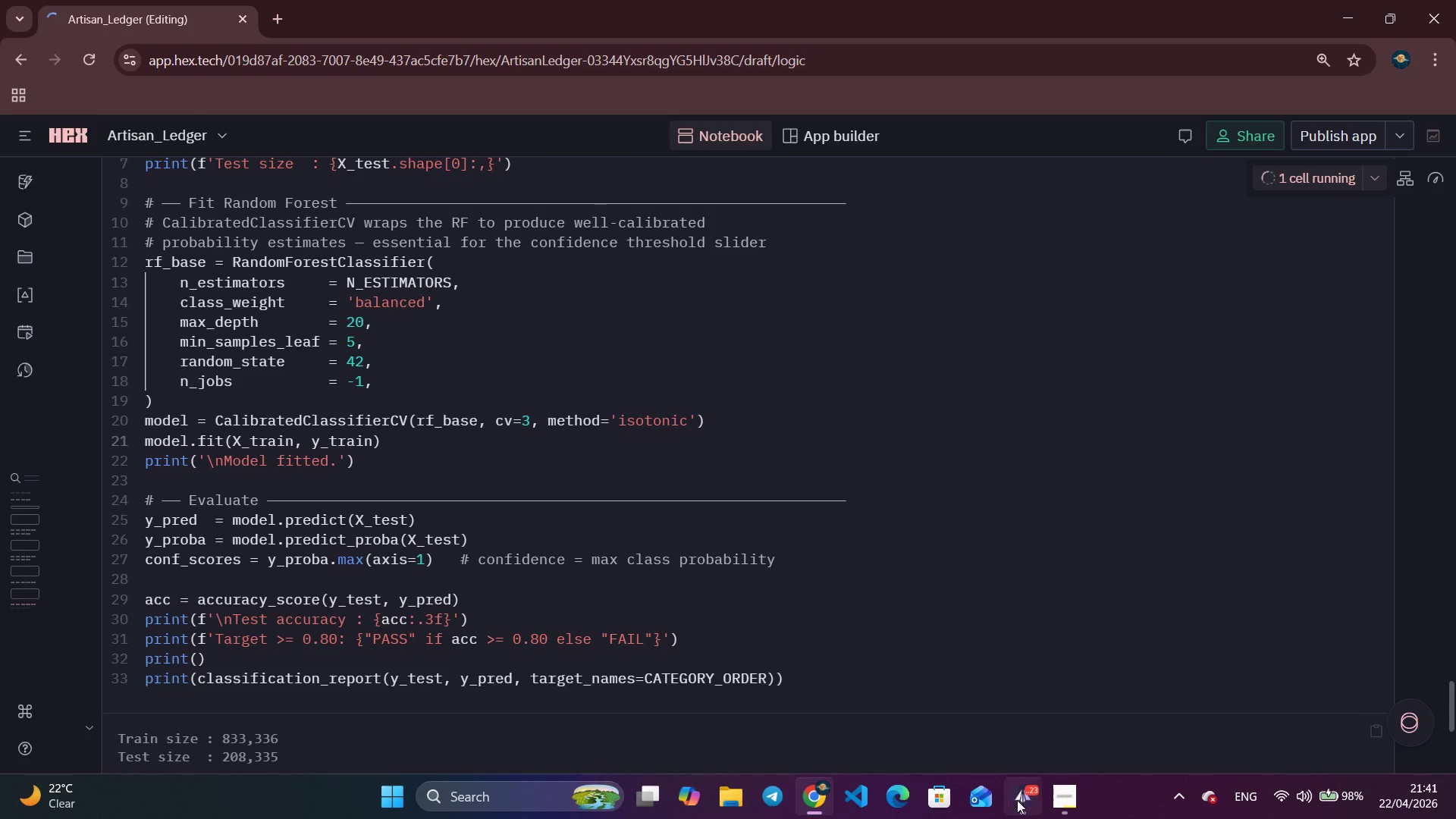 
double_click([1011, 807])
 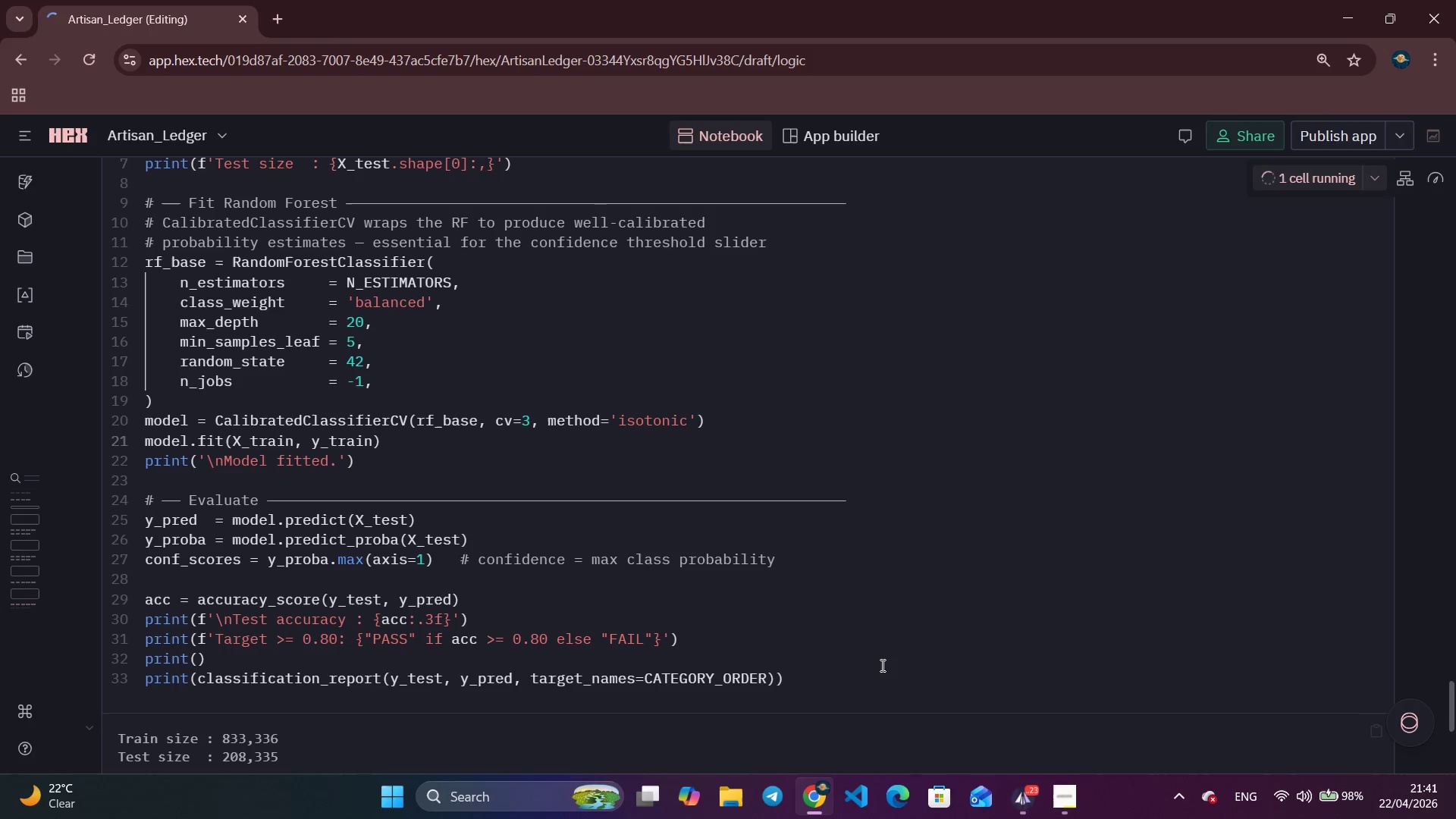 
double_click([1018, 803])
 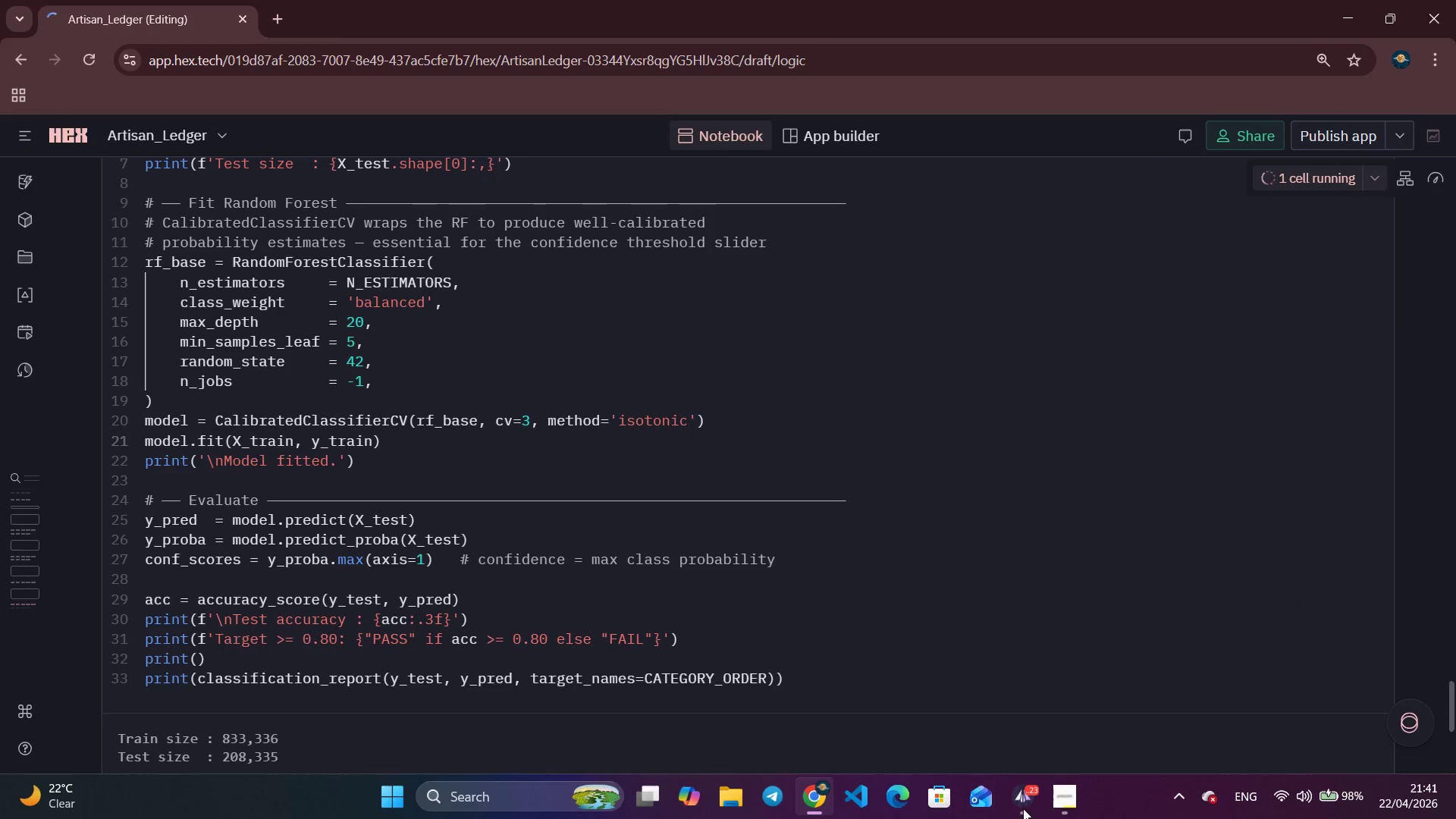 
double_click([1023, 808])
 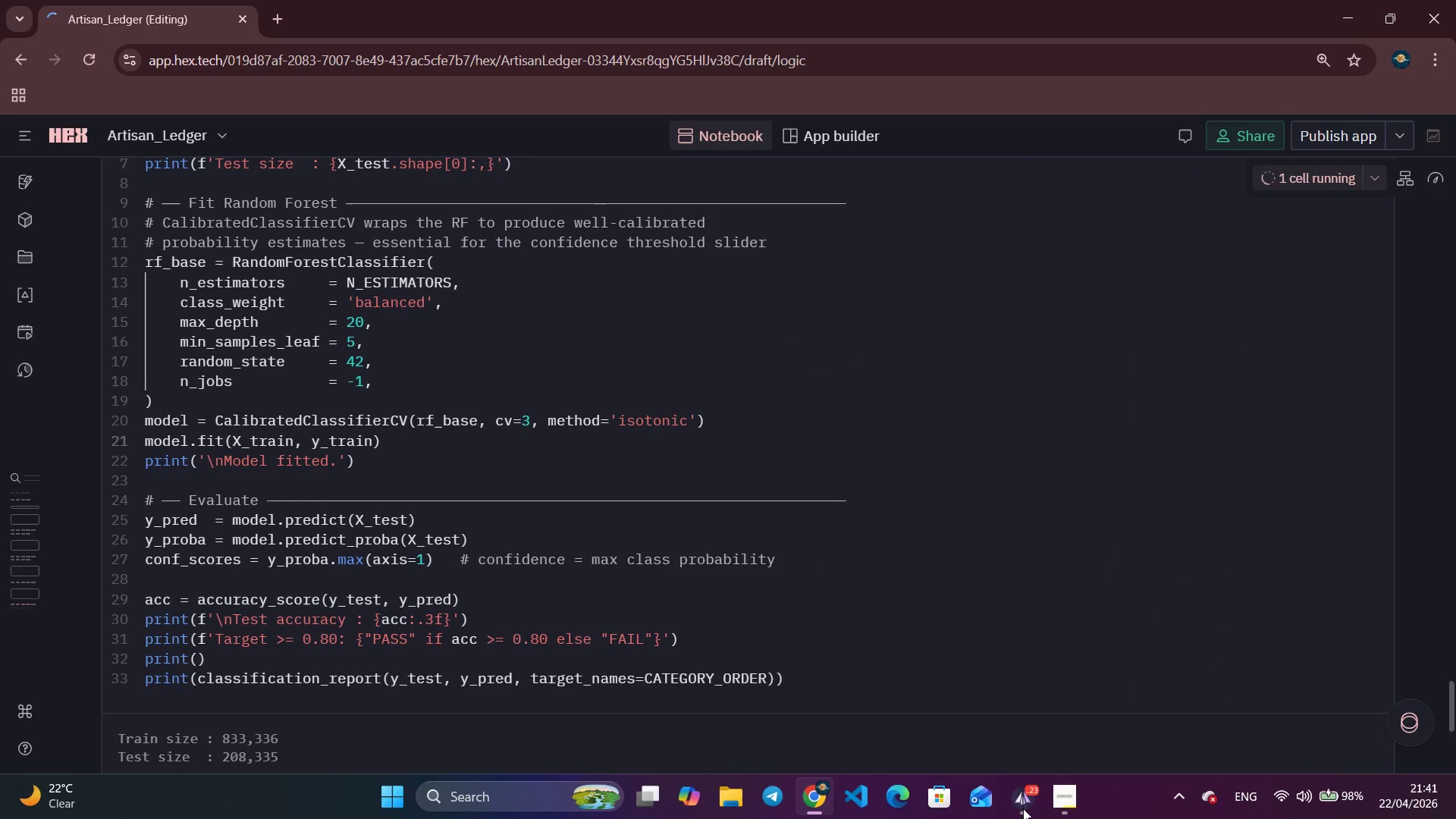 
triple_click([1023, 808])
 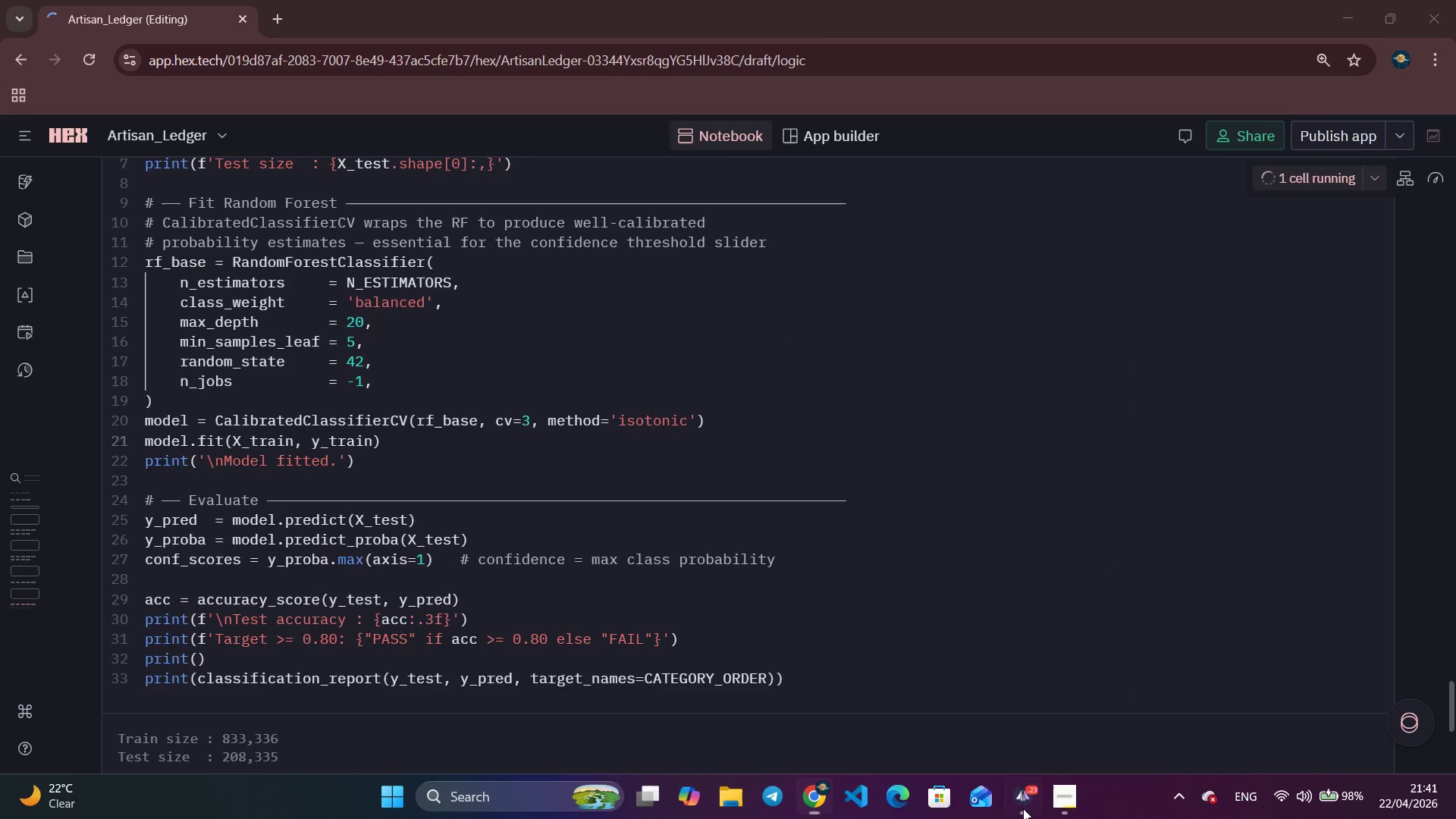 
triple_click([1023, 808])
 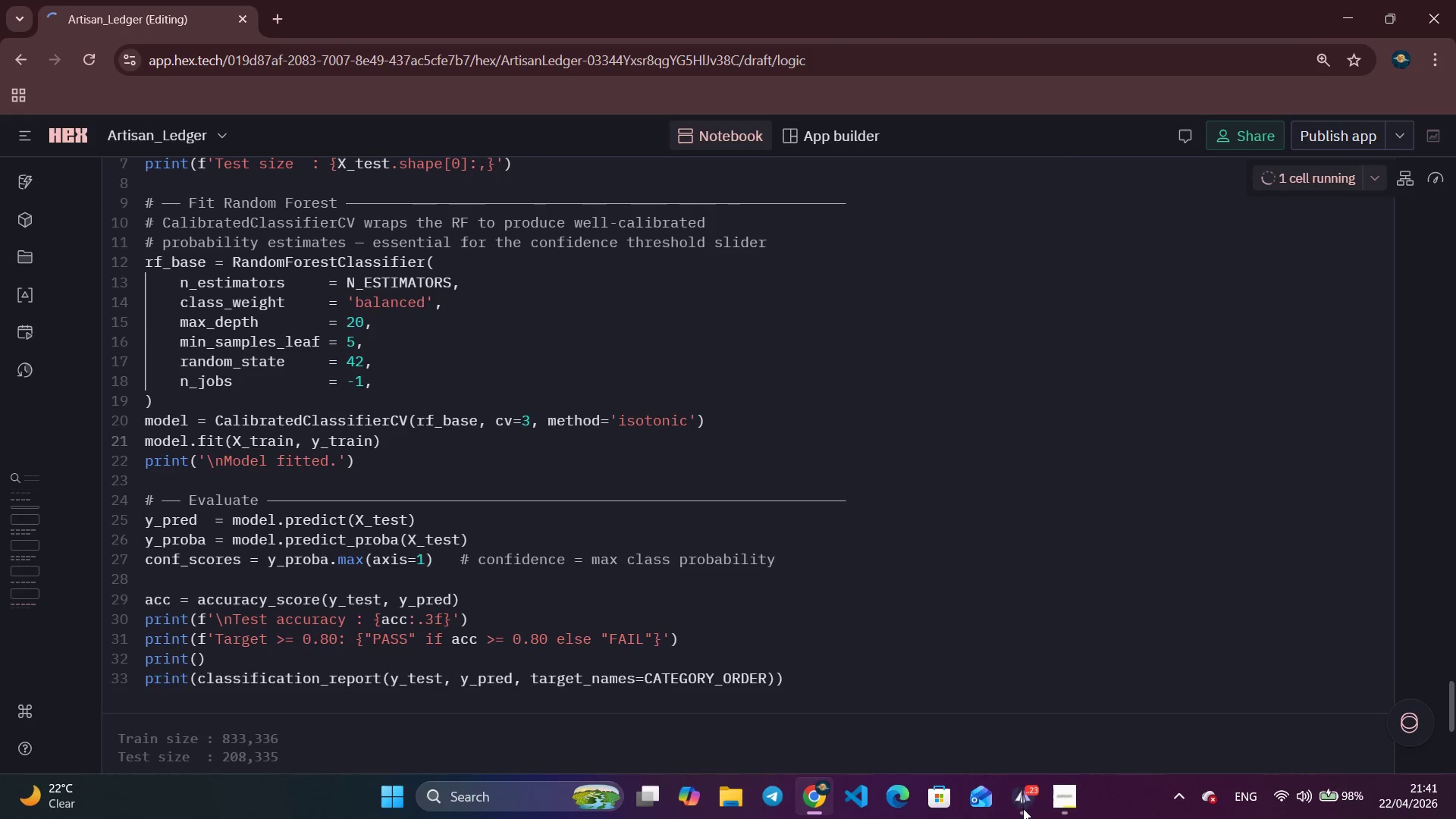 
left_click([1023, 808])
 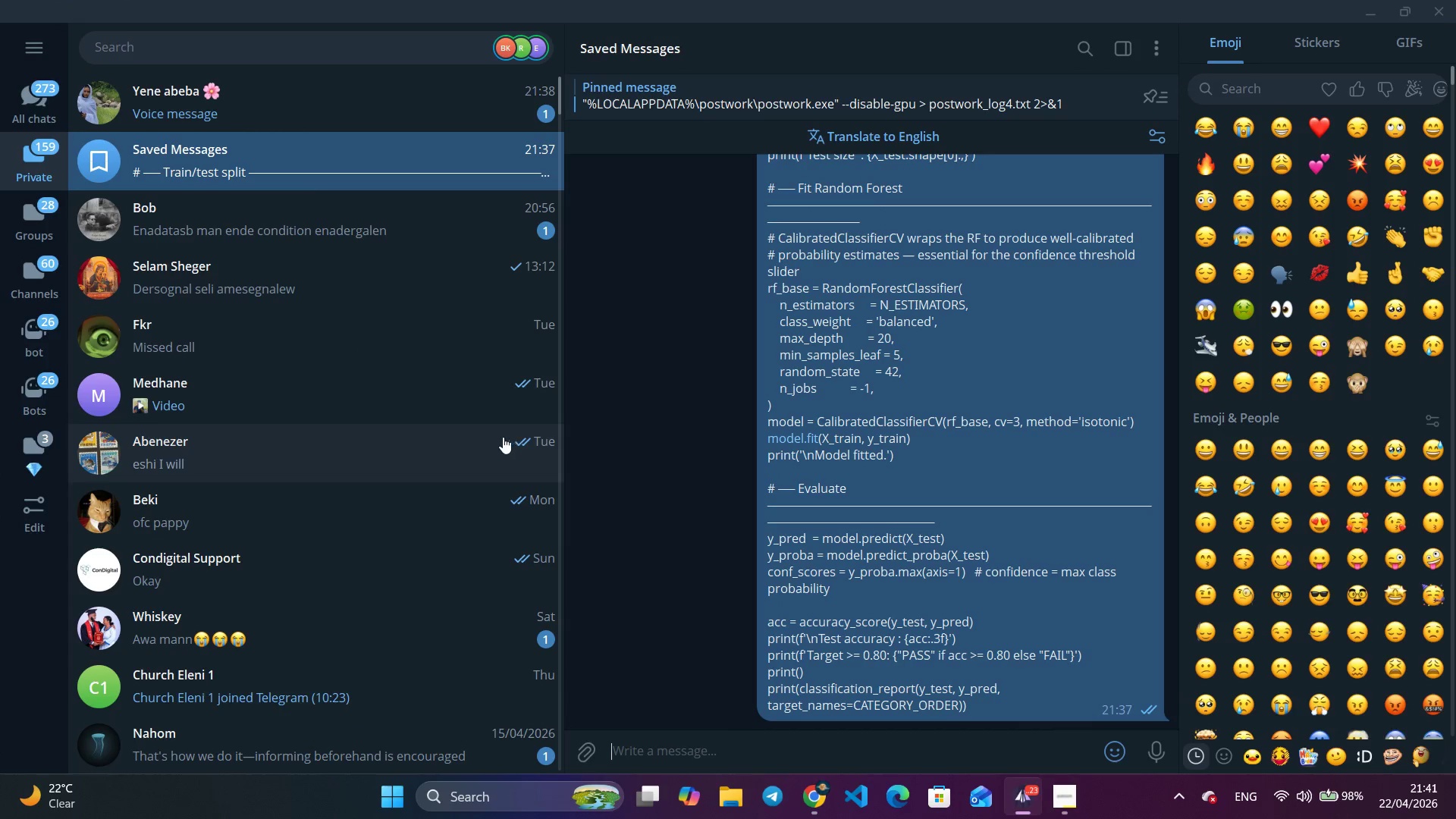 
left_click([357, 111])
 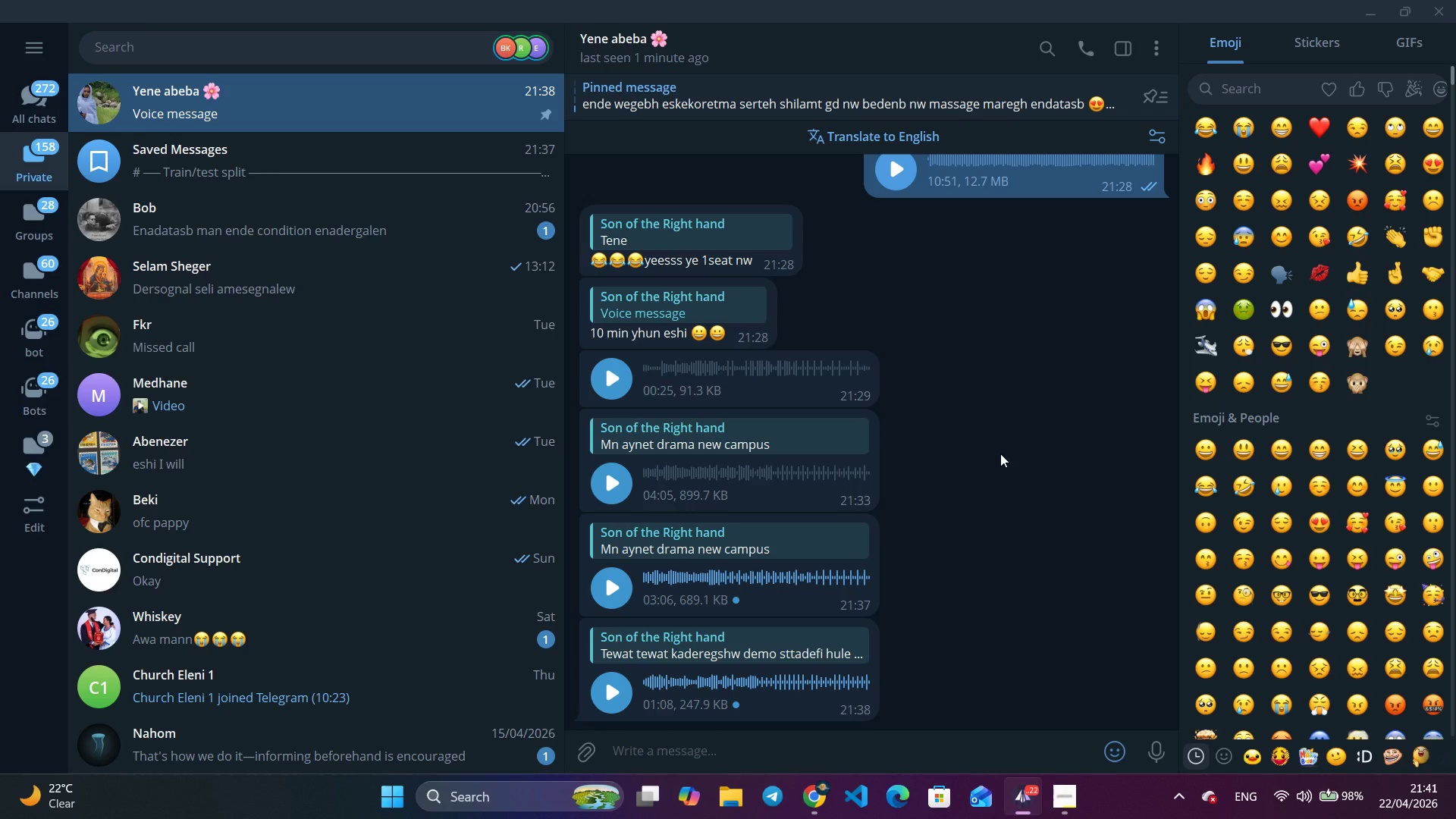 
wait(27.14)
 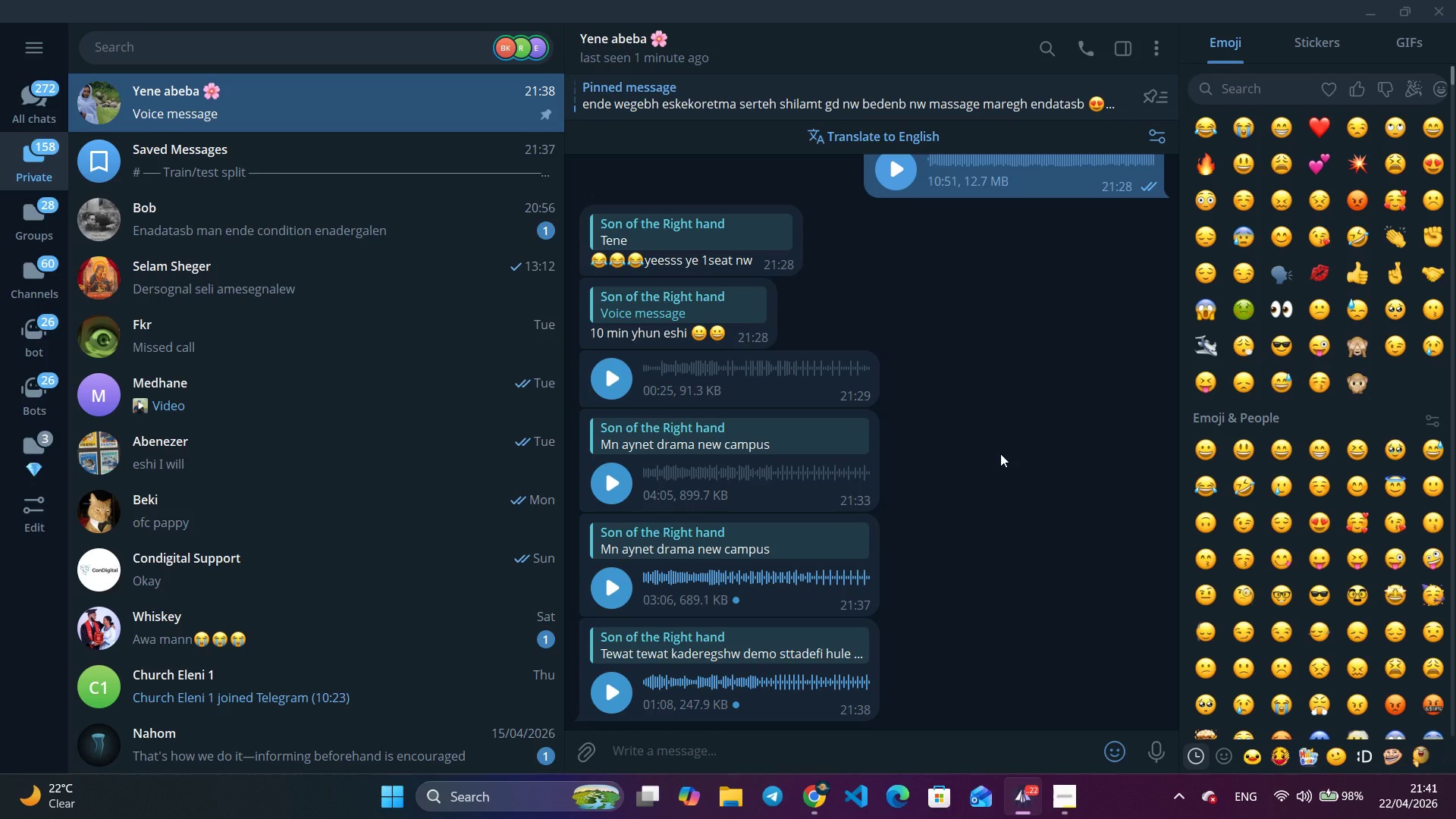 
left_click([1366, 8])
 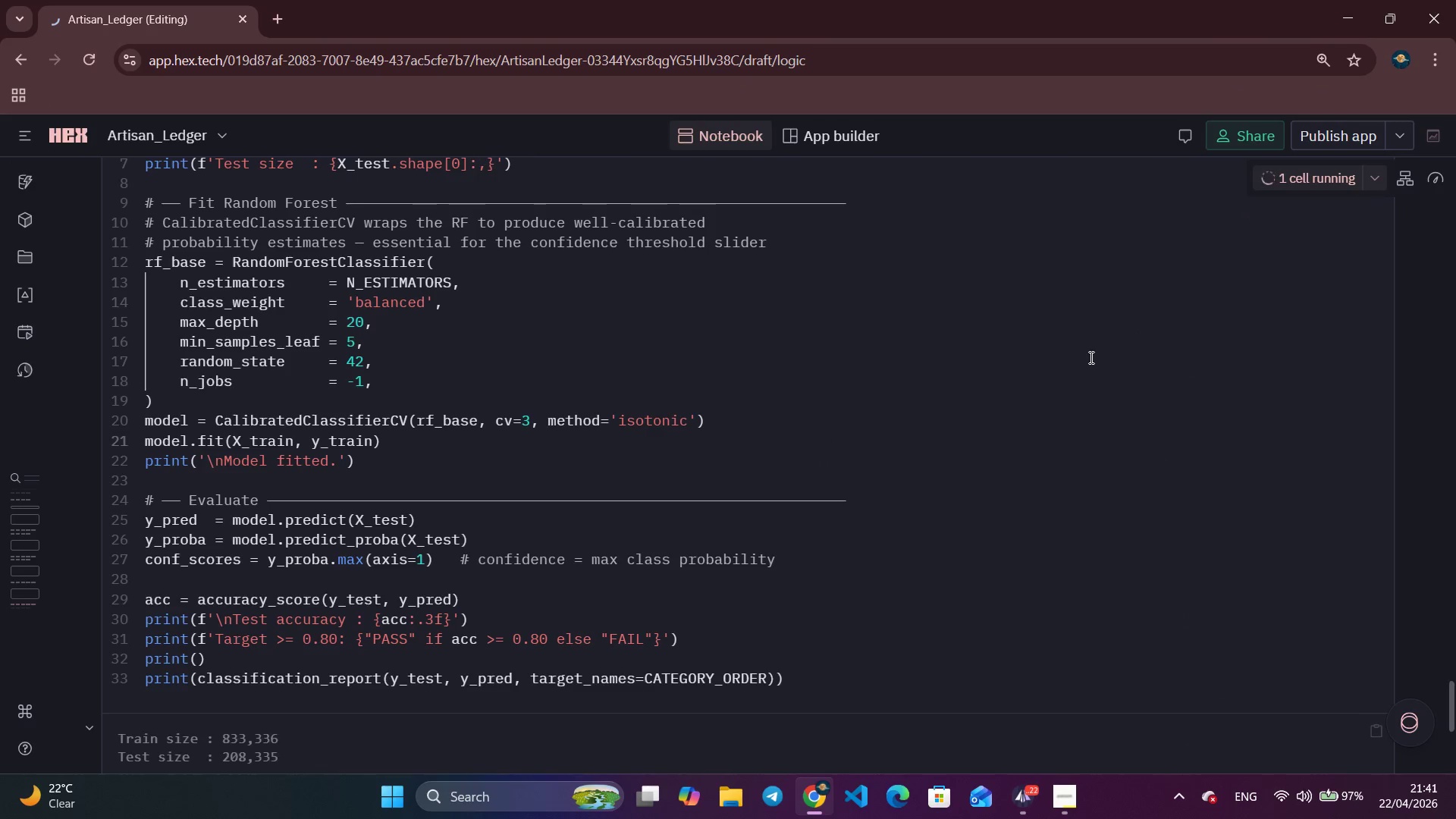 
wait(7.0)
 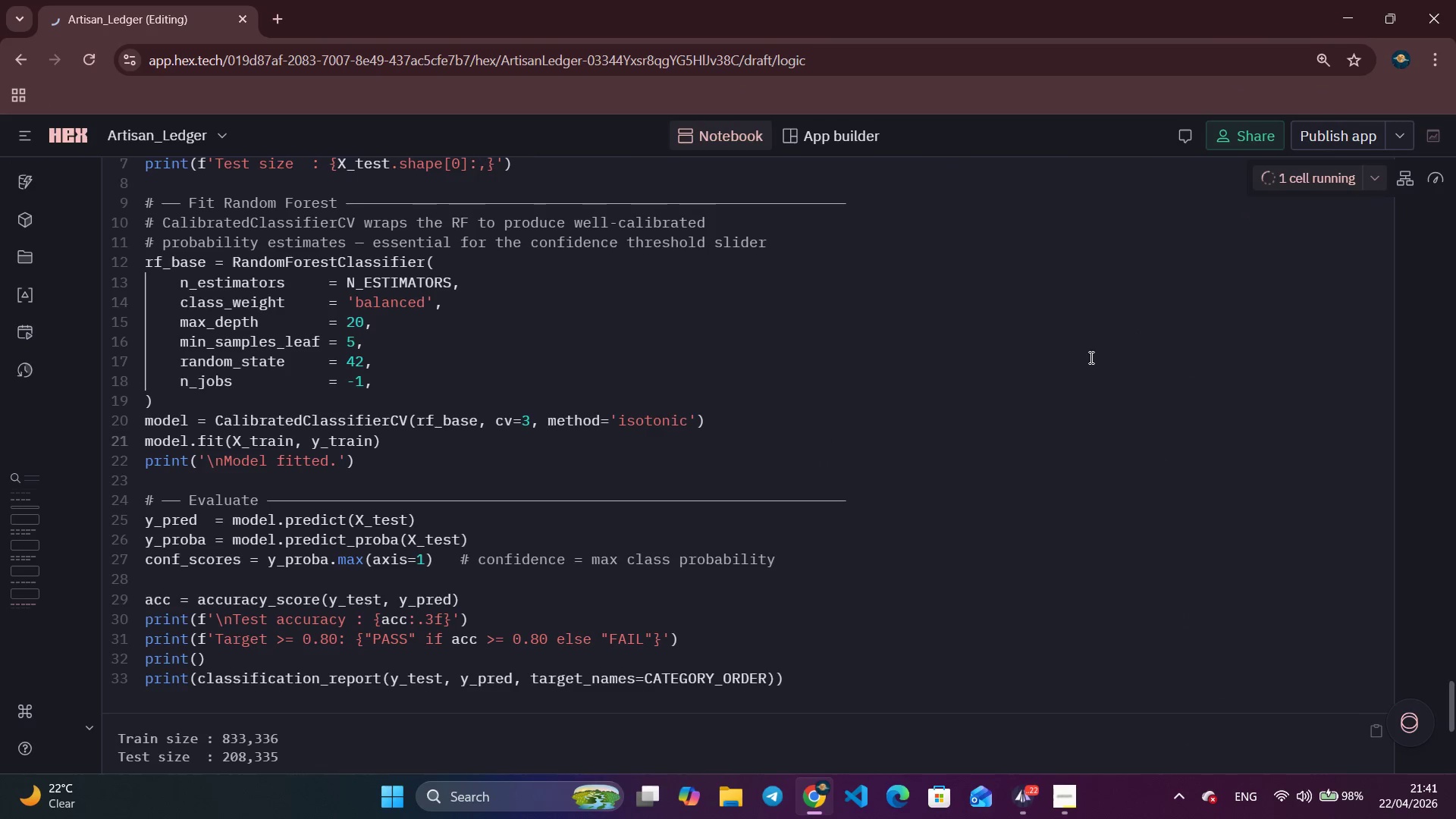 
scroll: coordinate [977, 428], scroll_direction: down, amount: 2.0
 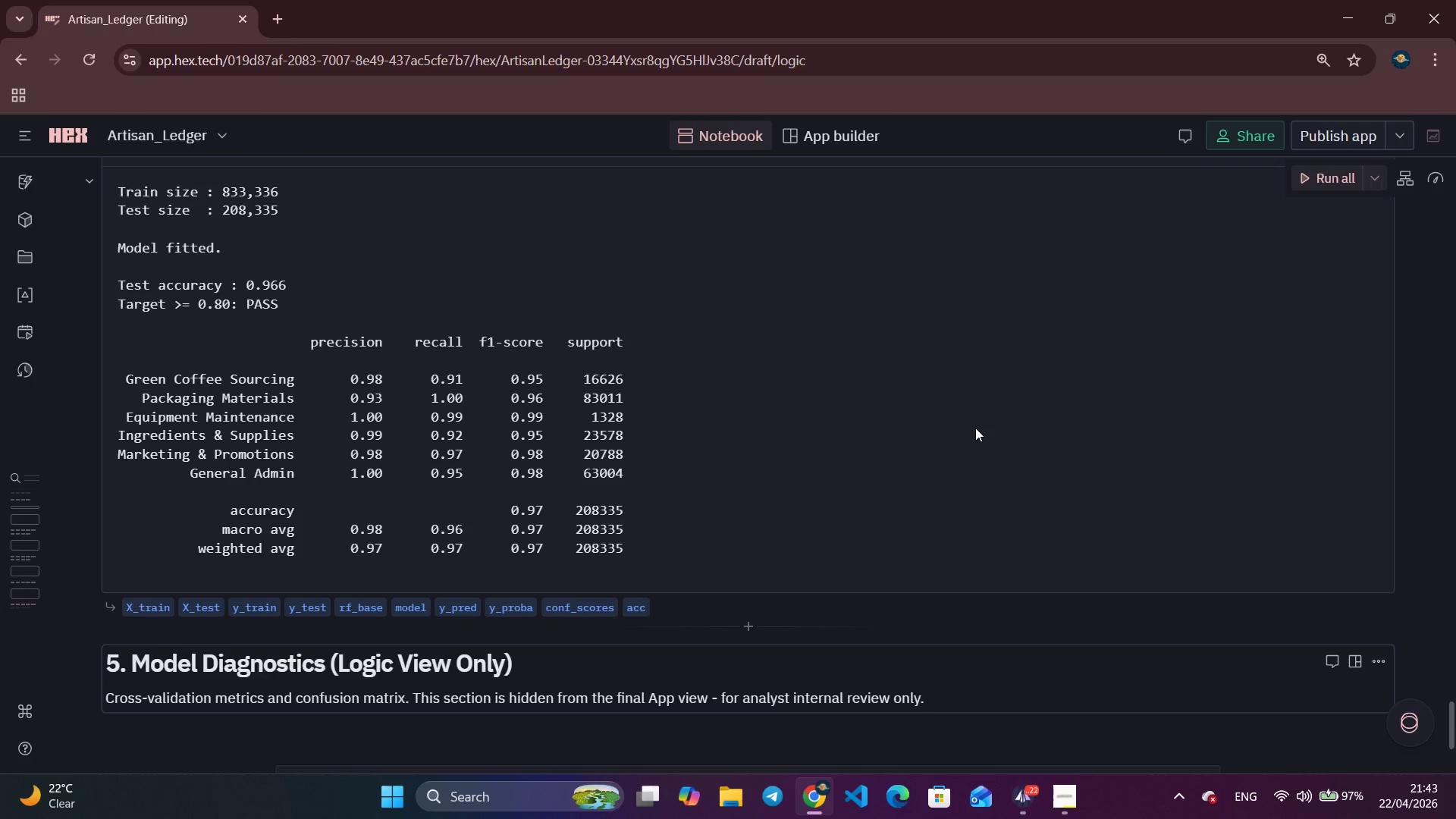 
wait(103.82)
 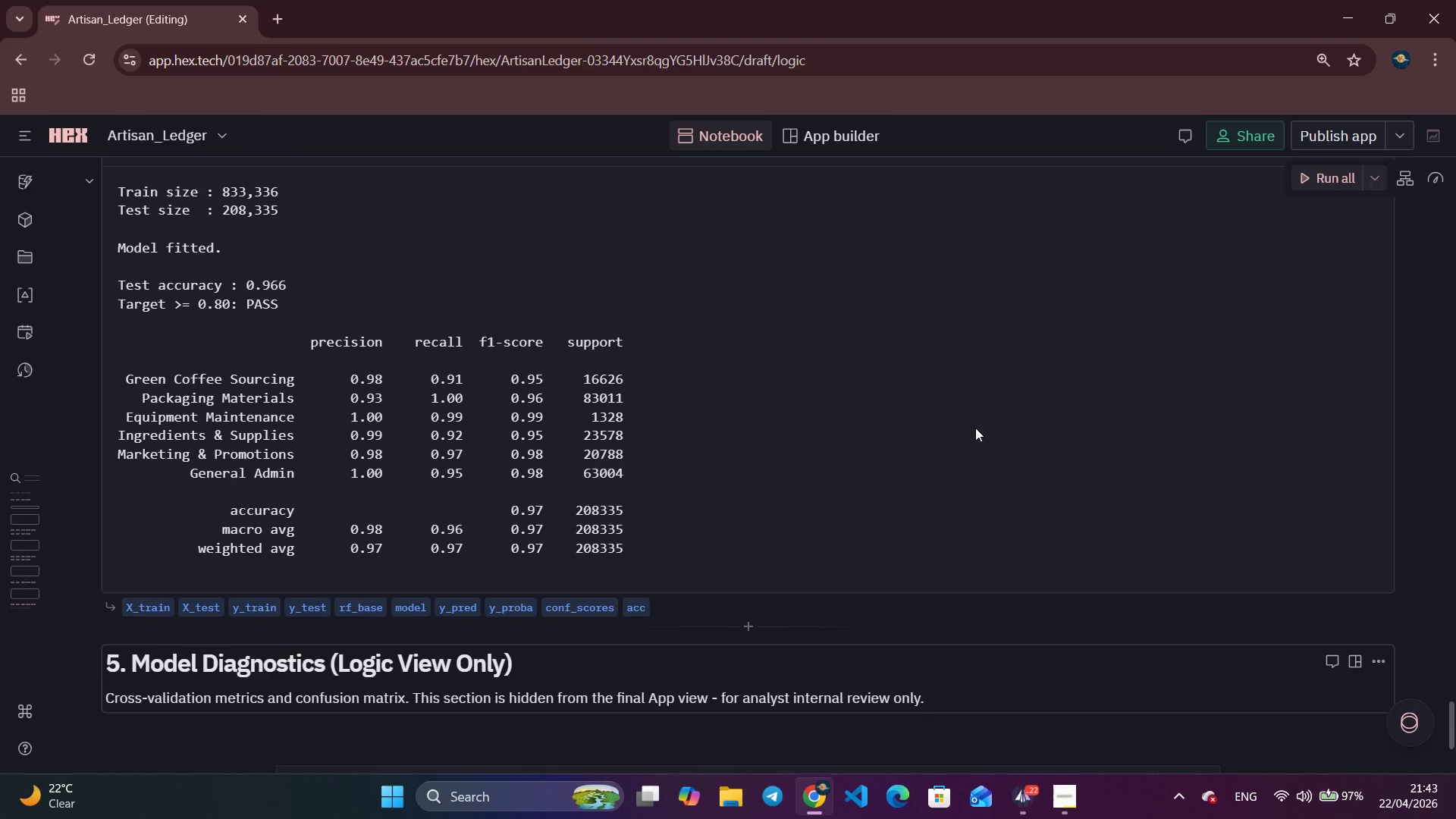 
scroll: coordinate [975, 428], scroll_direction: up, amount: 2.0
 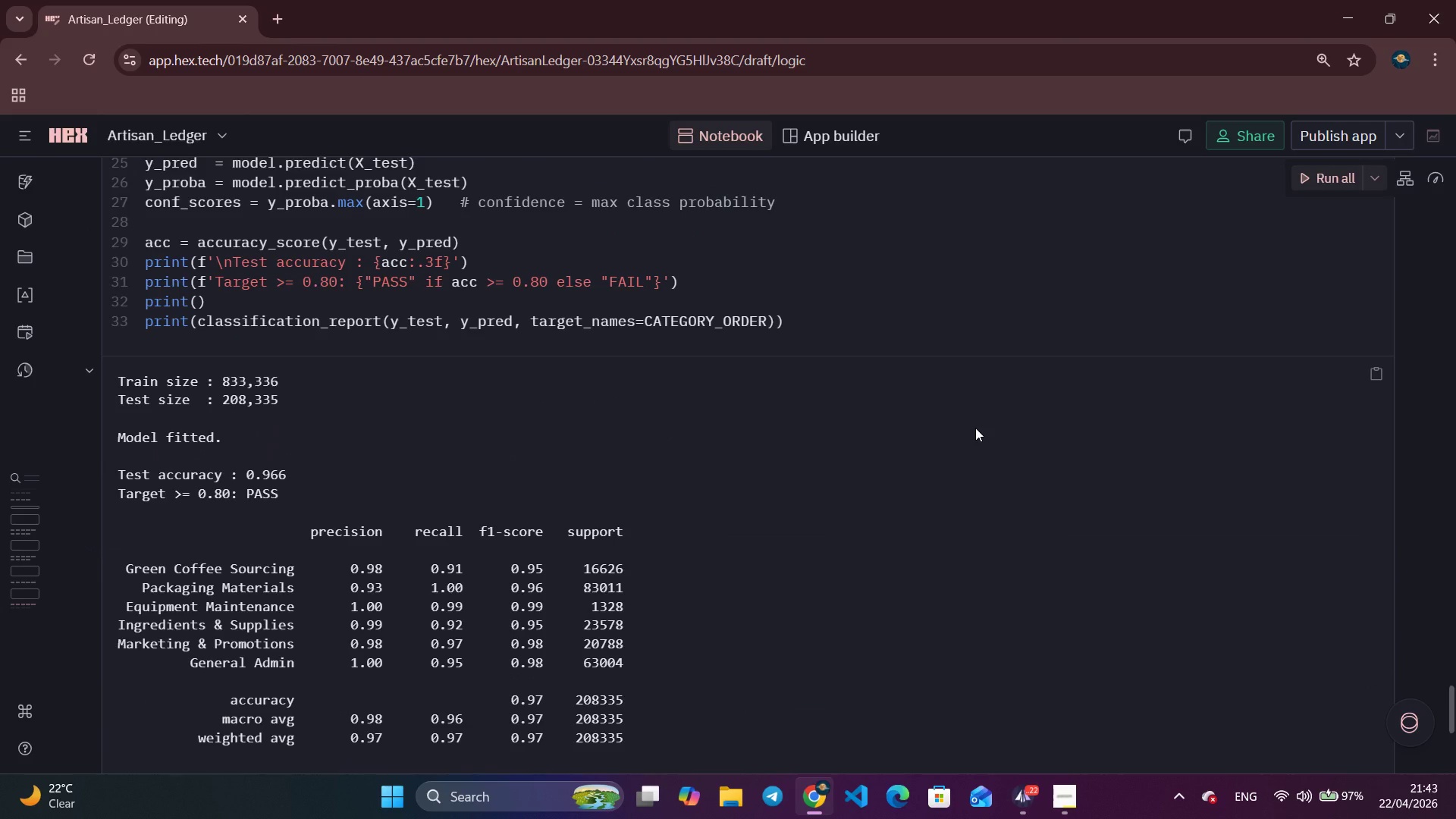 
scroll: coordinate [975, 428], scroll_direction: down, amount: 4.0
 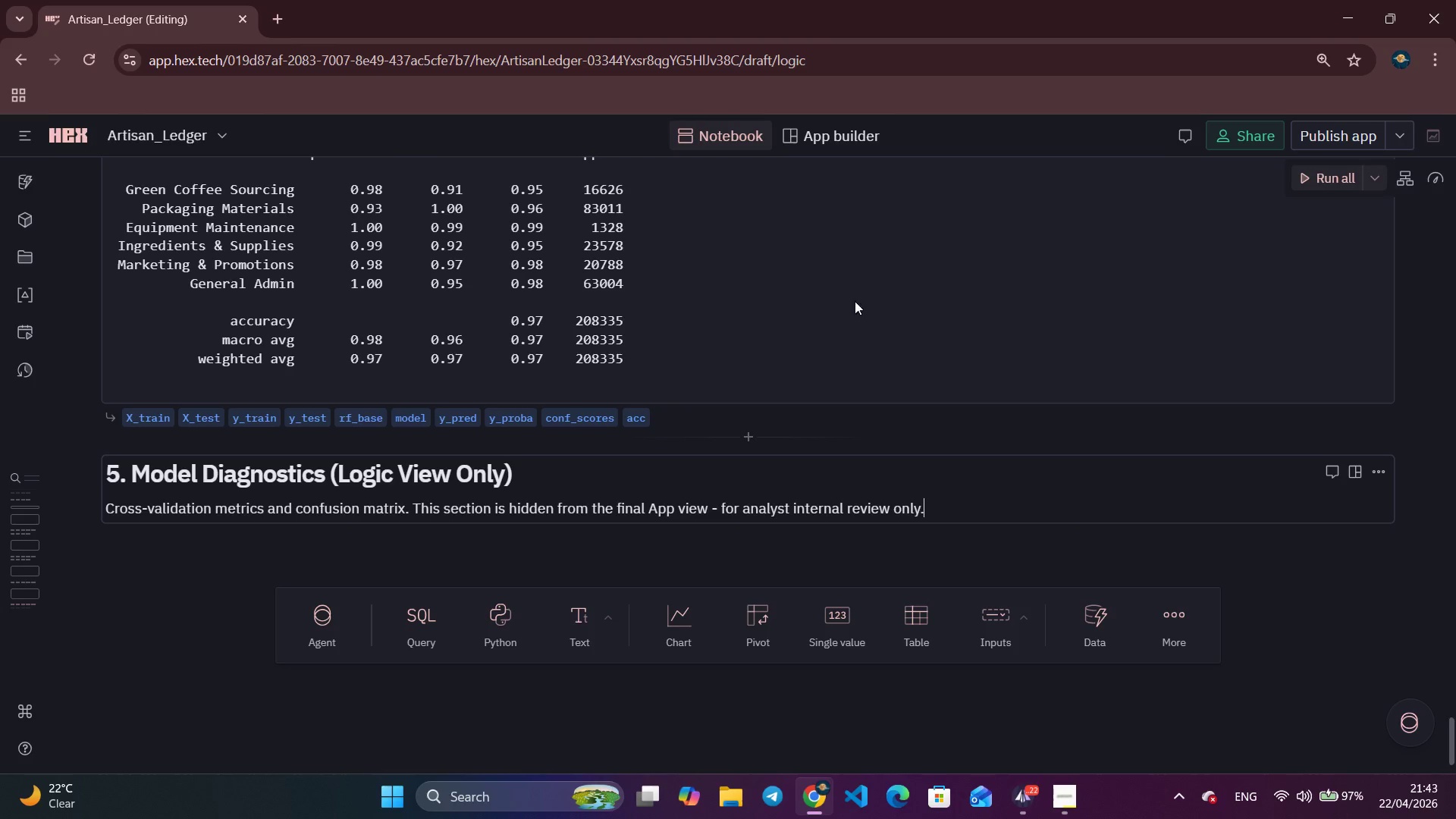 
left_click_drag(start_coordinate=[678, 348], to_coordinate=[156, 412])
 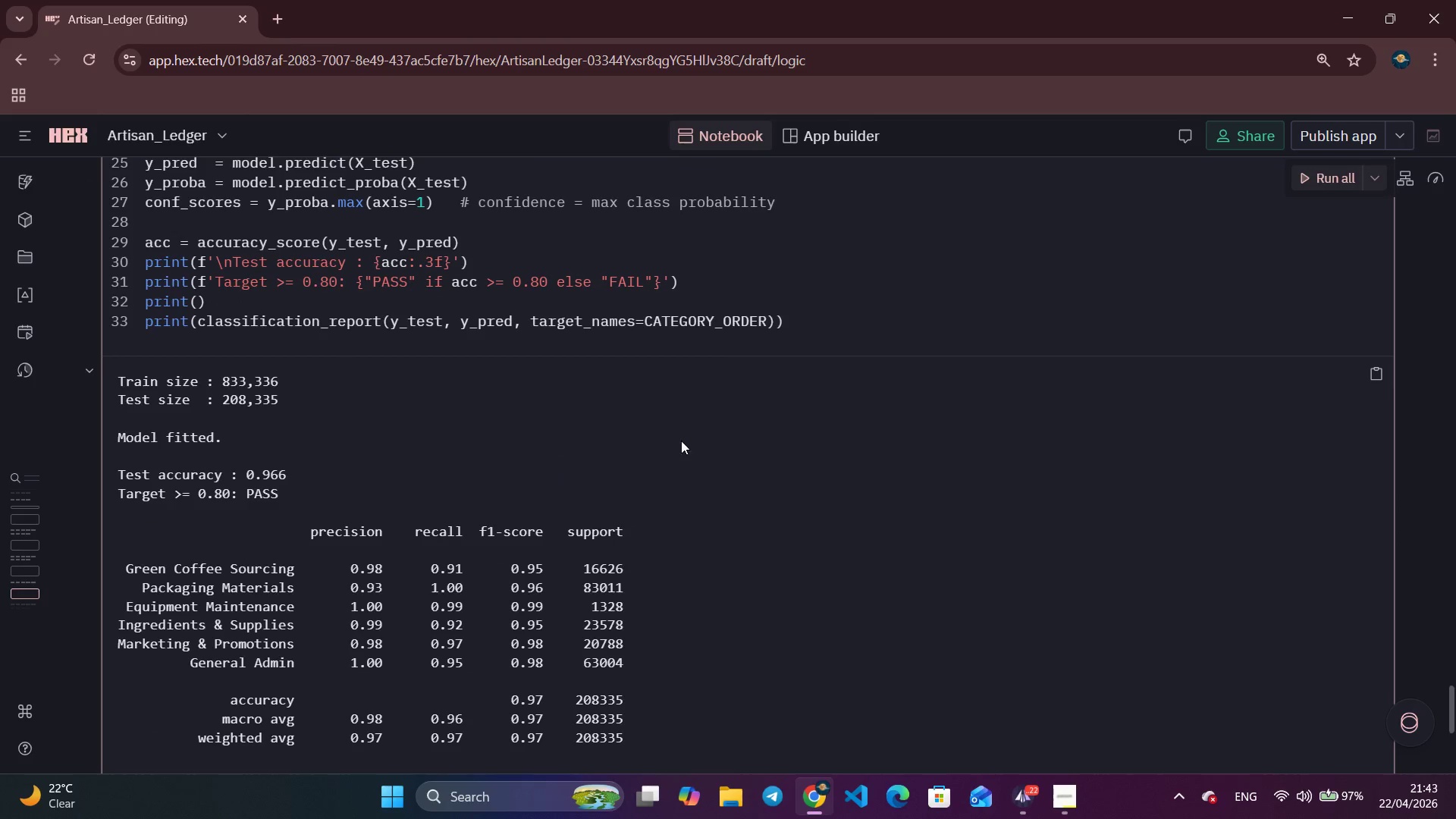 
scroll: coordinate [119, 310], scroll_direction: up, amount: 4.0
 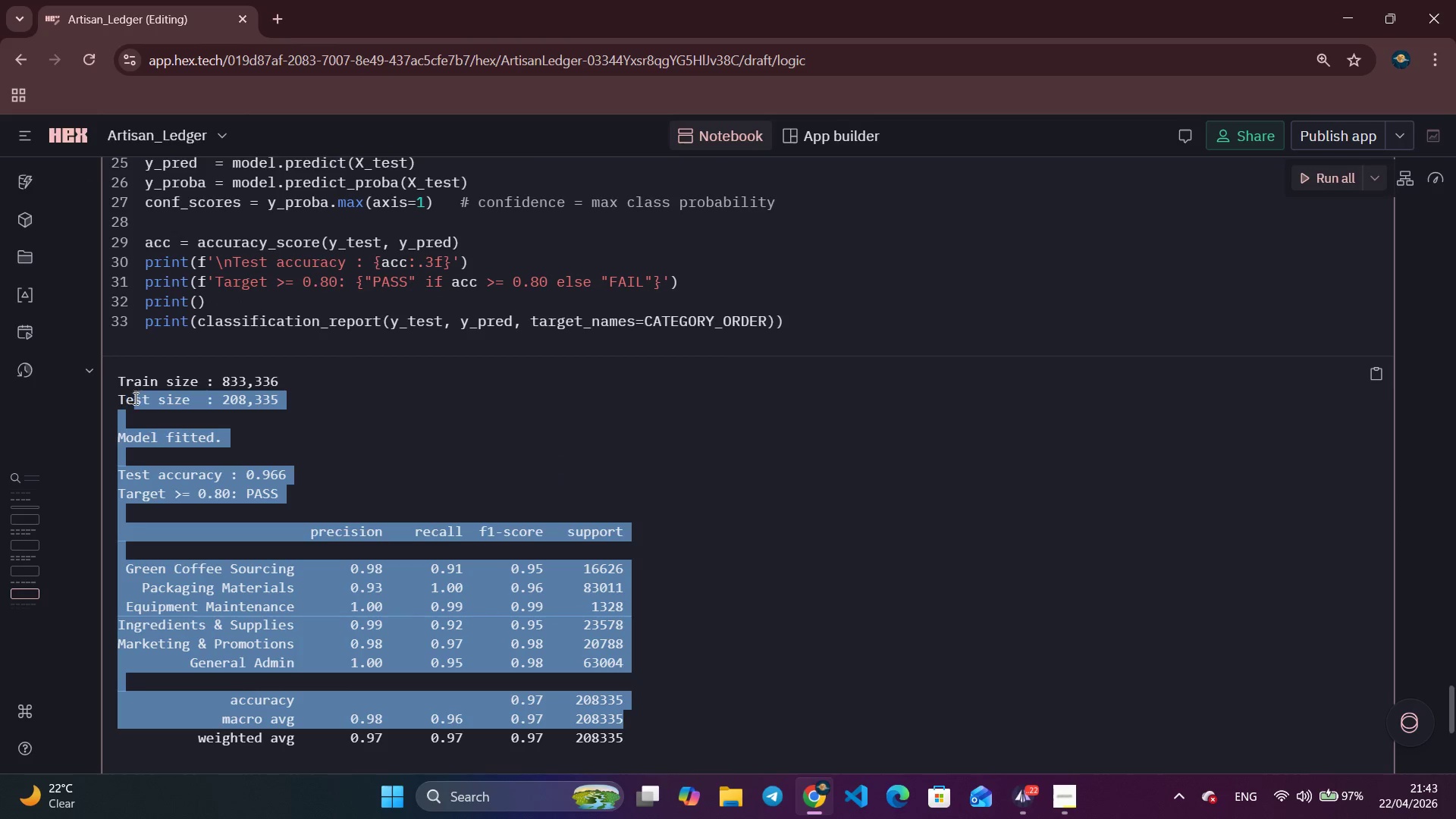 
left_click([156, 412])
 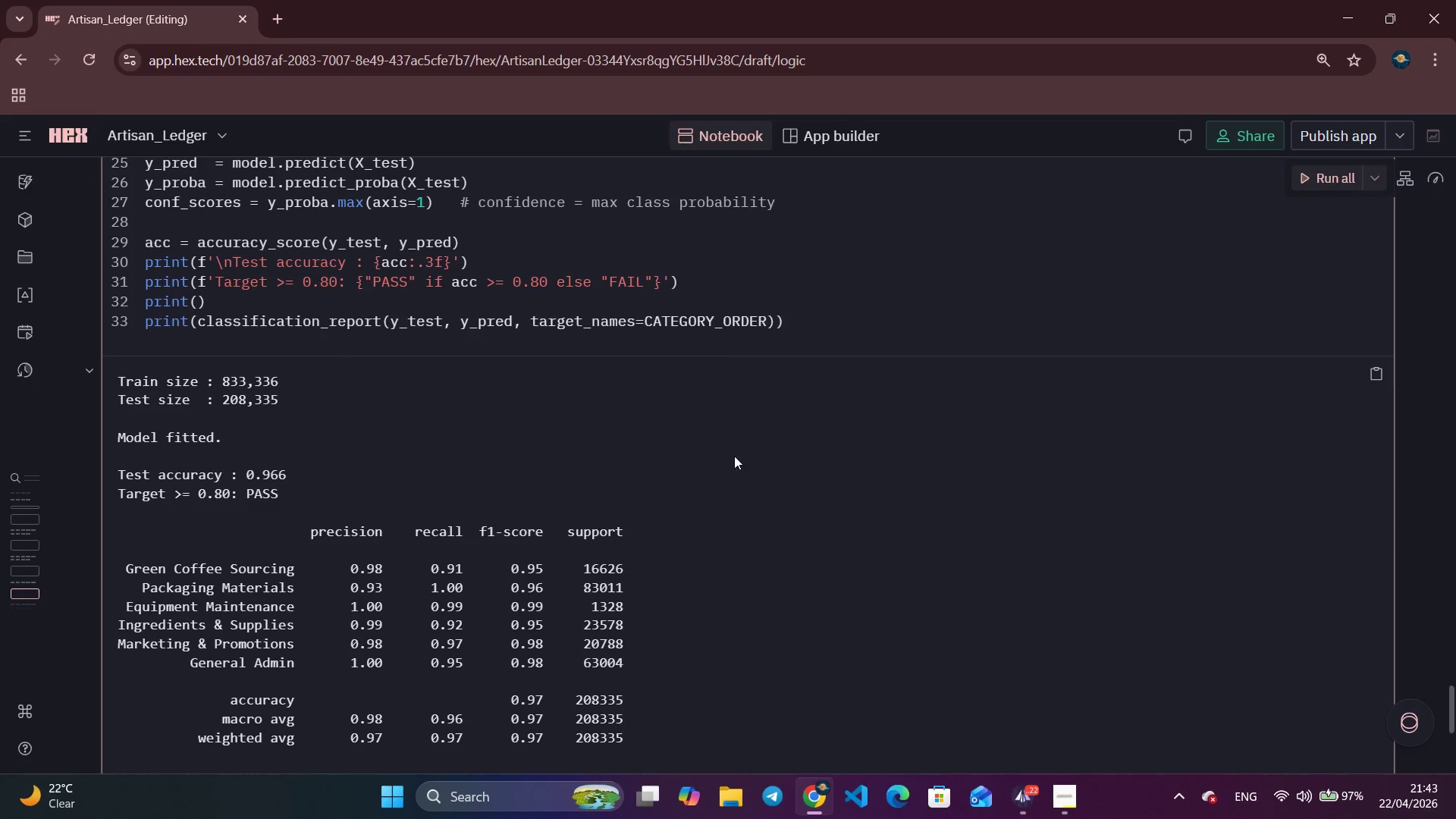 
left_click([777, 488])
 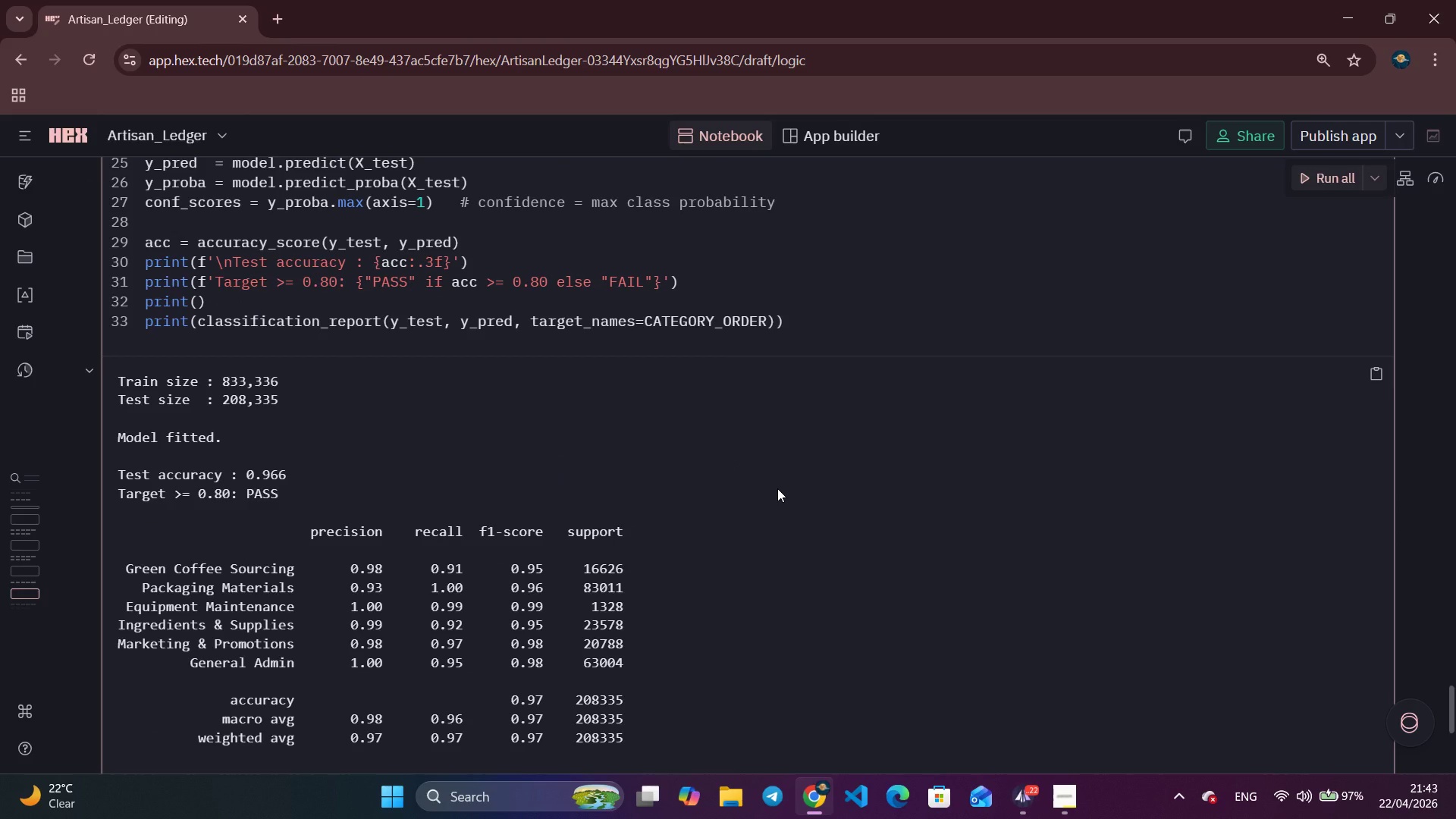 
scroll: coordinate [777, 488], scroll_direction: down, amount: 6.0
 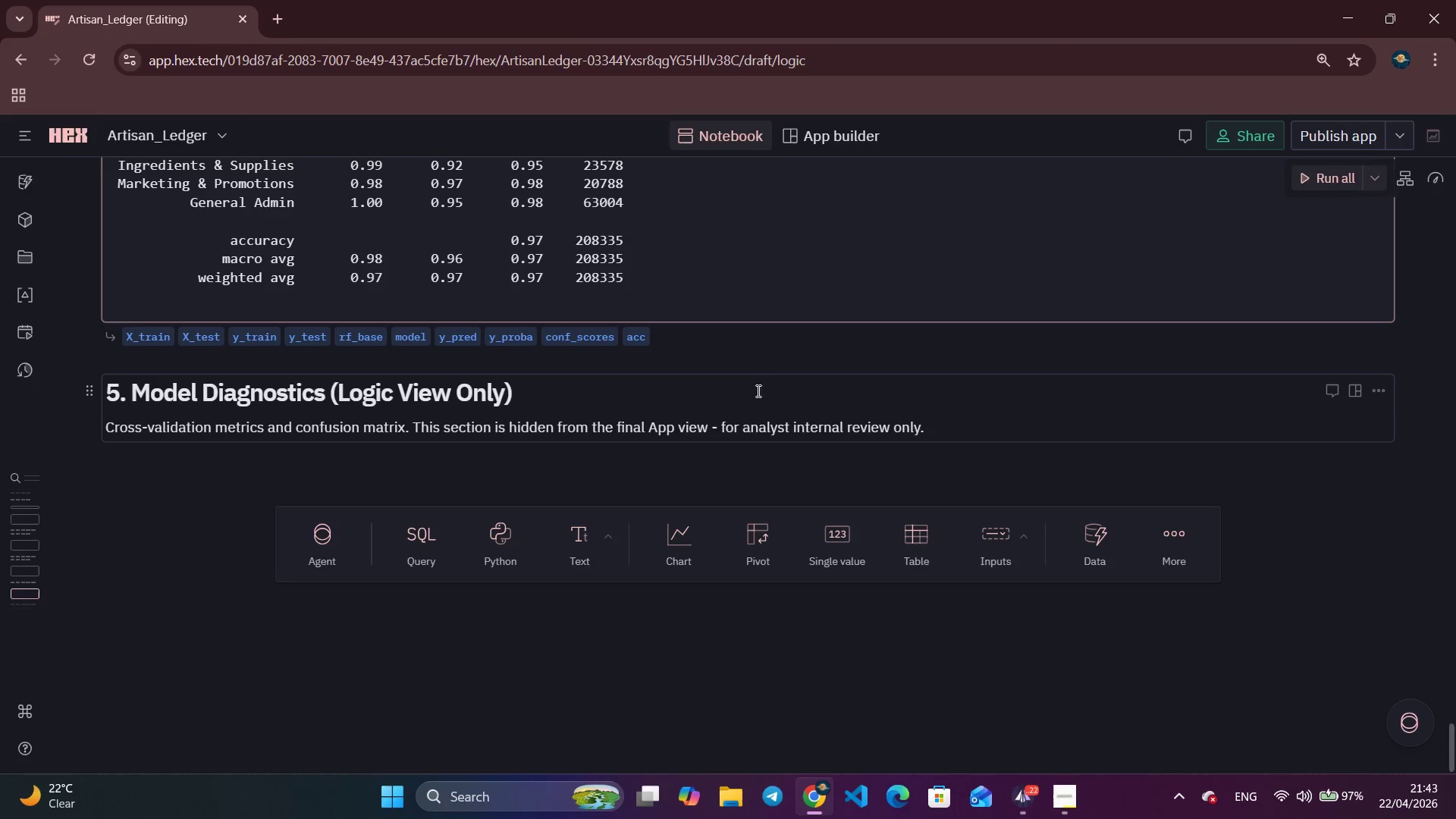 
left_click([513, 558])
 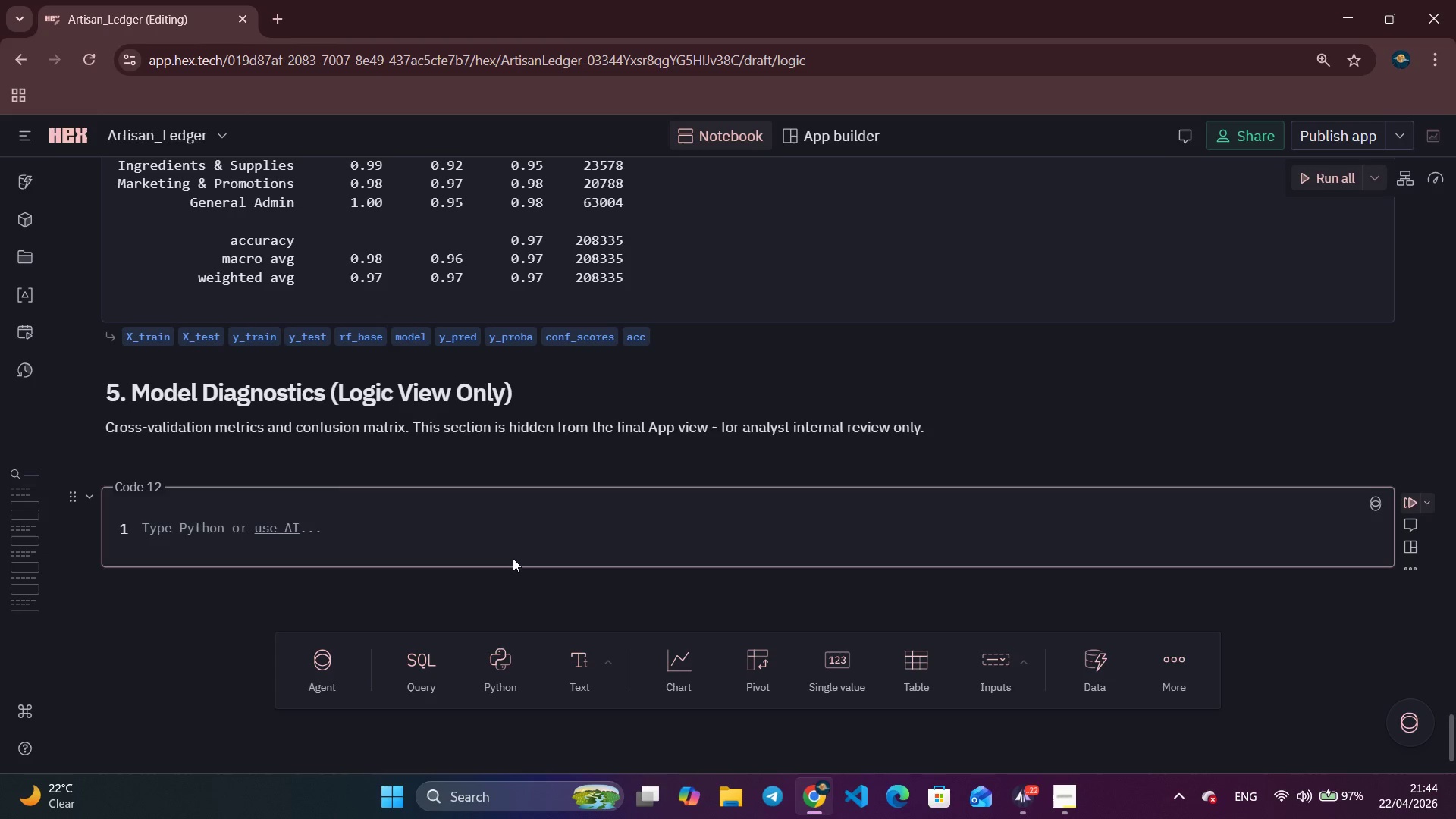 
wait(52.34)
 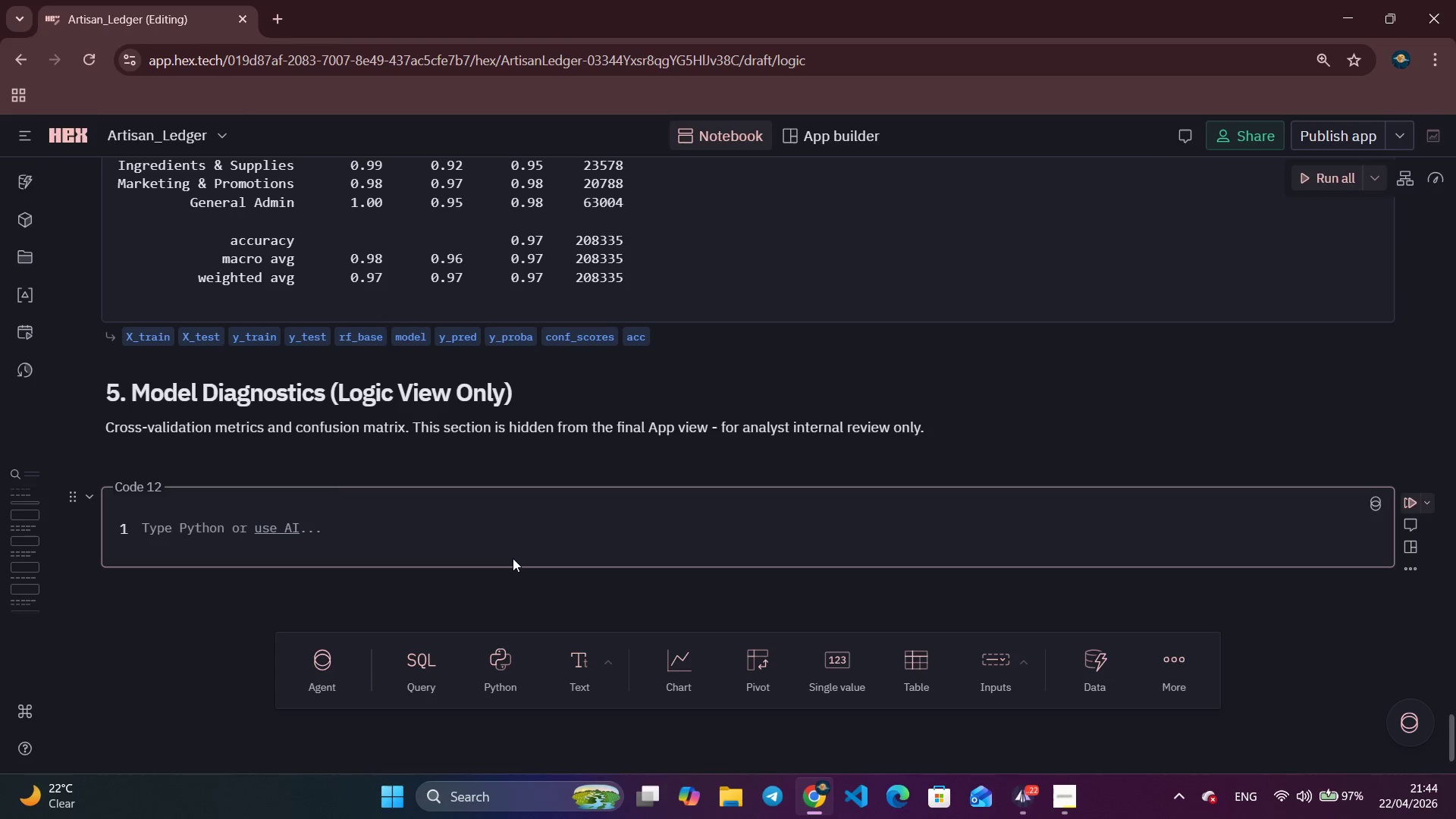 
type(# Confusion matrix)
 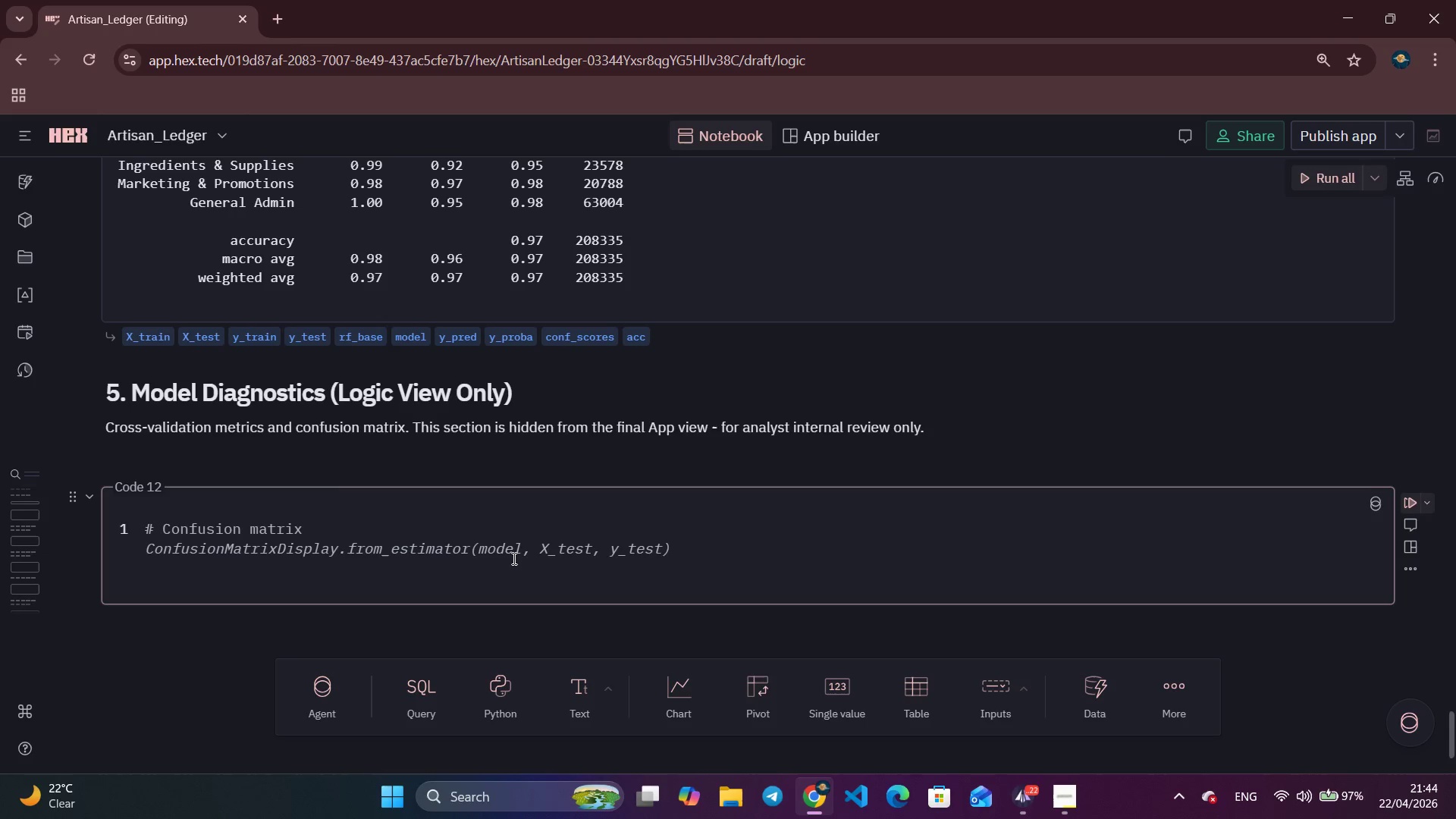 
key(Enter)
 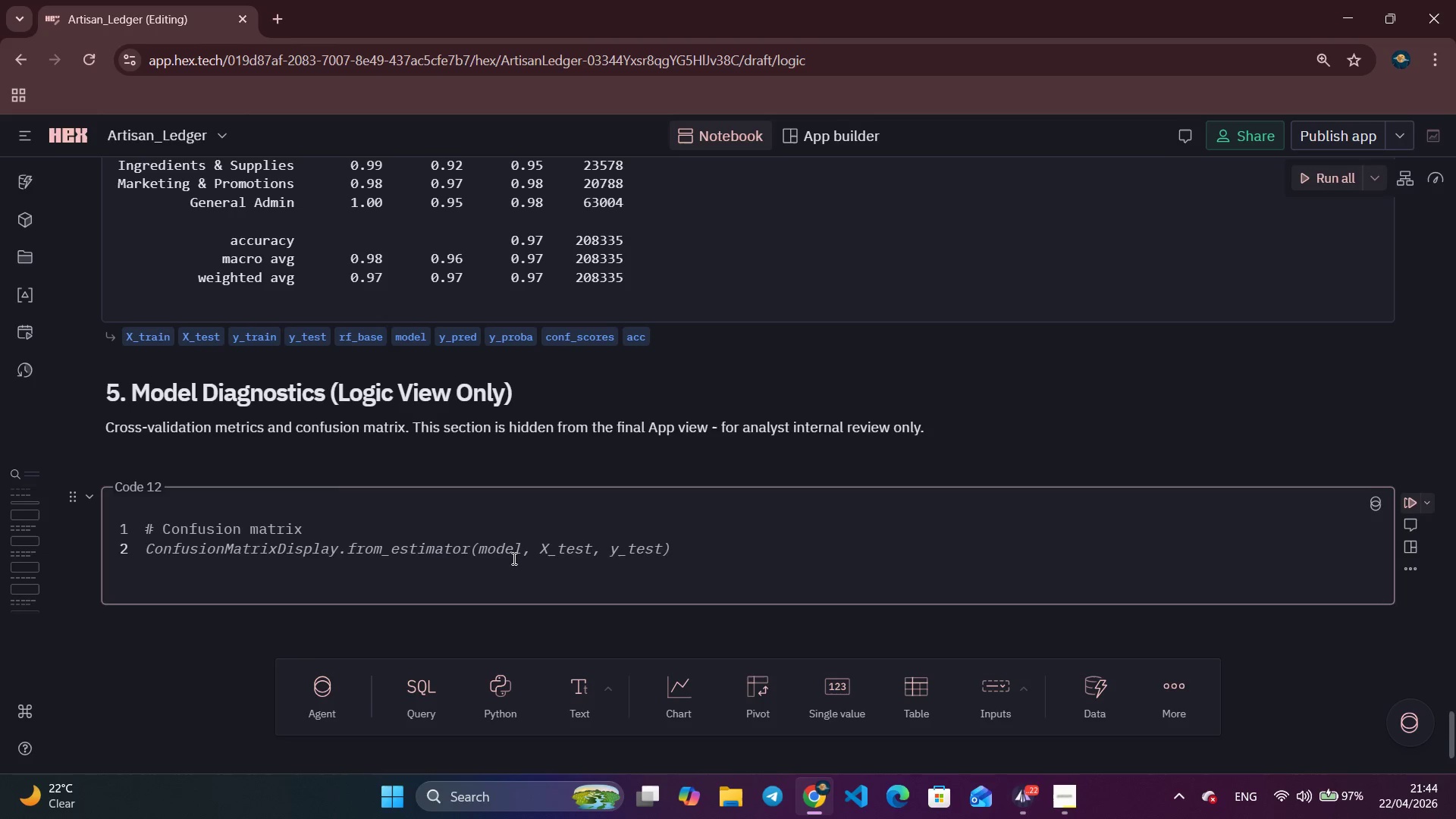 
type(cm = confu)
 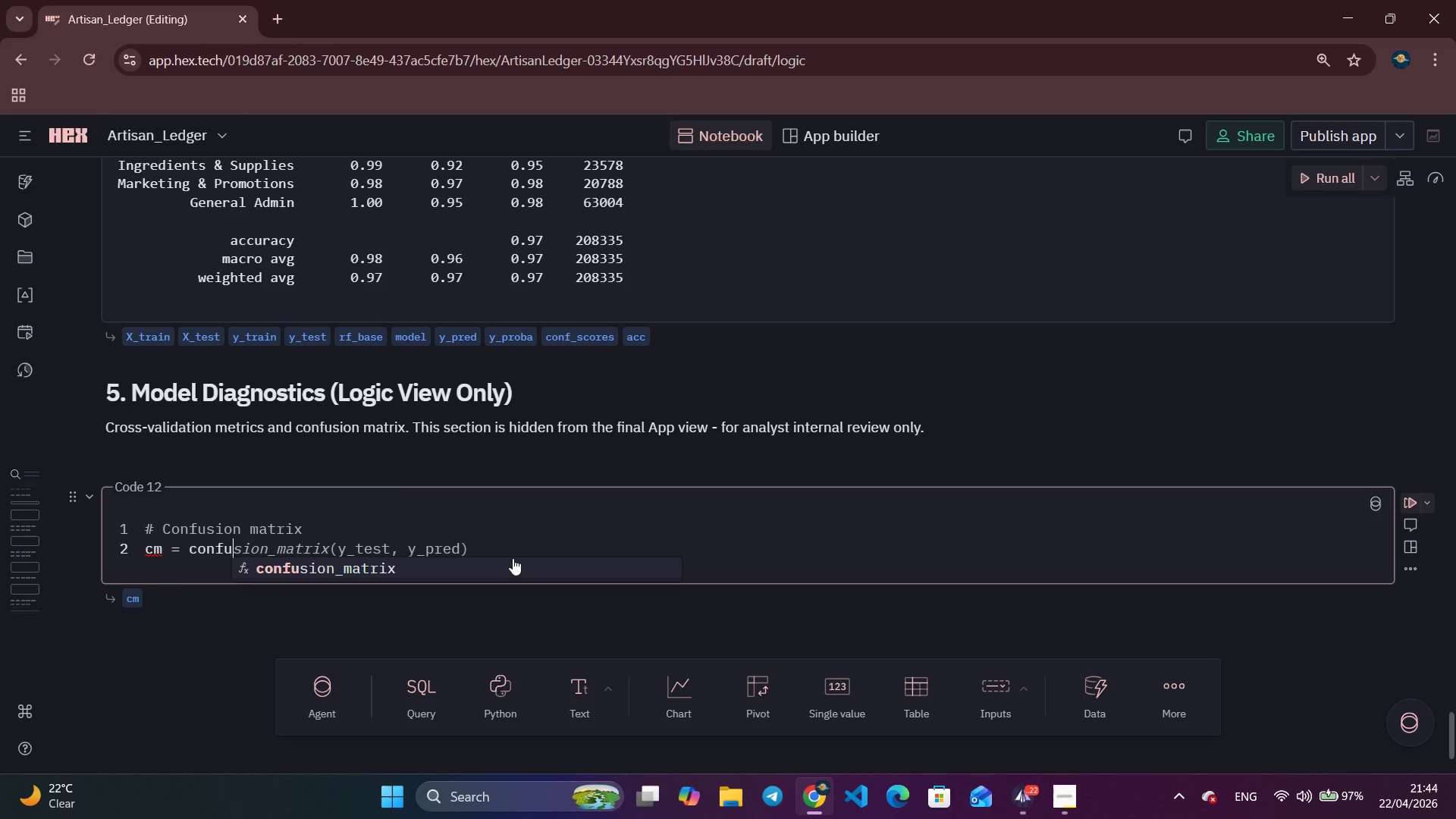 
key(Enter)
 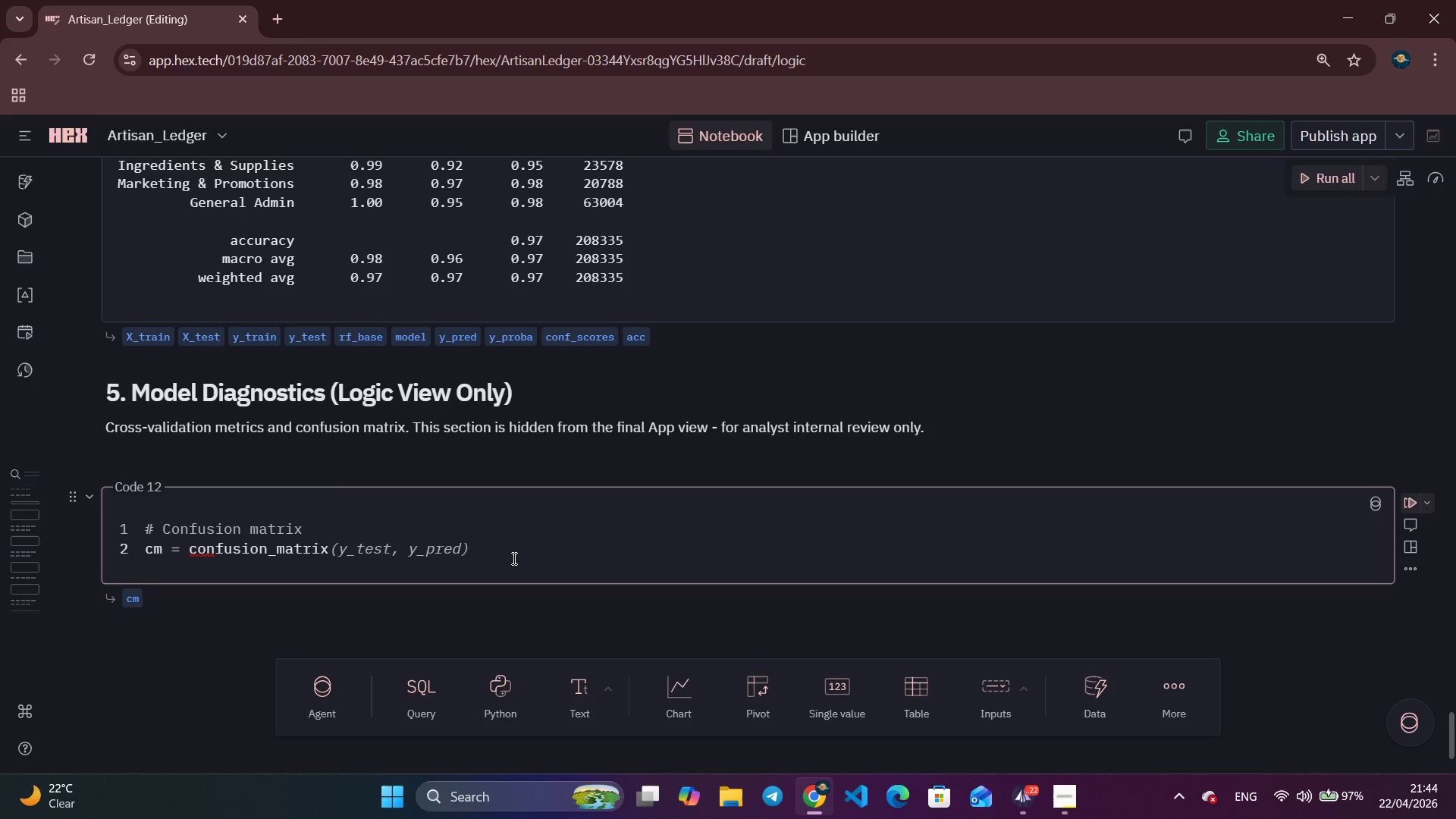 
key(Control+ArrowRight)
 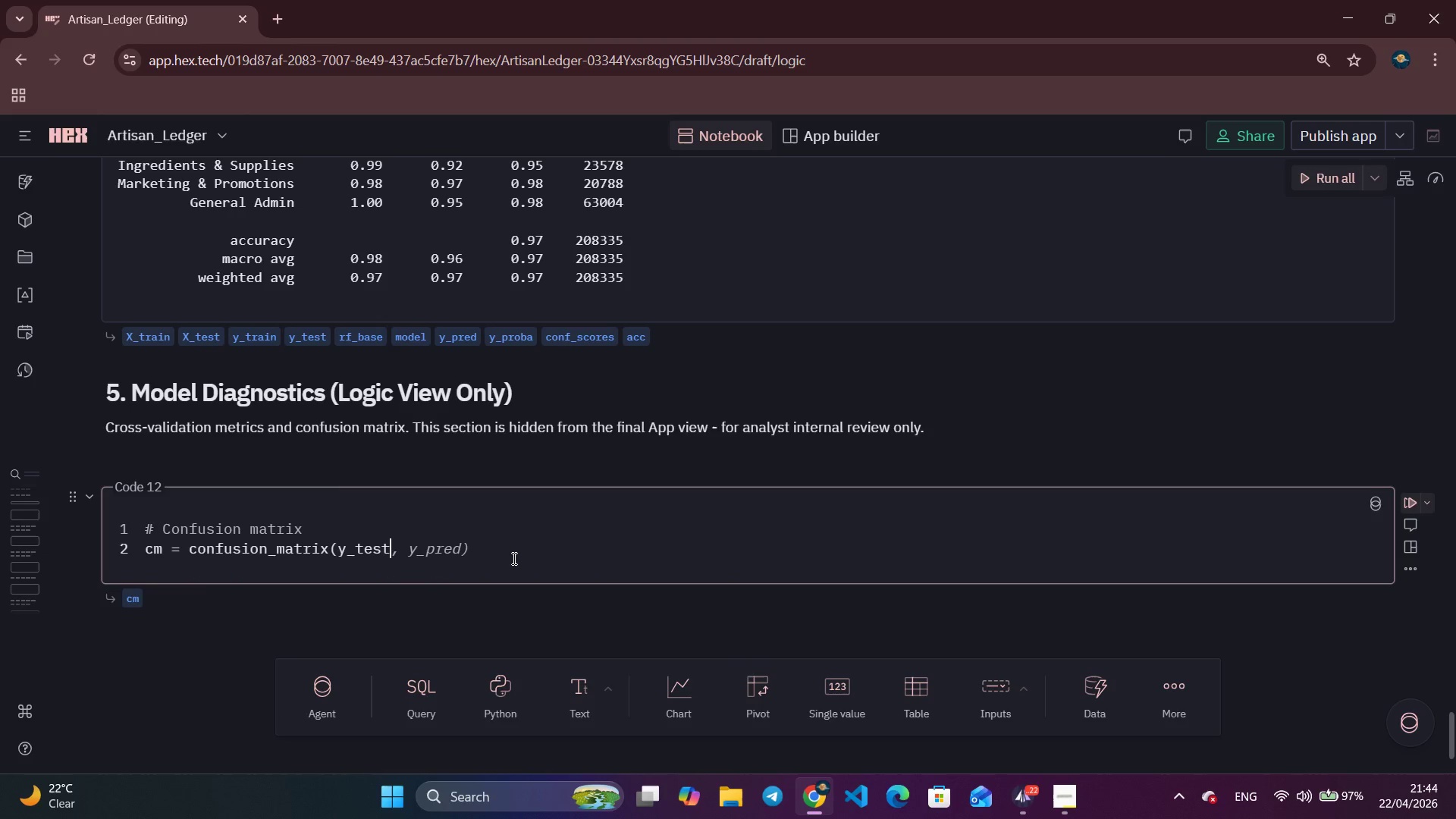 
key(Control+ArrowRight)
 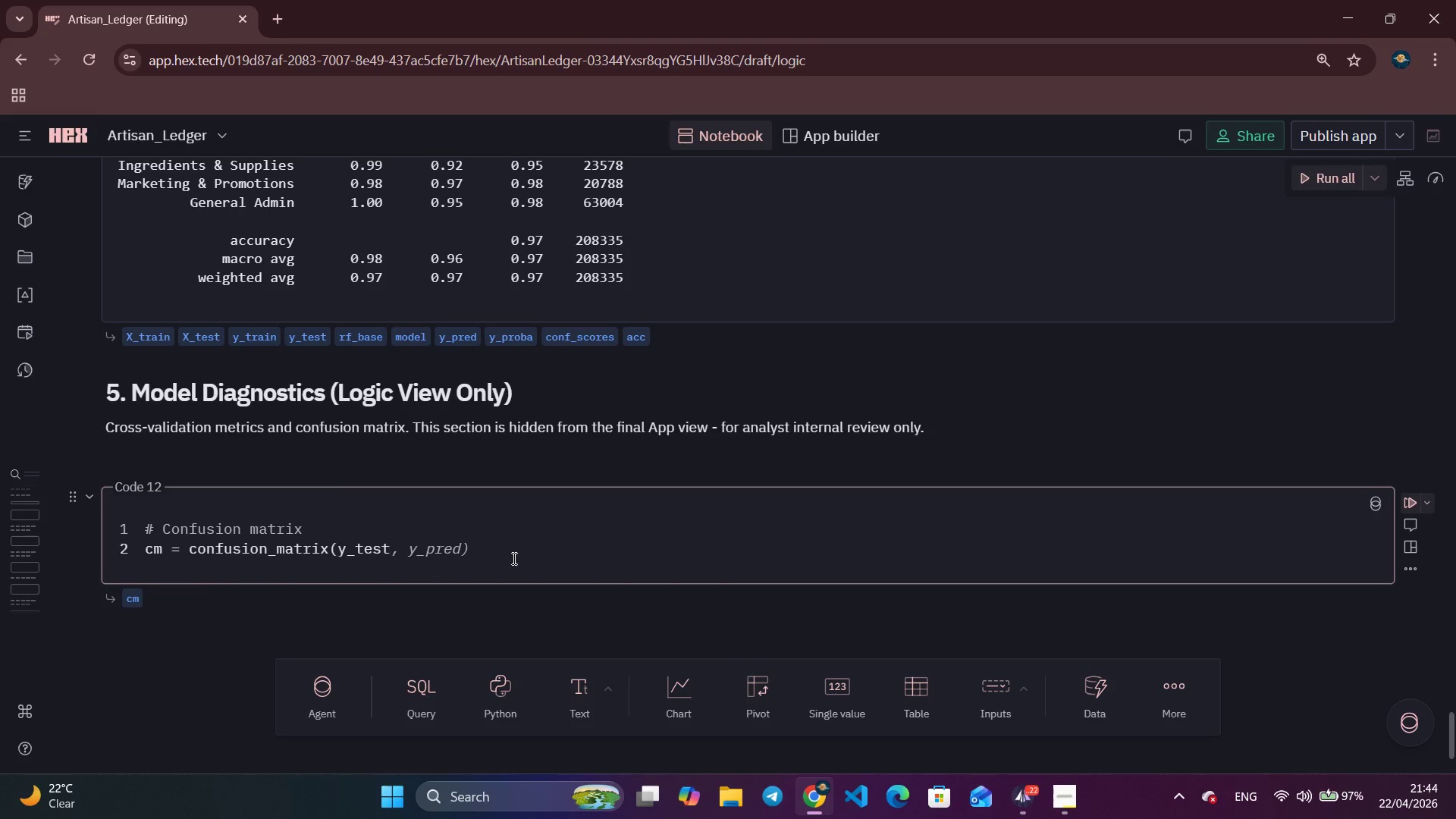 
key(Control+ArrowRight)
 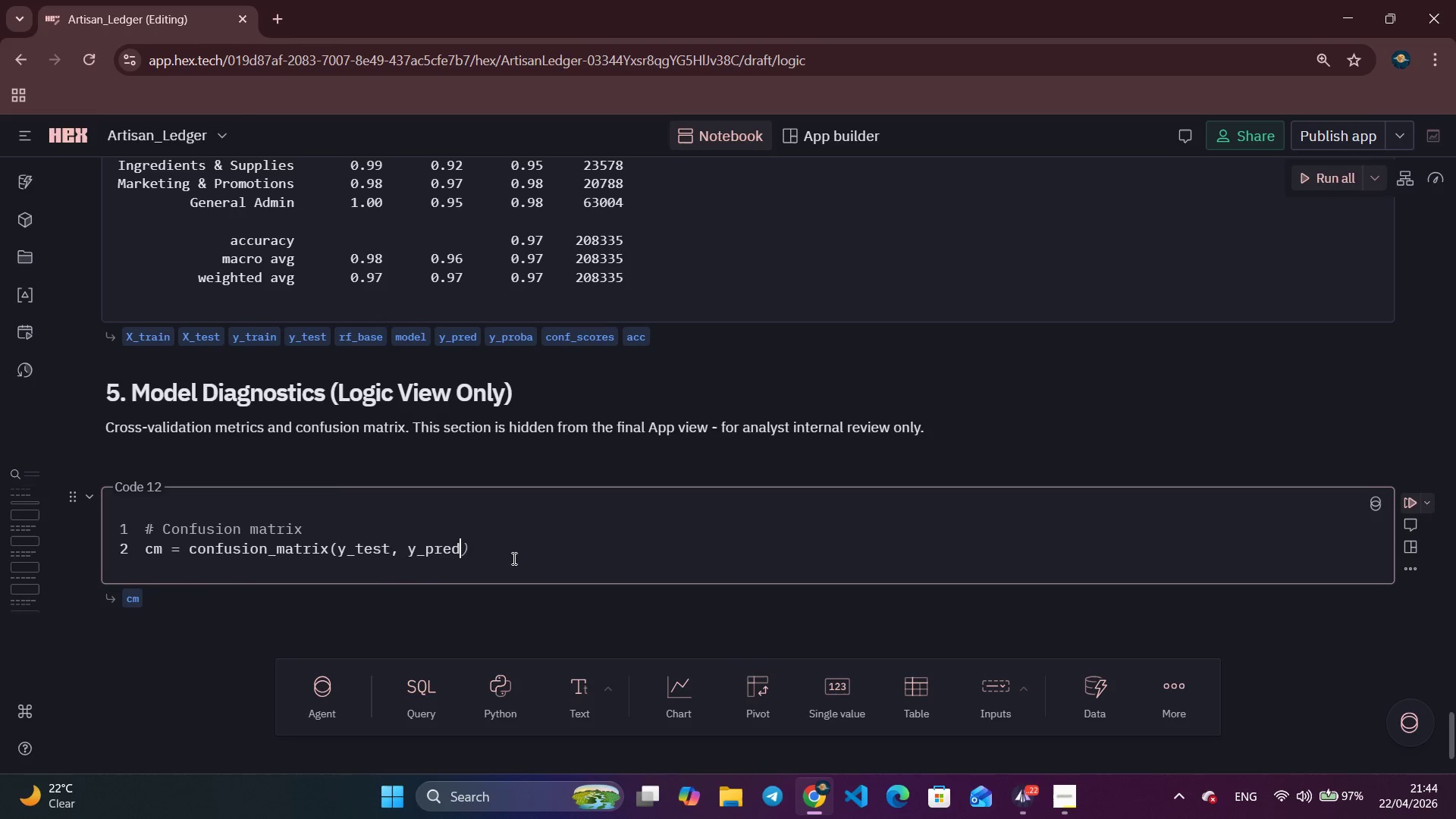 
key(Control+ArrowRight)
 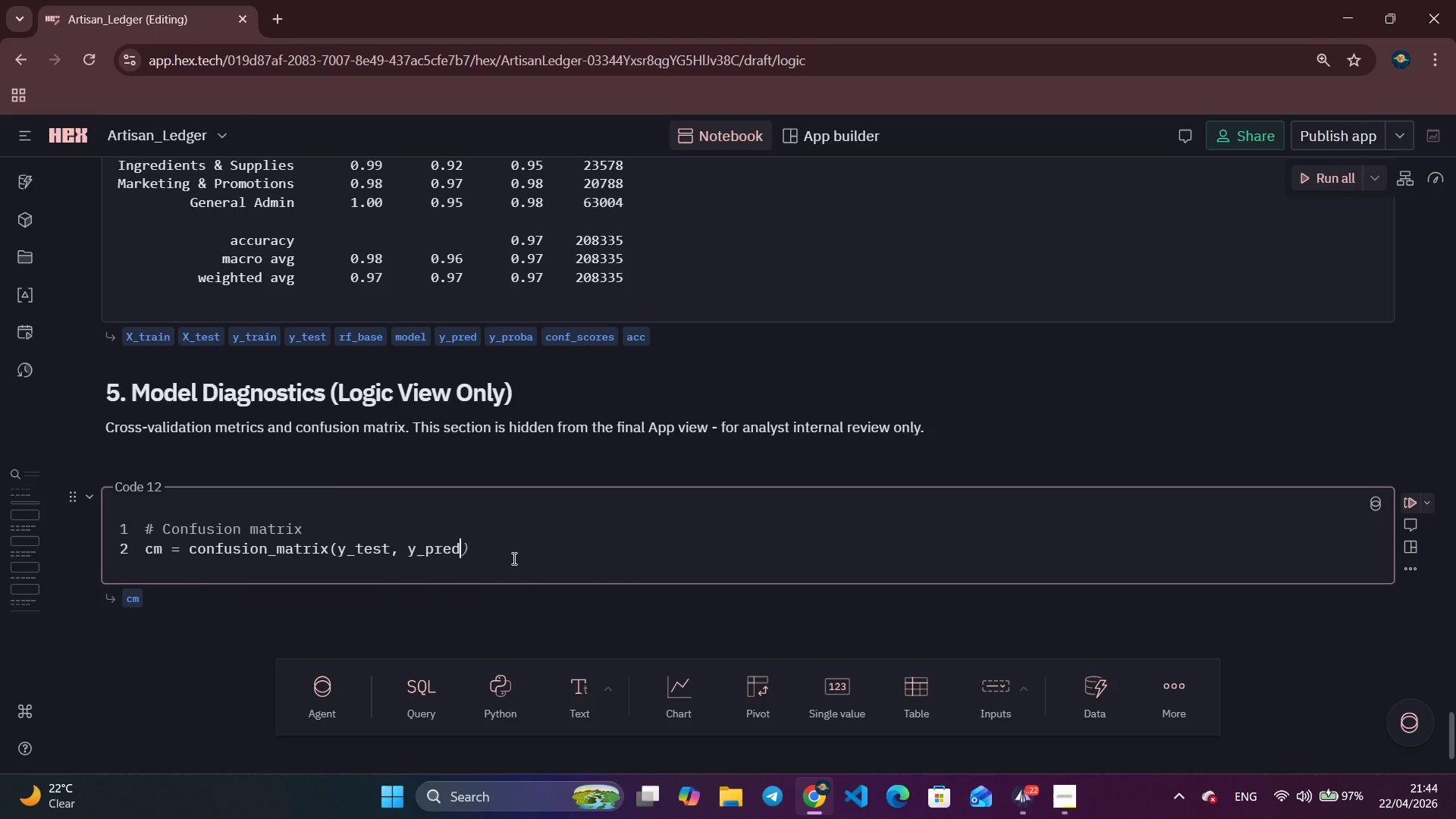 
type(,la)
key(Backspace)
key(Backspace)
type( labels)
 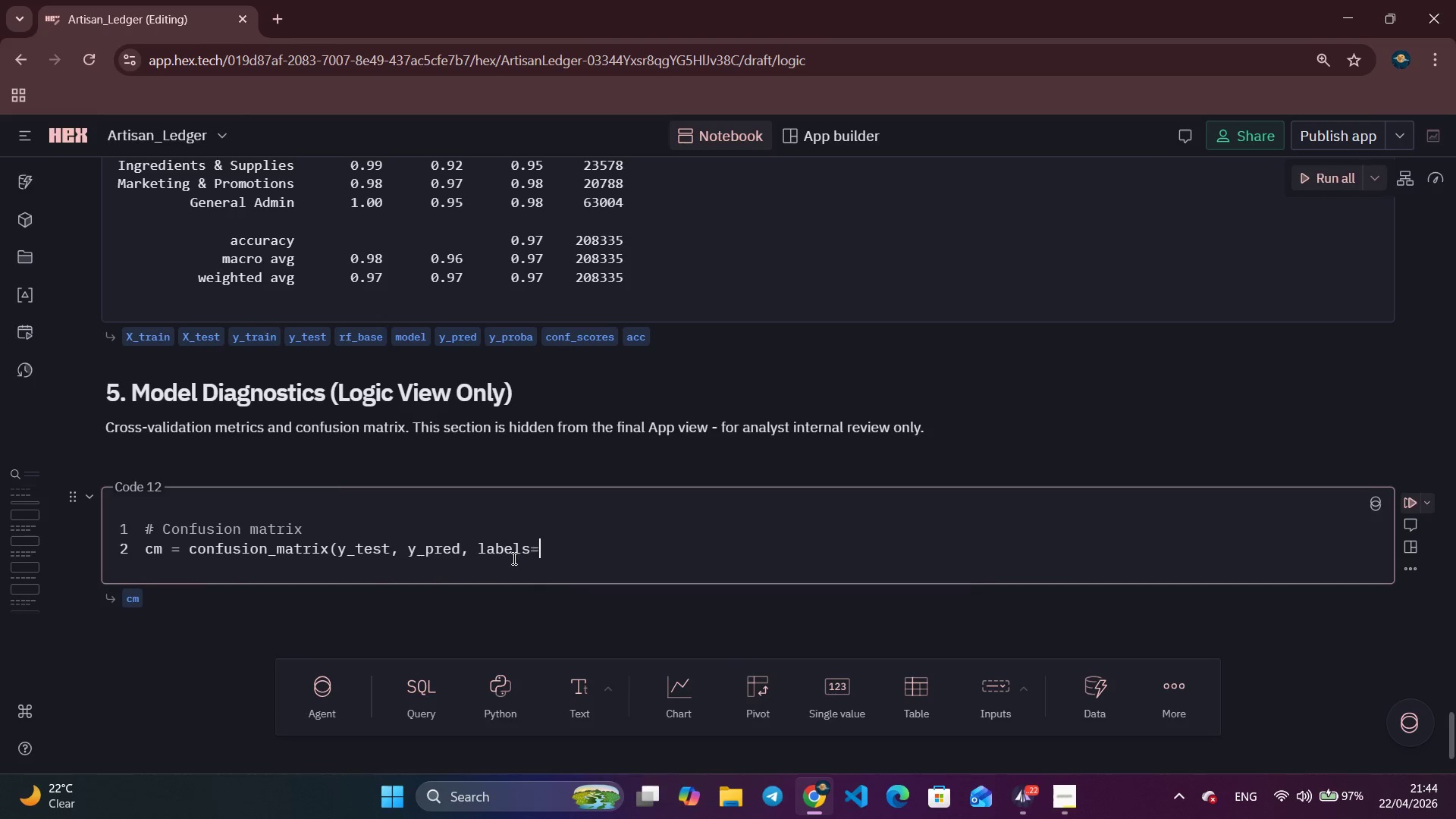 
key(Enter)
 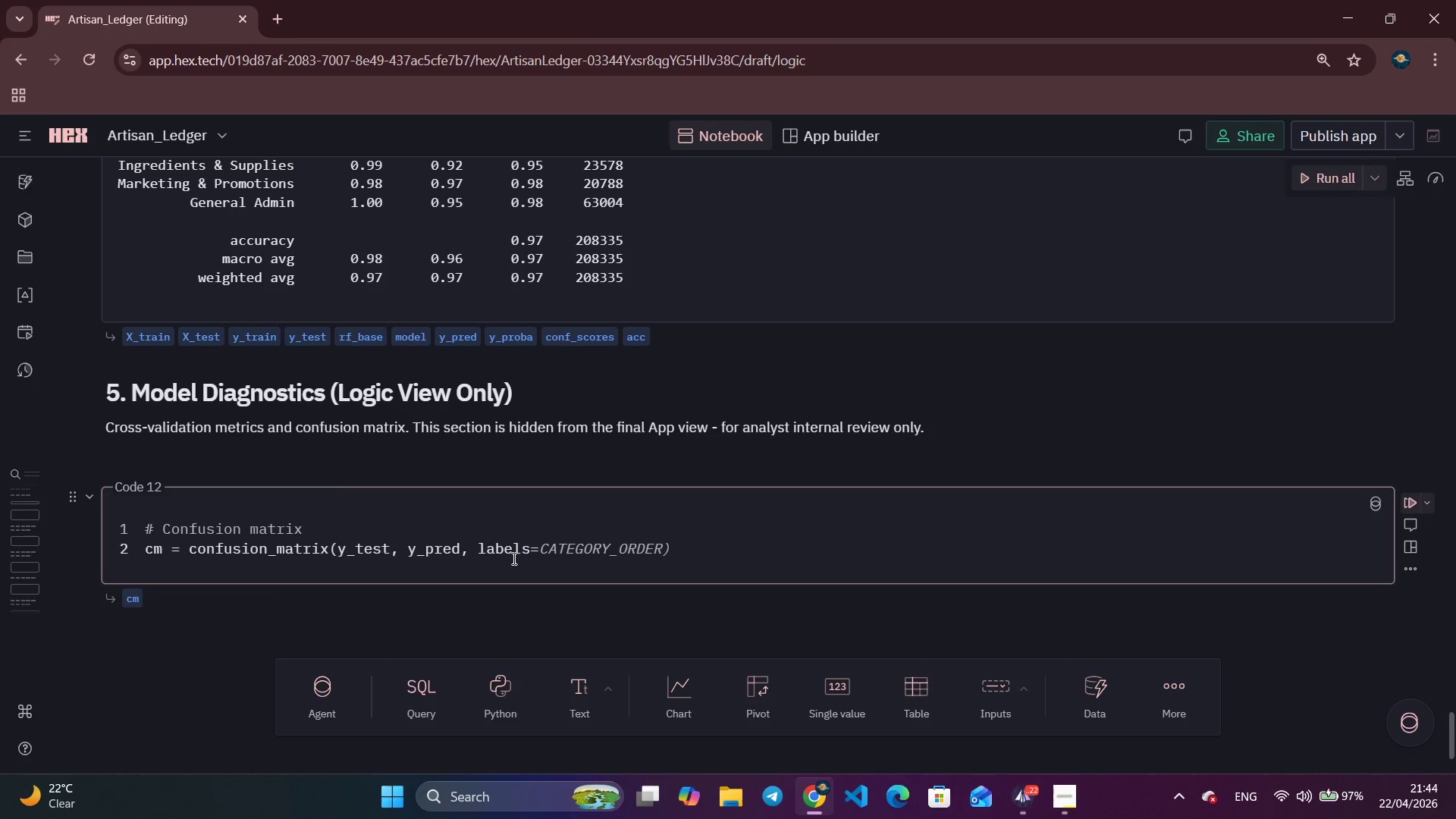 
key(CapsLock)
 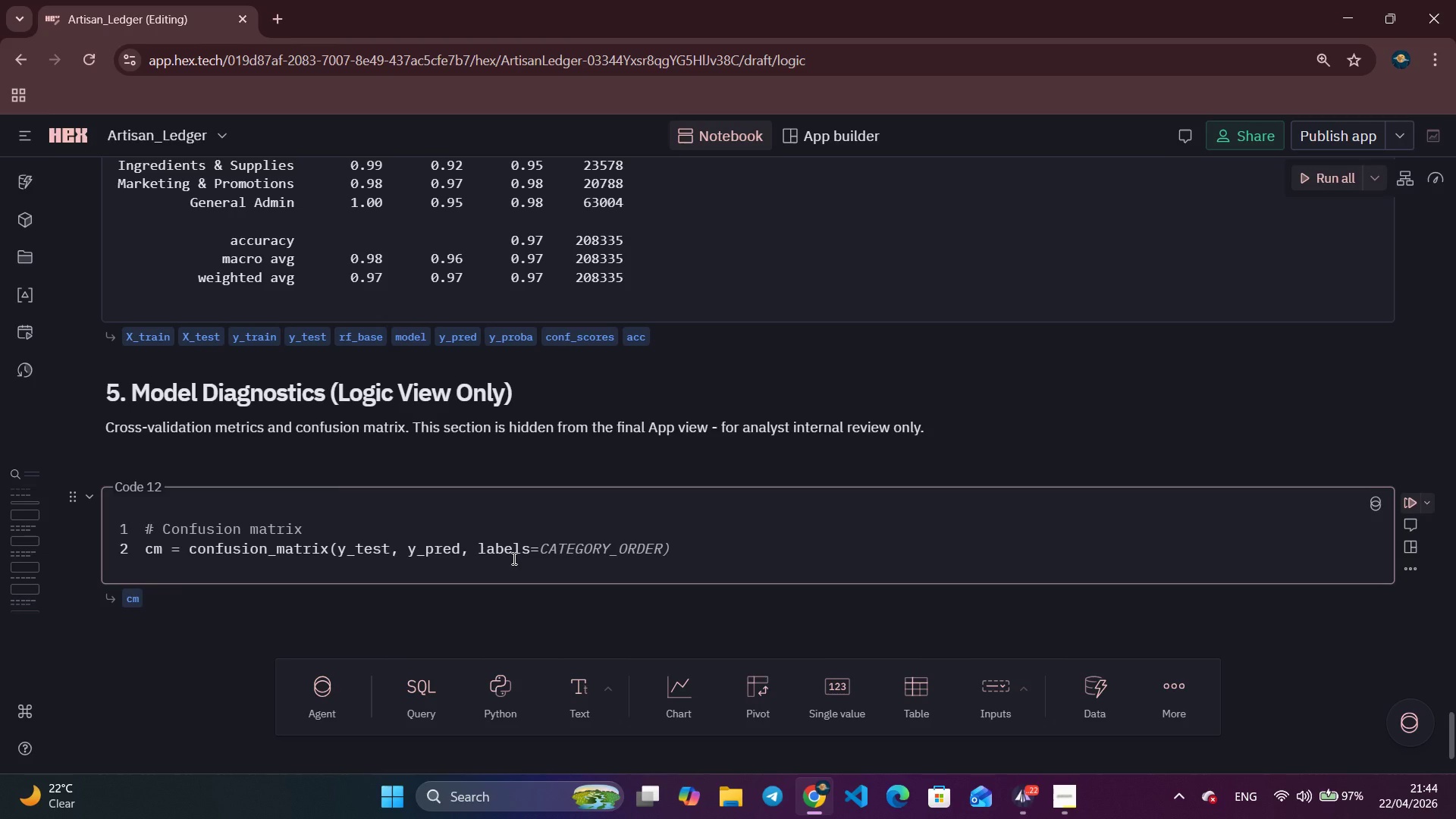 
key(Control+ArrowRight)
 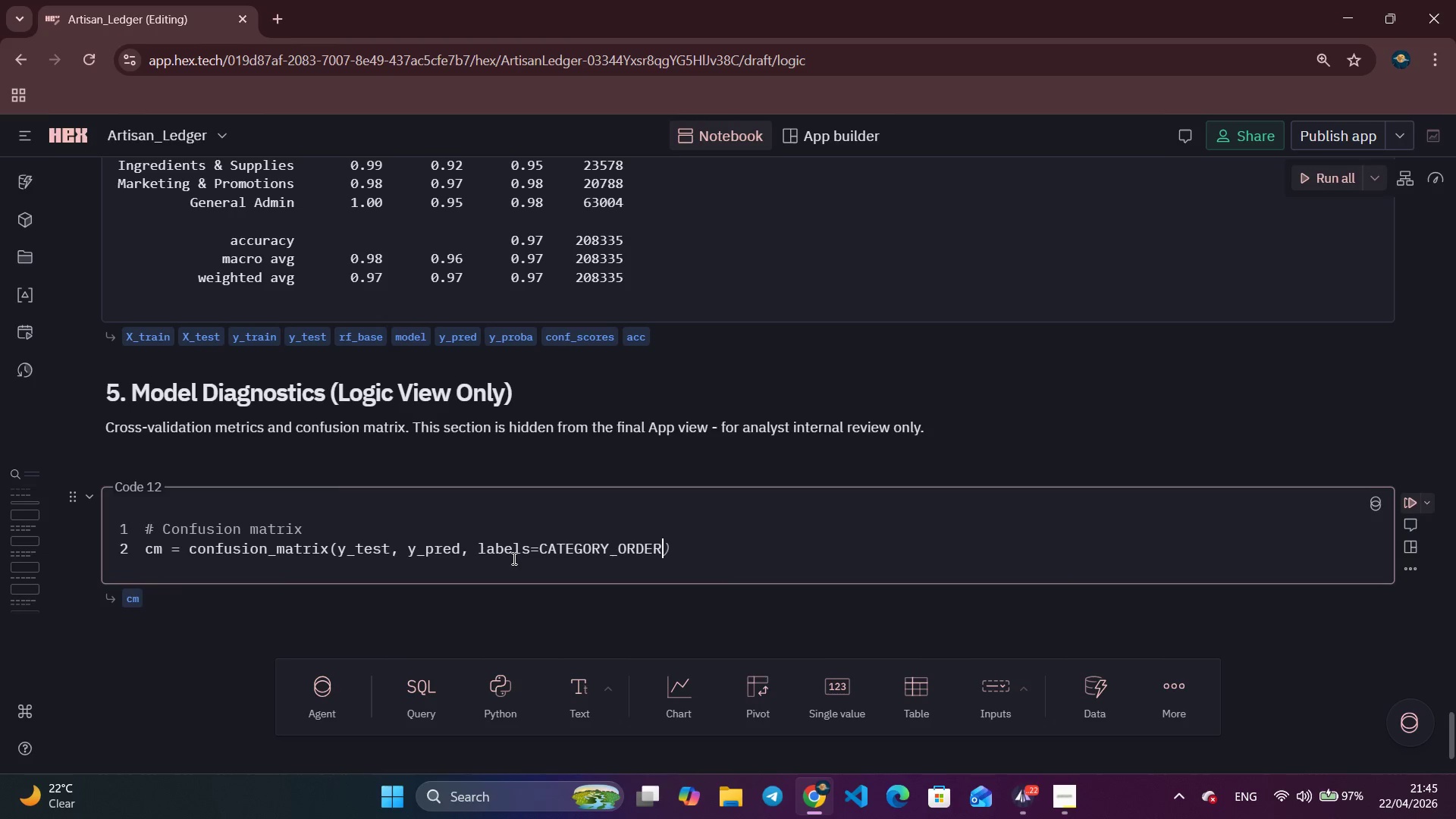 
key(Control+ArrowRight)
 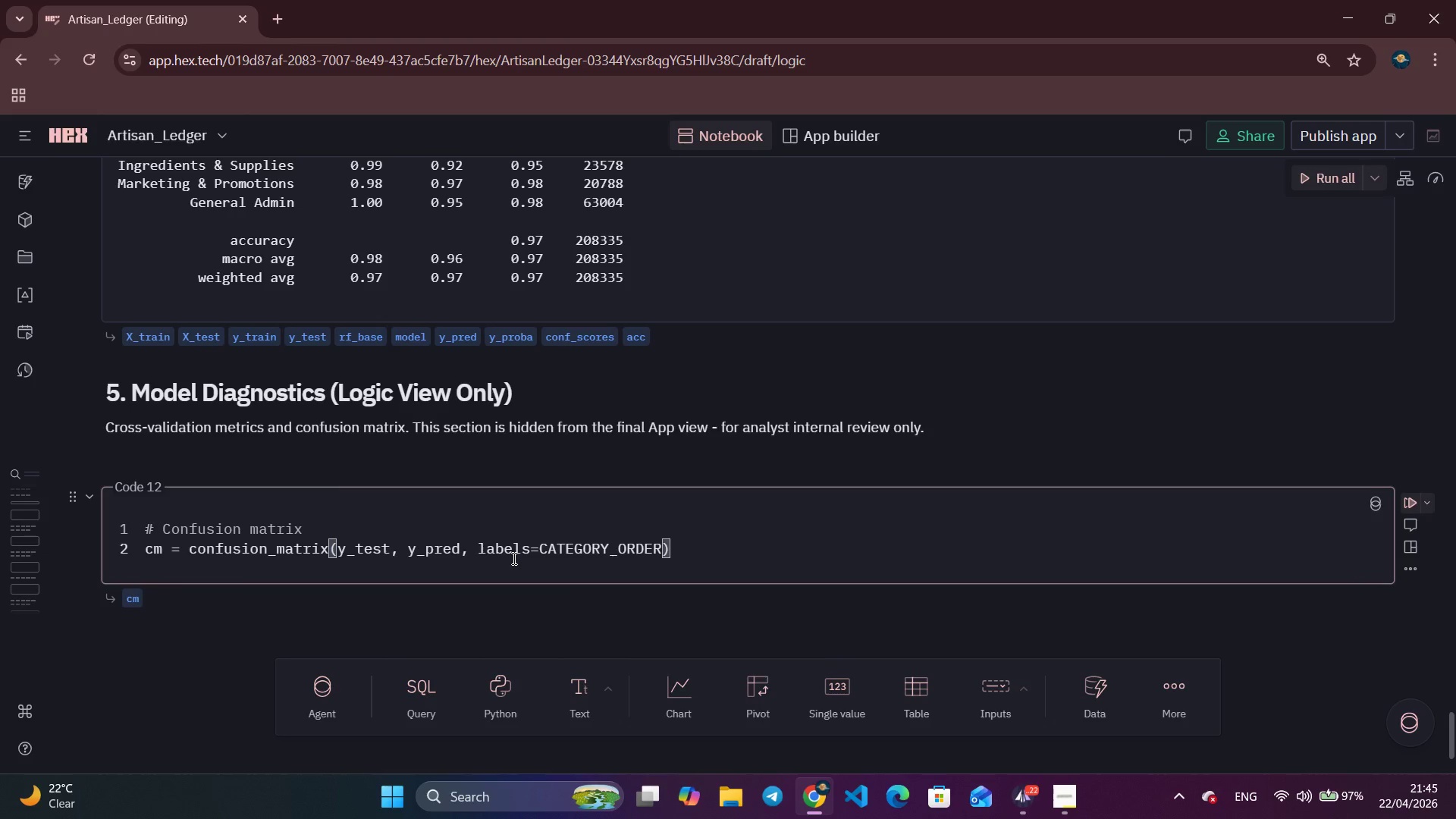 
key(Enter)
 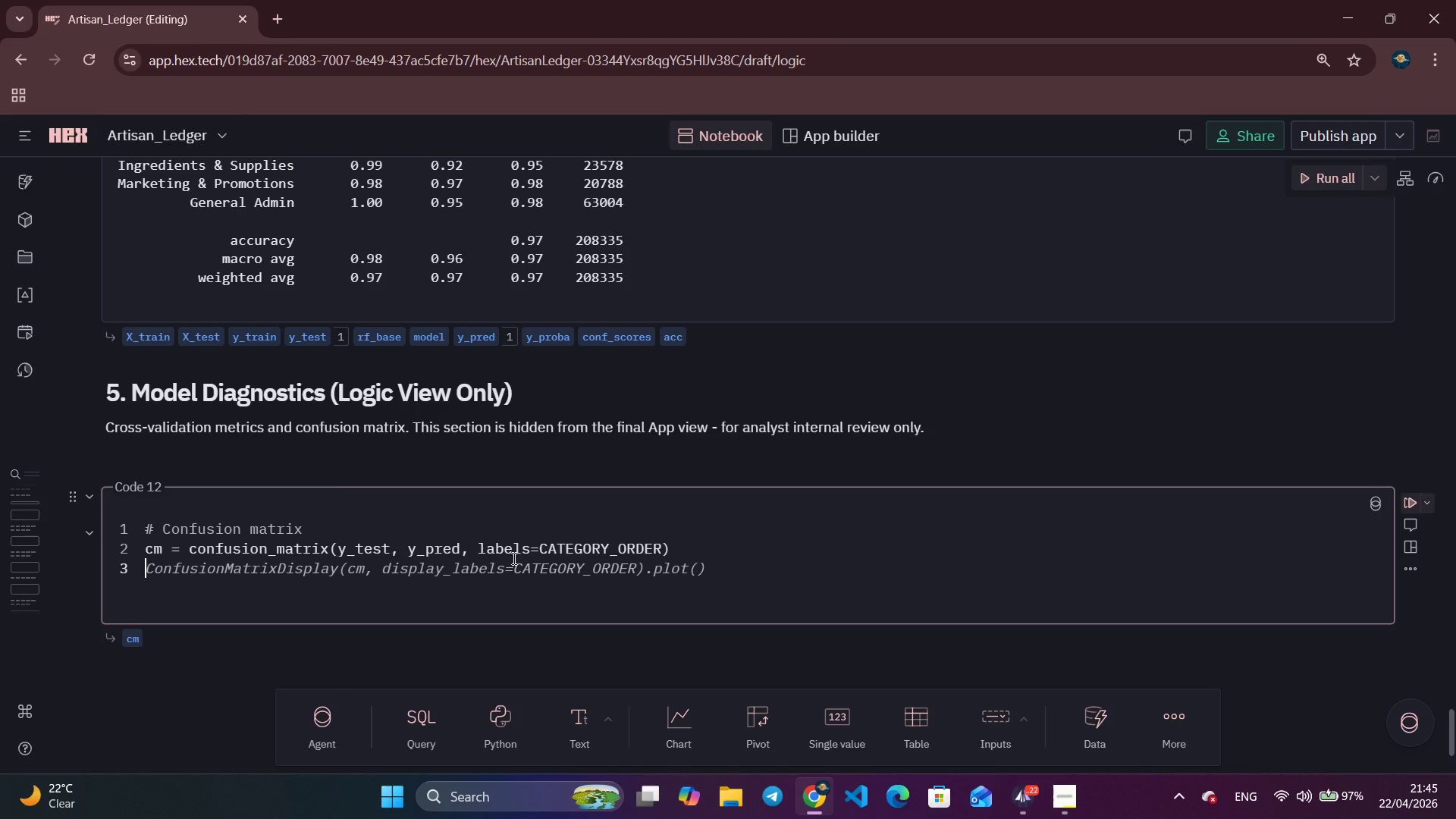 
wait(17.11)
 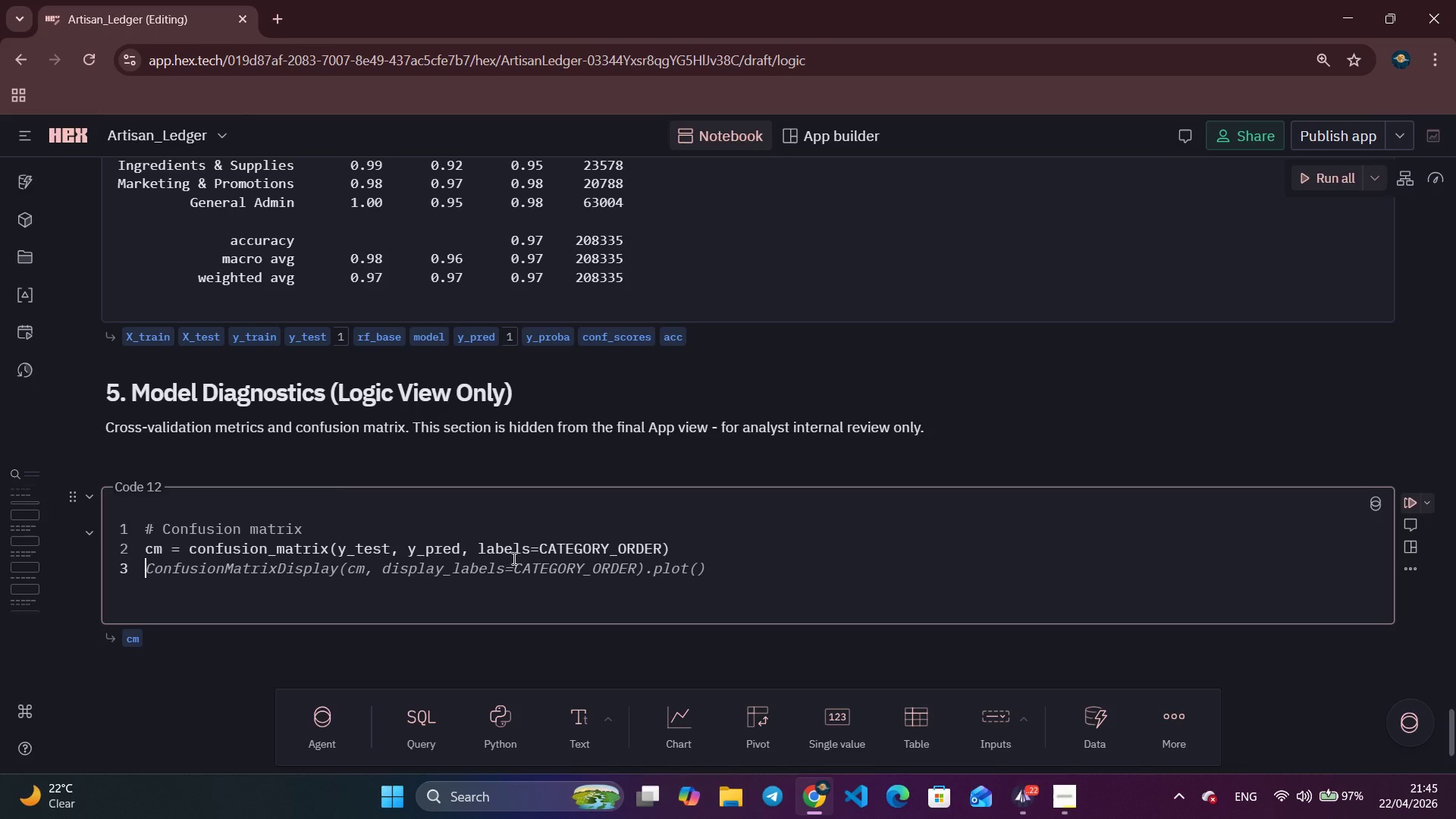 
type(FIG)
key(Backspace)
key(Backspace)
key(Backspace)
type(fig, ax = plt.subplots(figsize=(9, 7)
 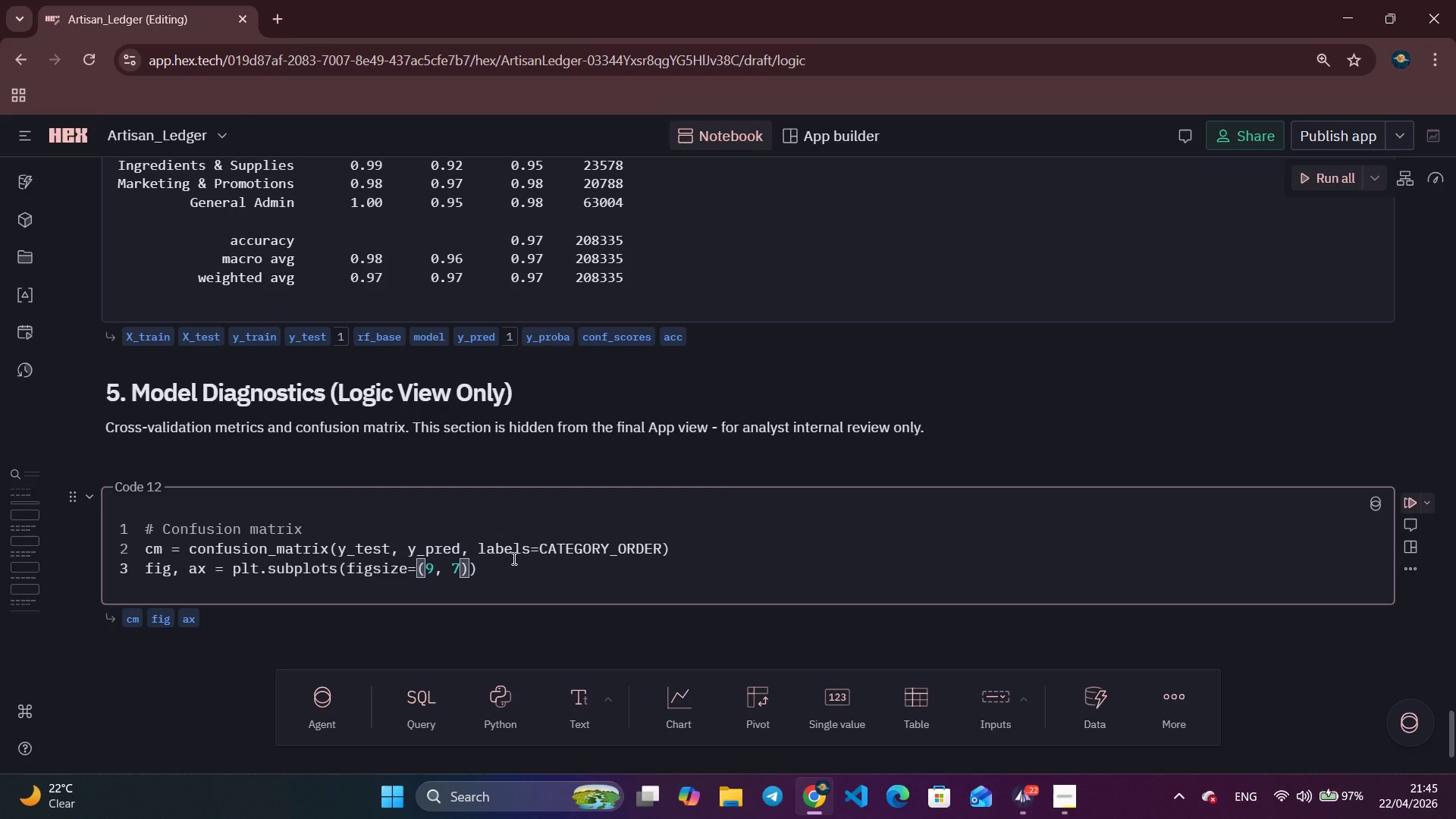 
key(ArrowRight)
 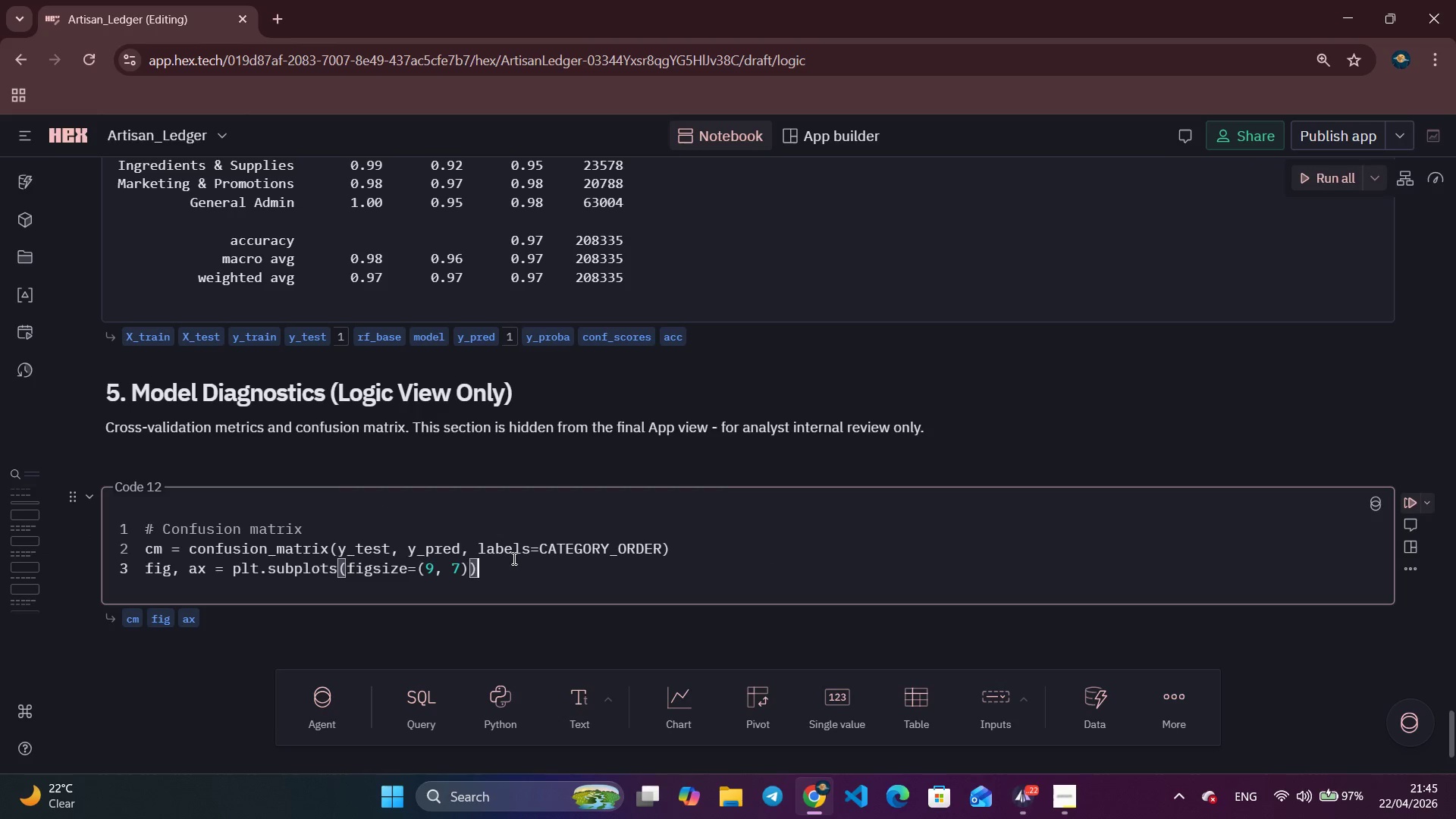 
key(ArrowRight)
 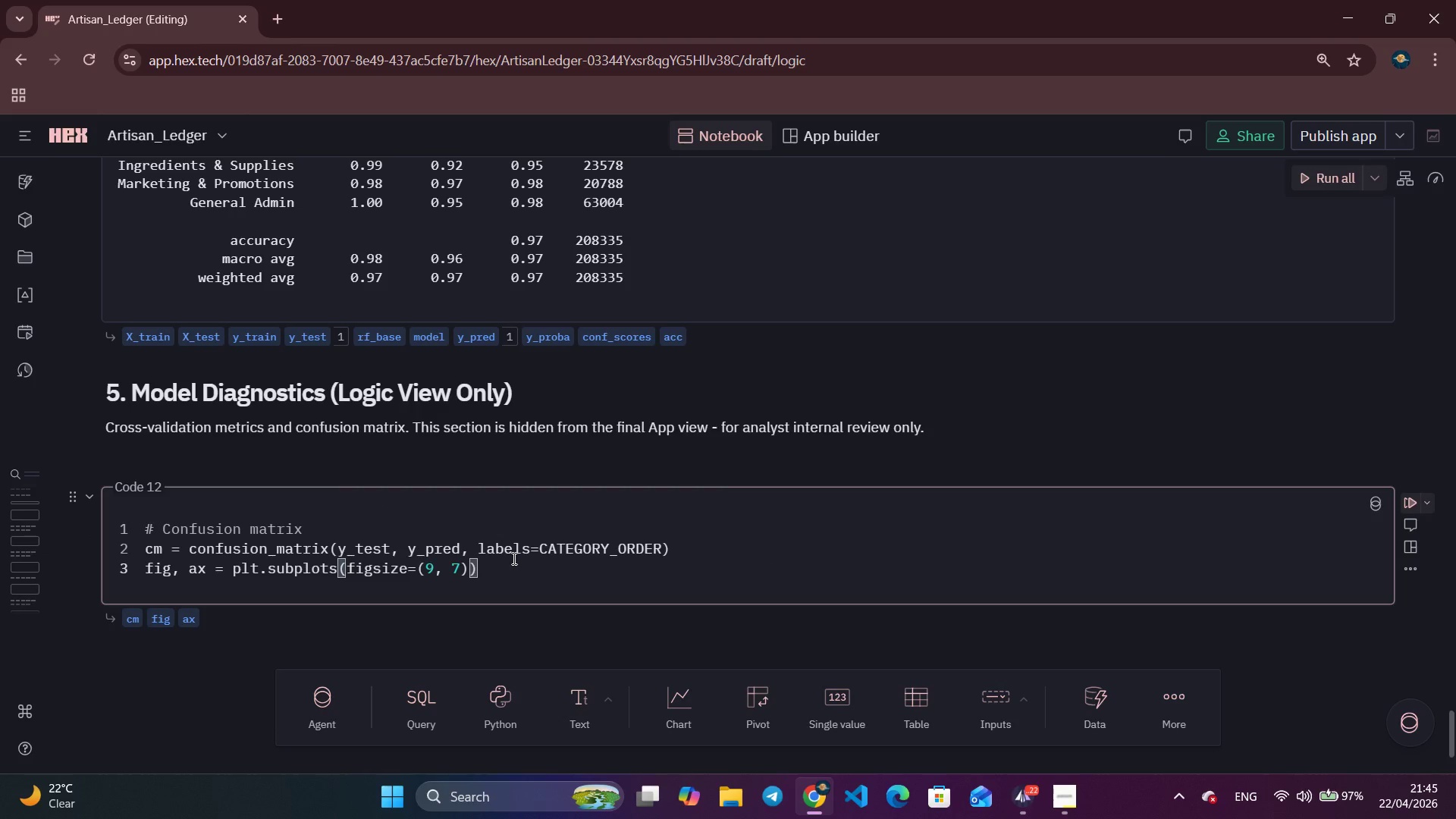 
key(Enter)
 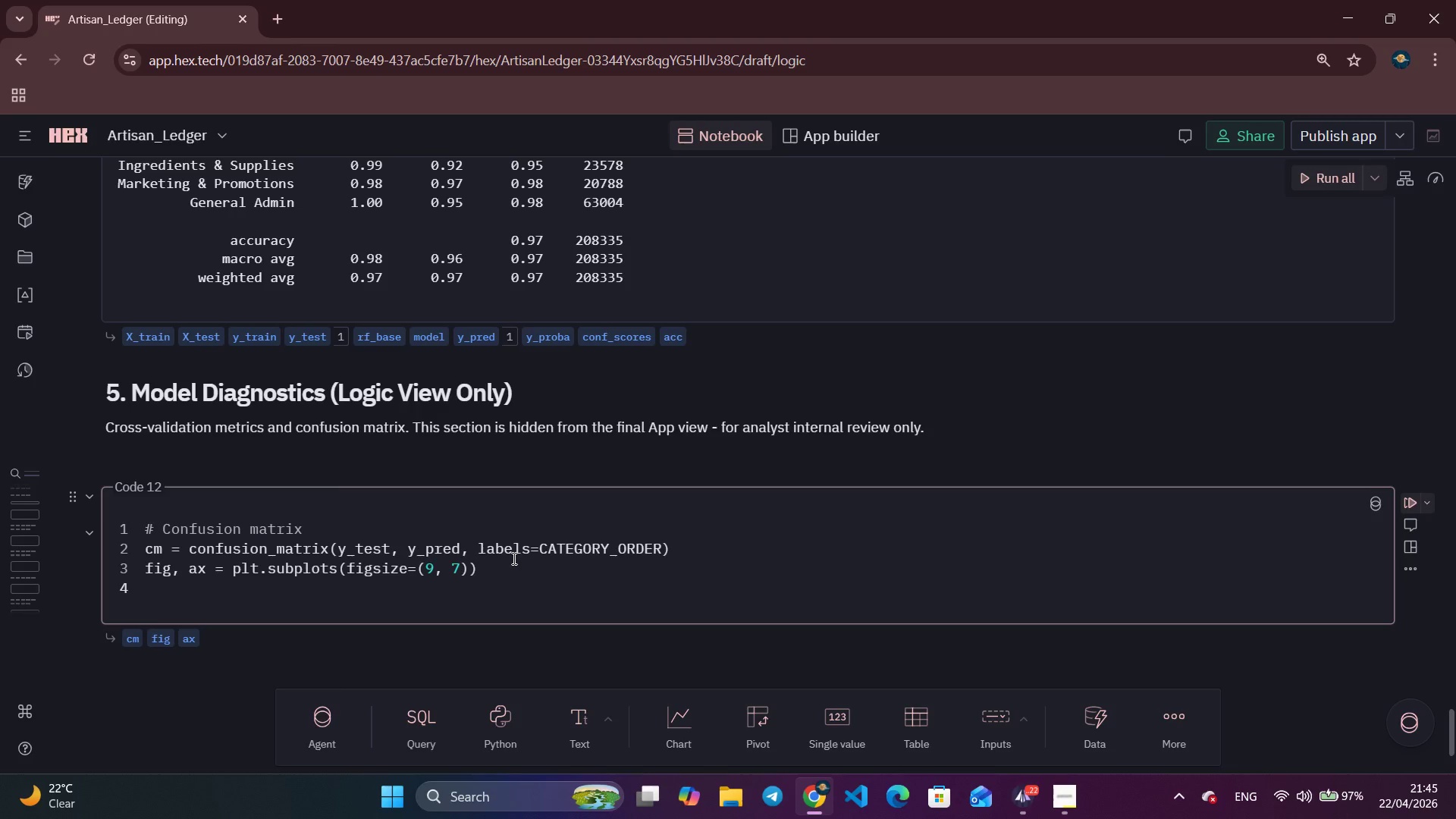 
type(disp)
 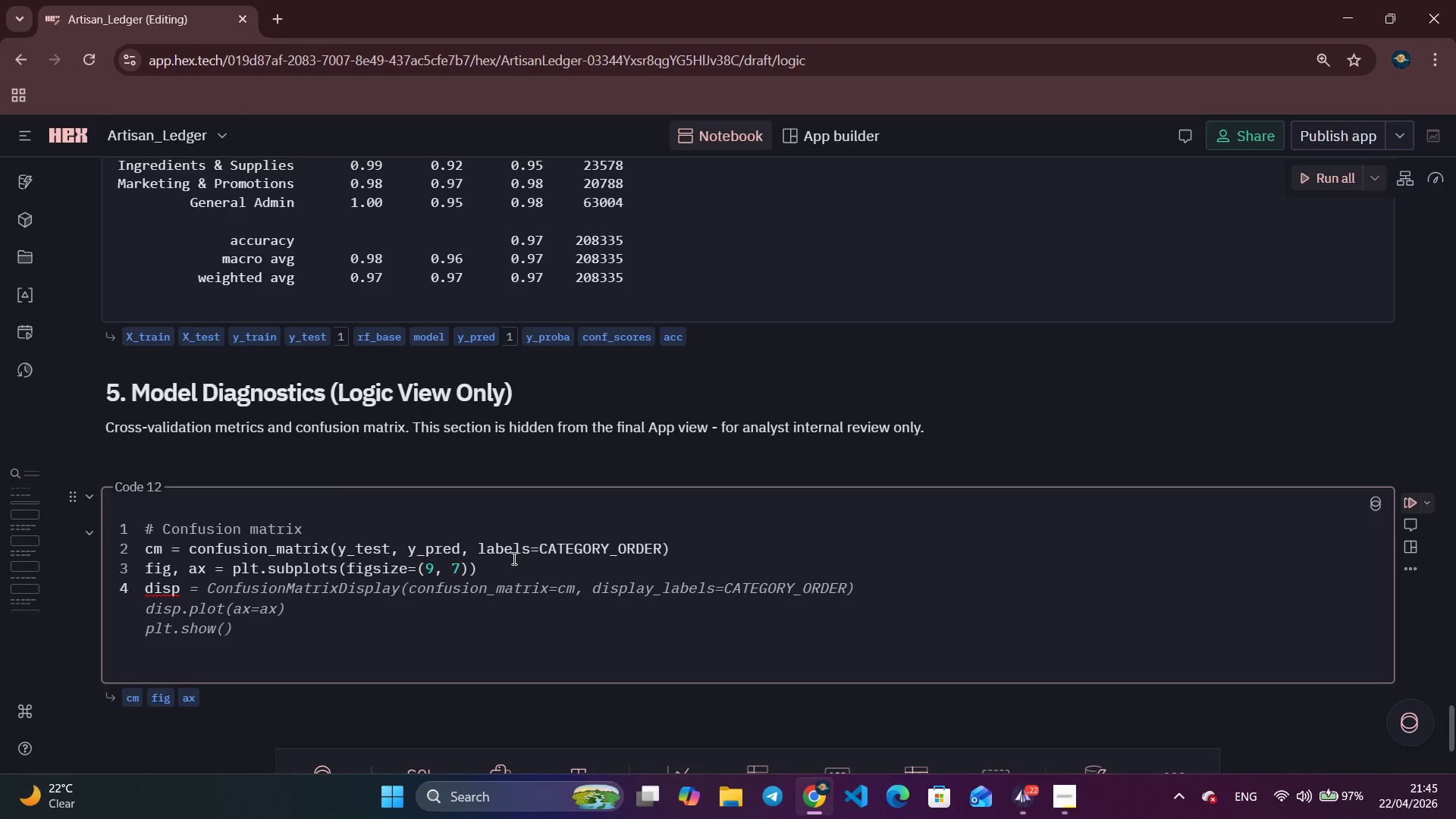 
wait(9.2)
 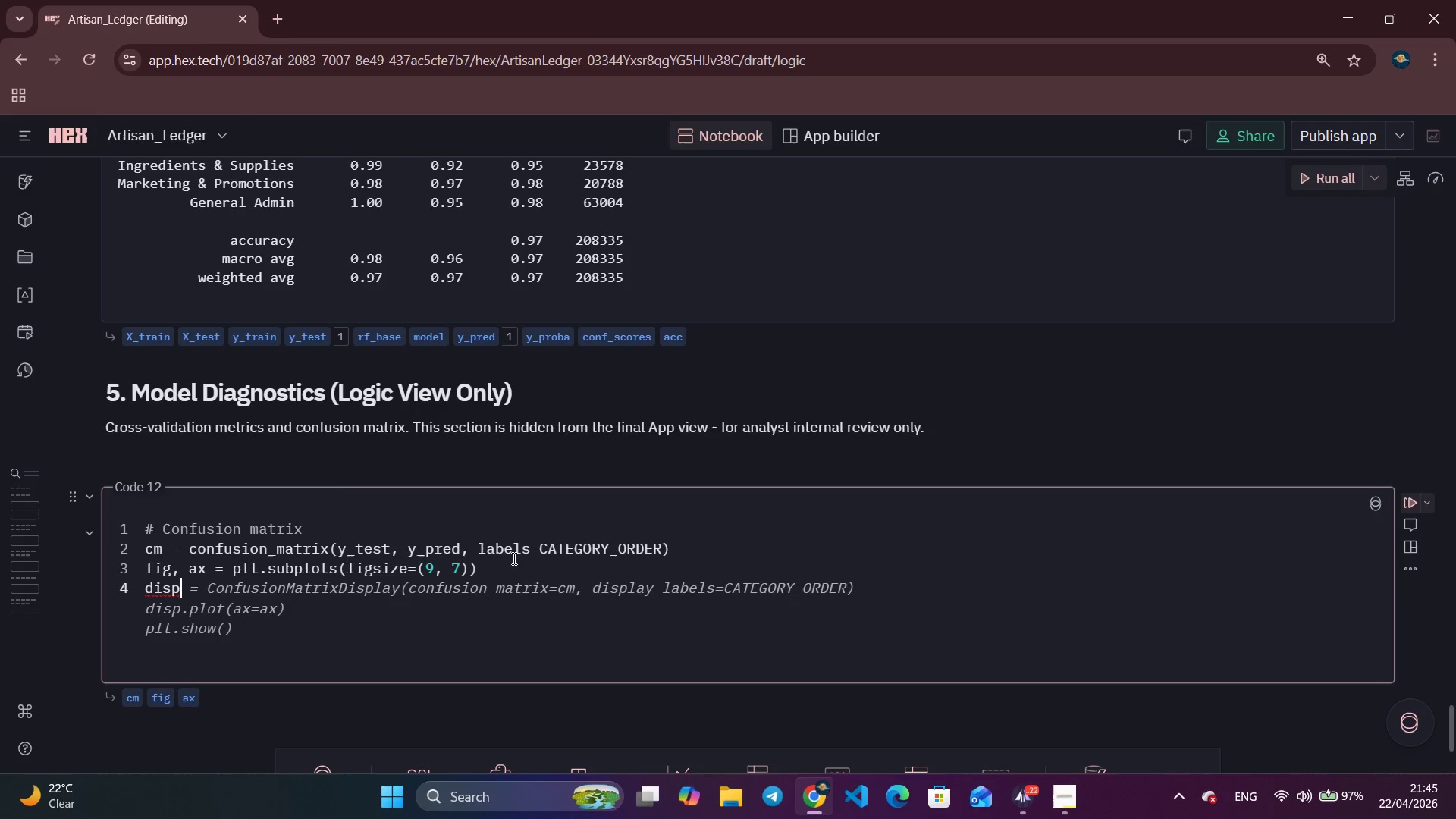 
key(Control+ArrowRight)
 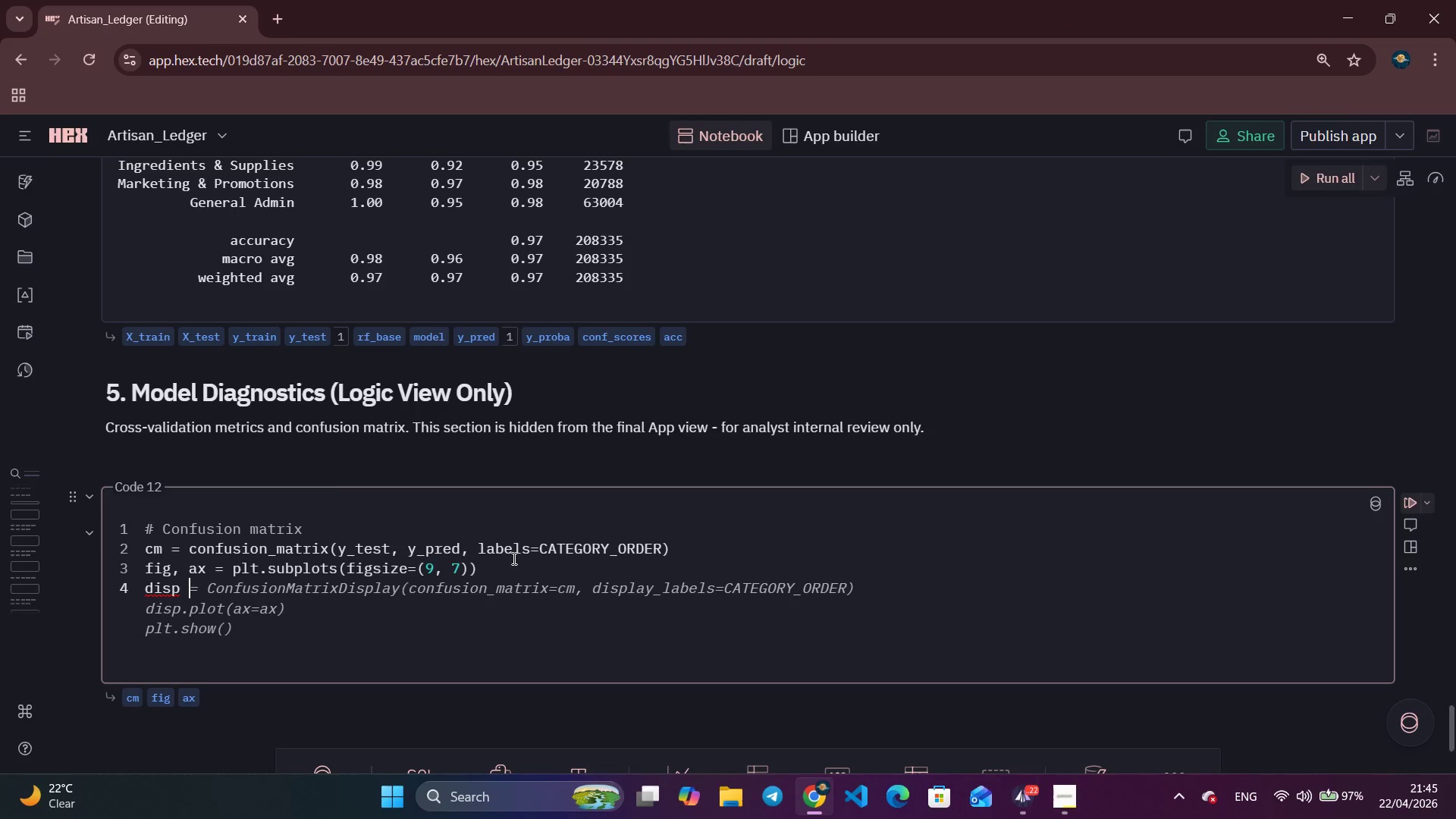 
key(Control+ArrowRight)
 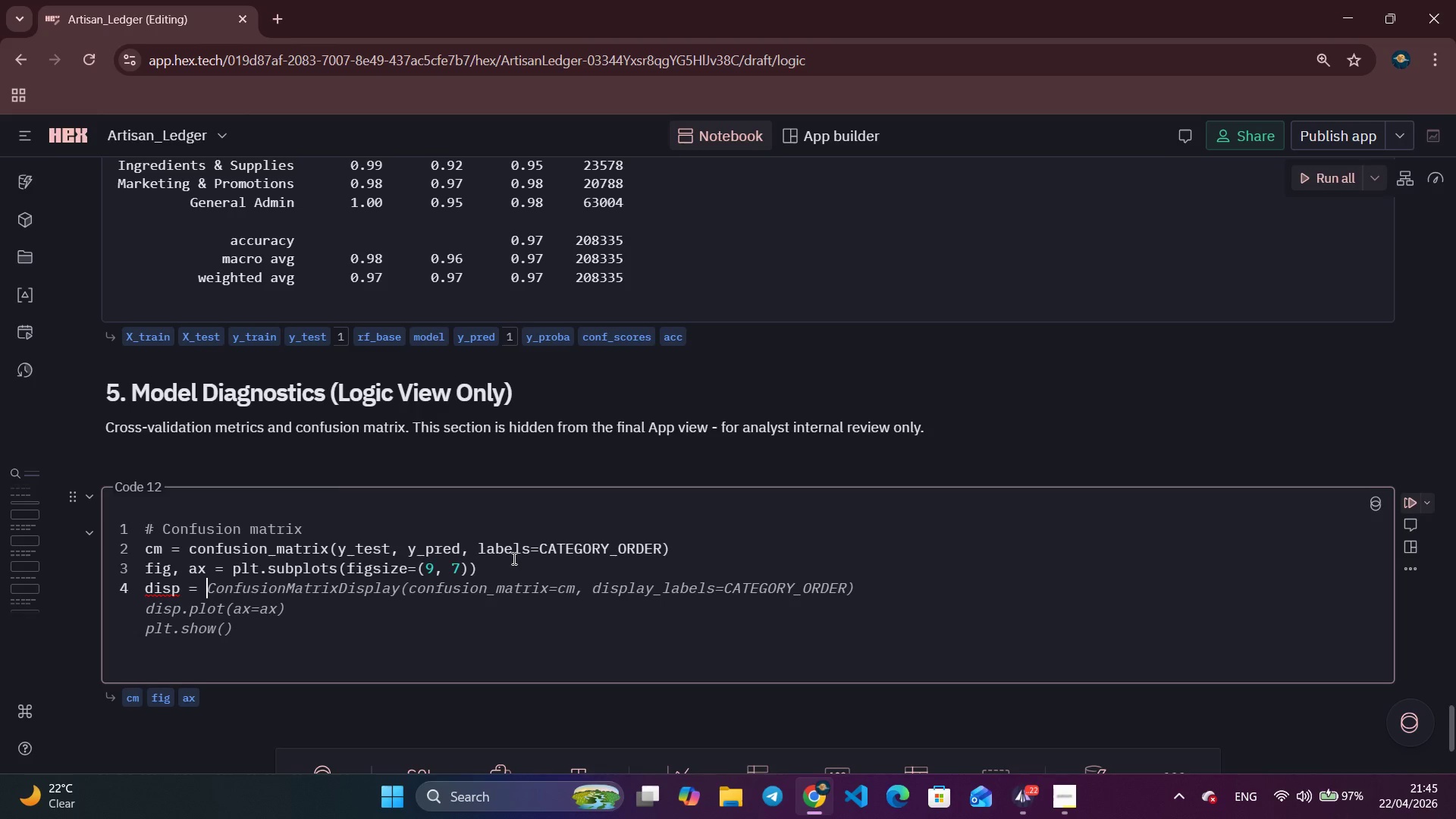 
key(Control+ArrowRight)
 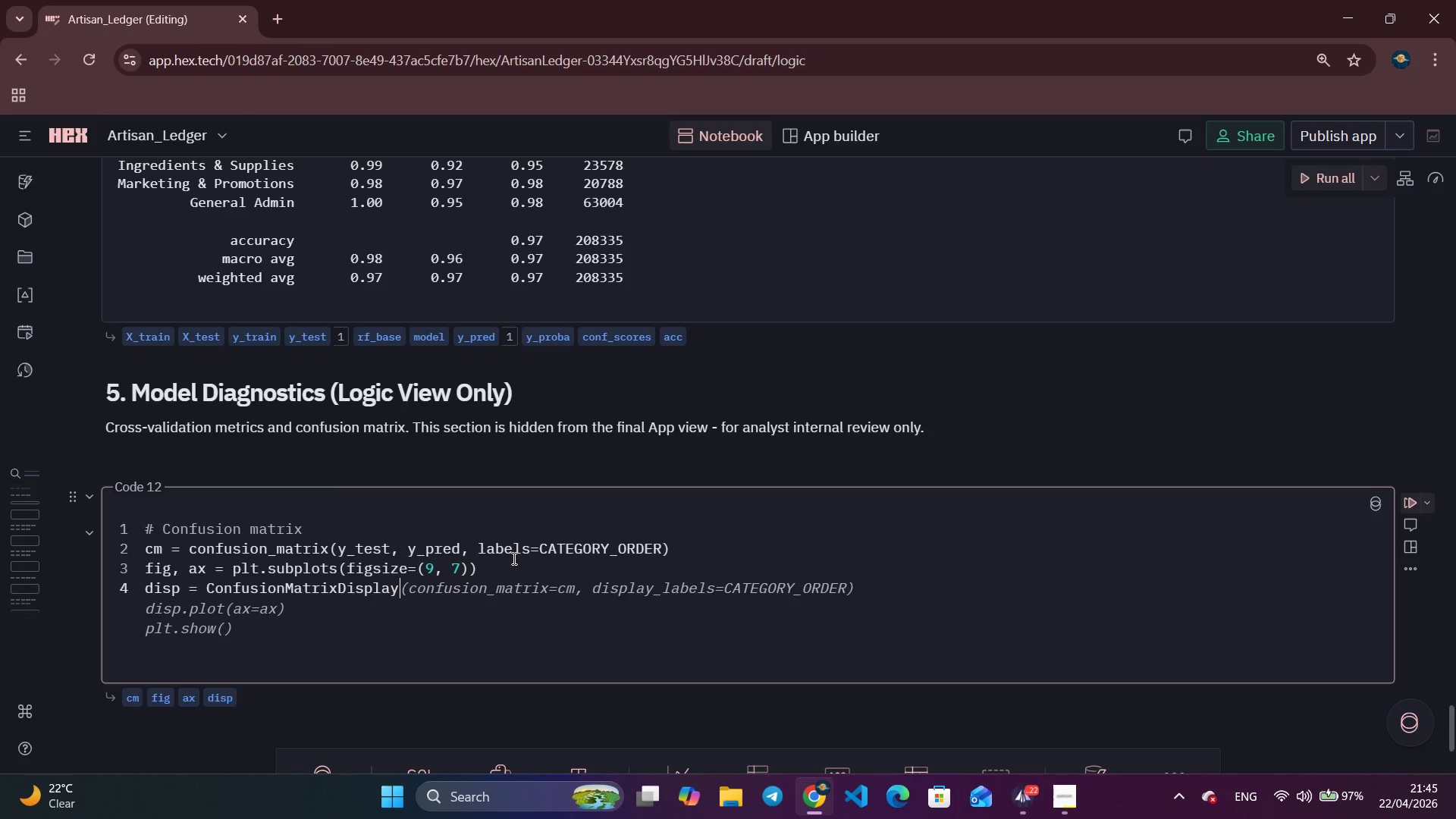 
wait(5.44)
 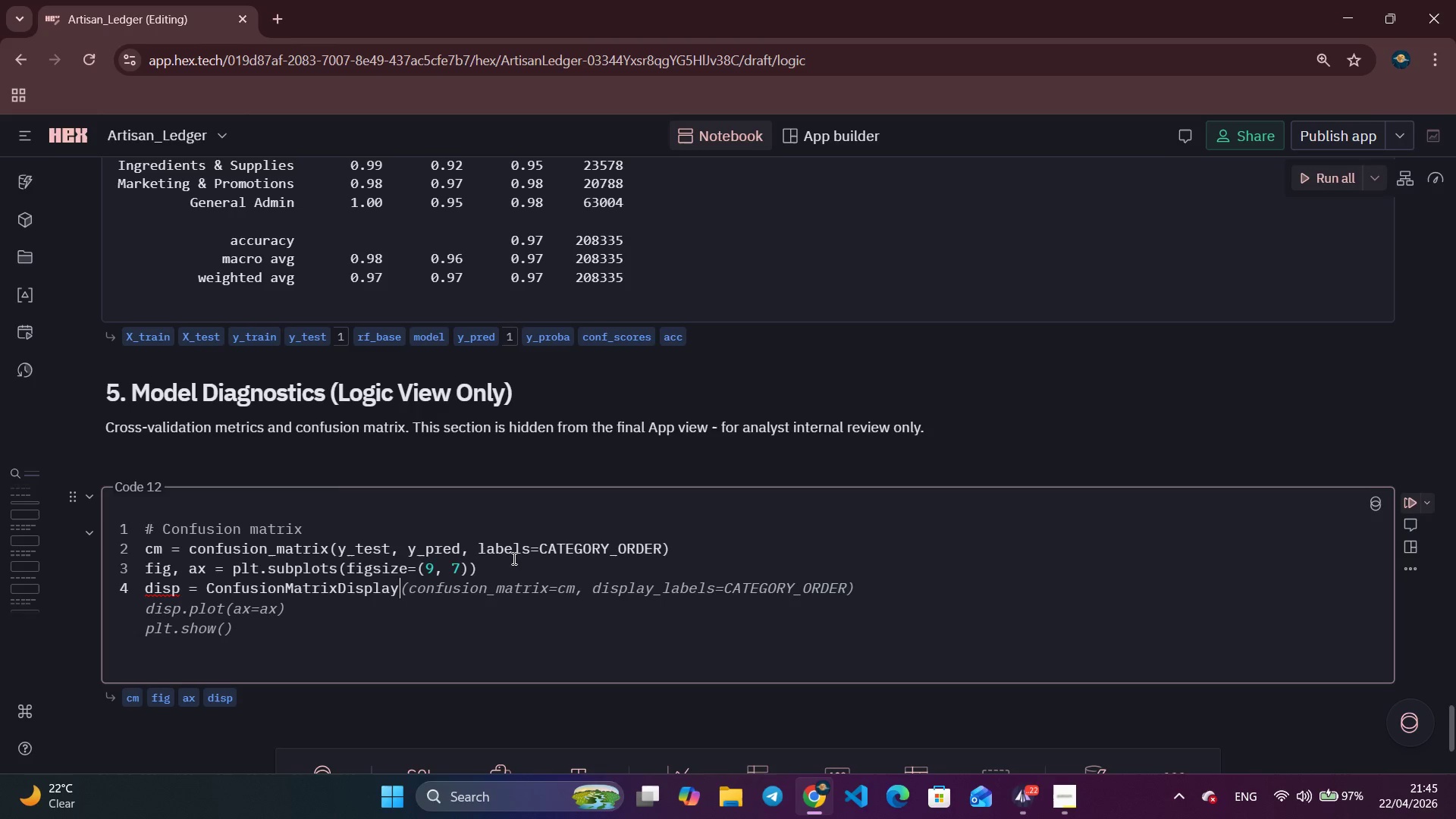 
key(Control+ArrowRight)
 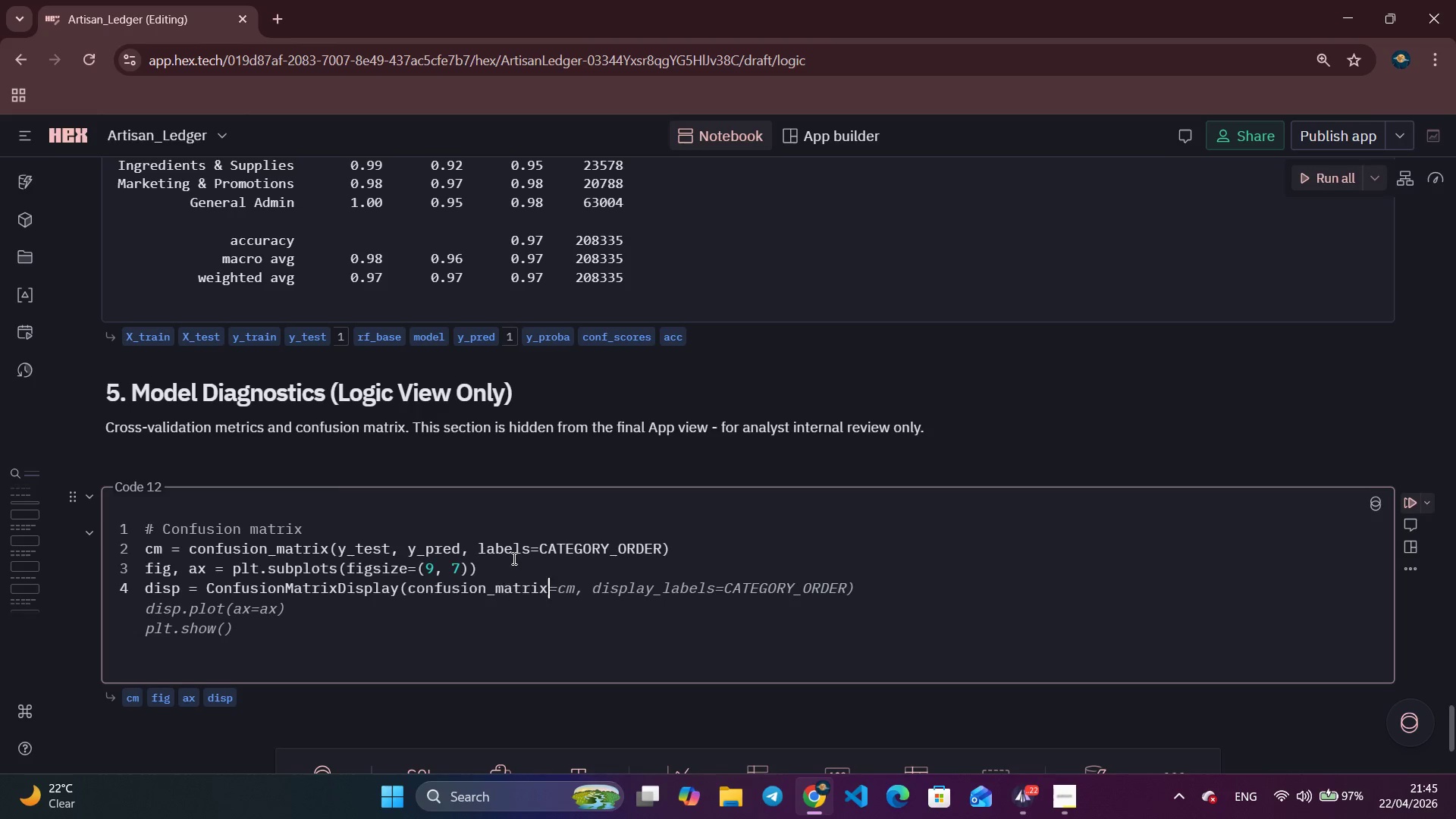 
key(Control+ArrowRight)
 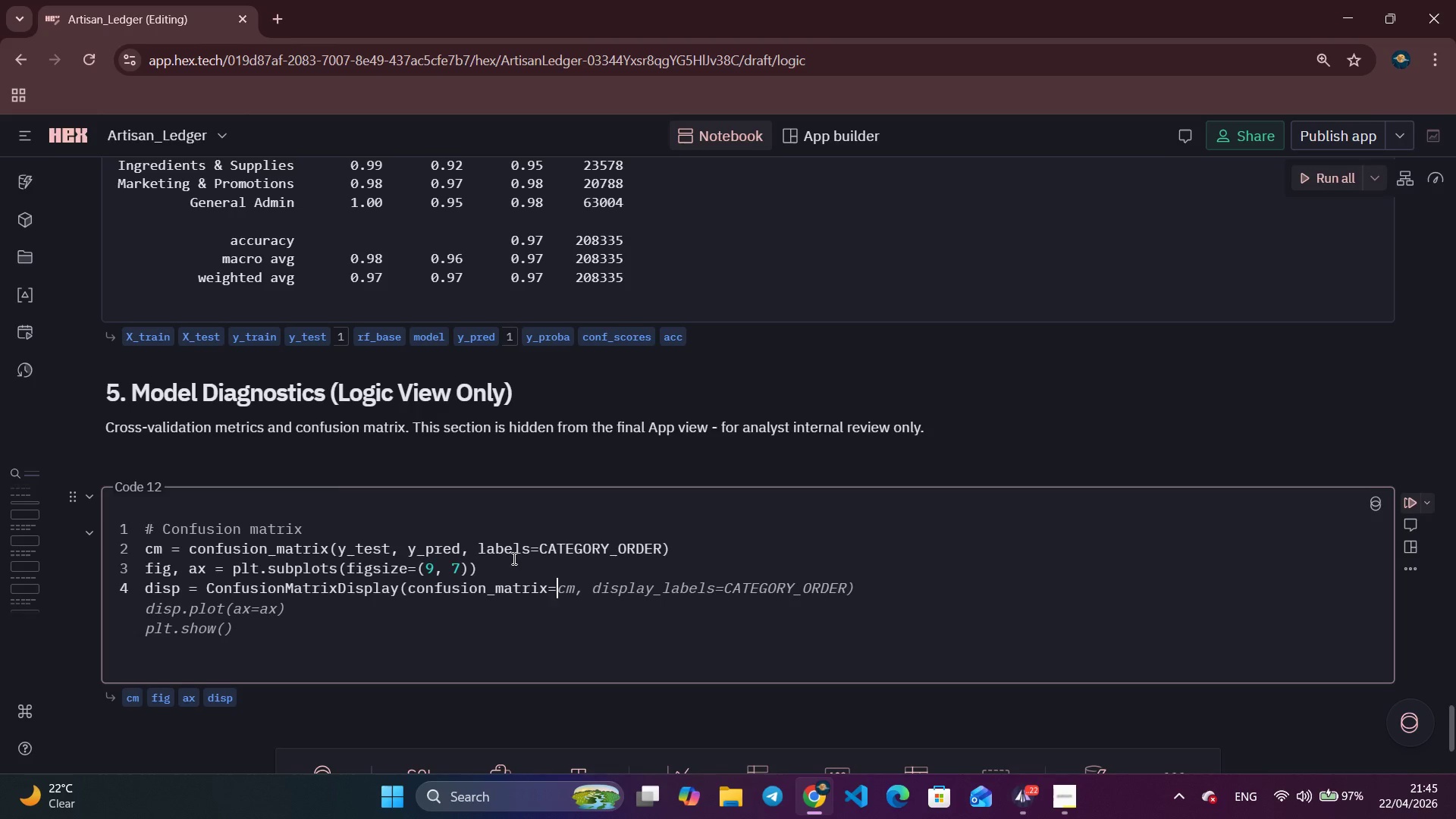 
key(Control+ArrowRight)
 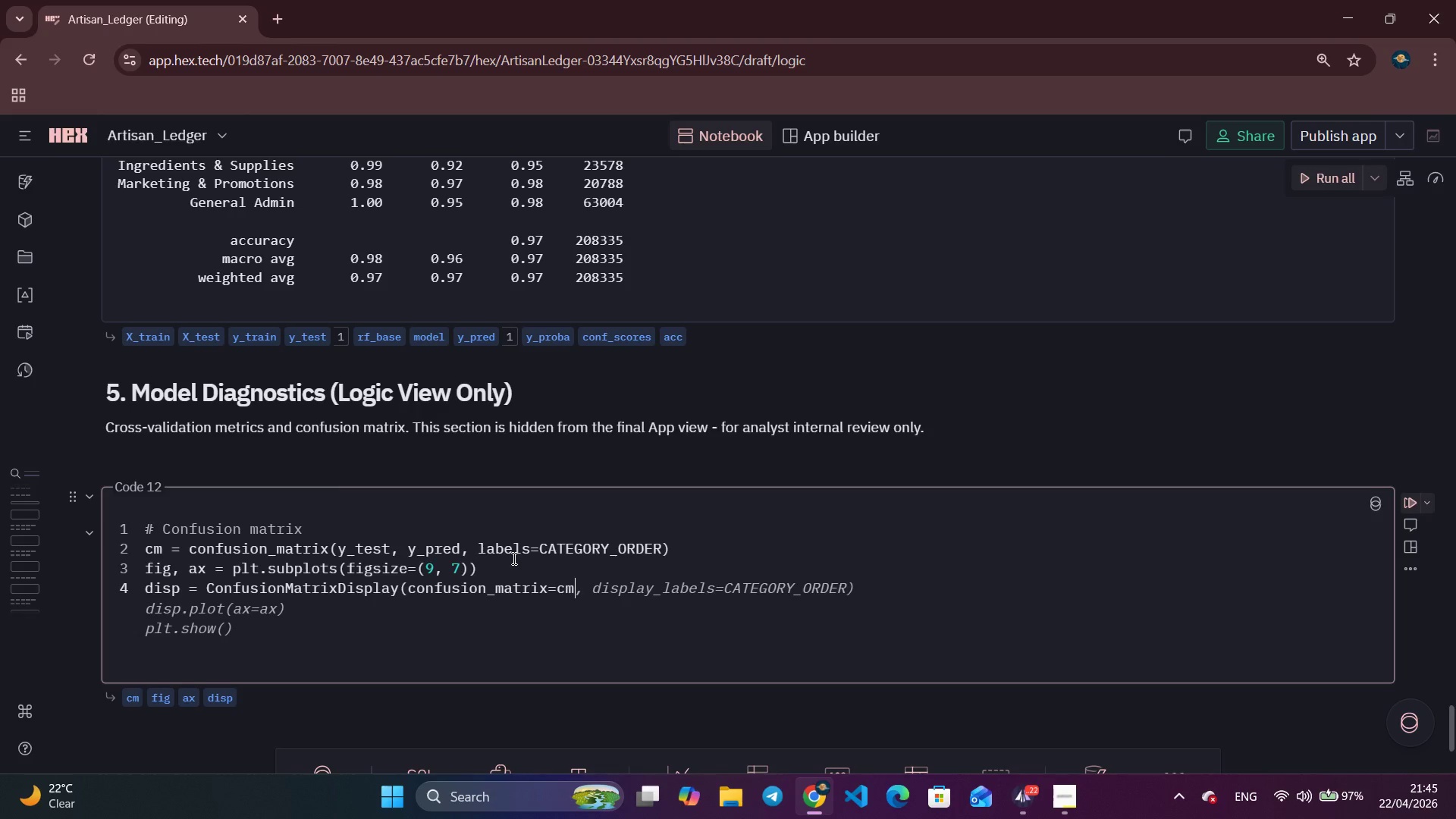 
key(Control+ArrowRight)
 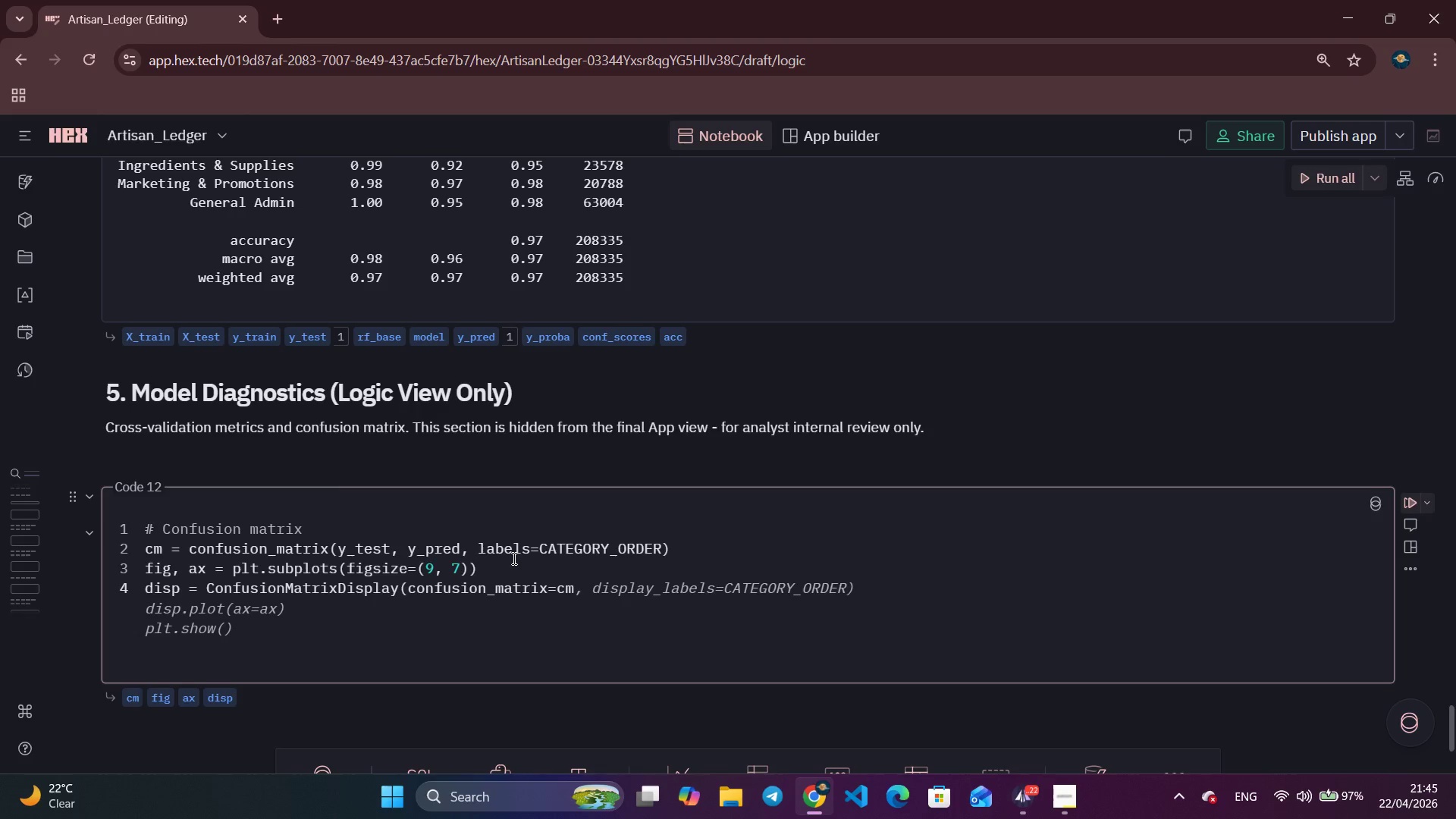 
key(Control+ArrowRight)
 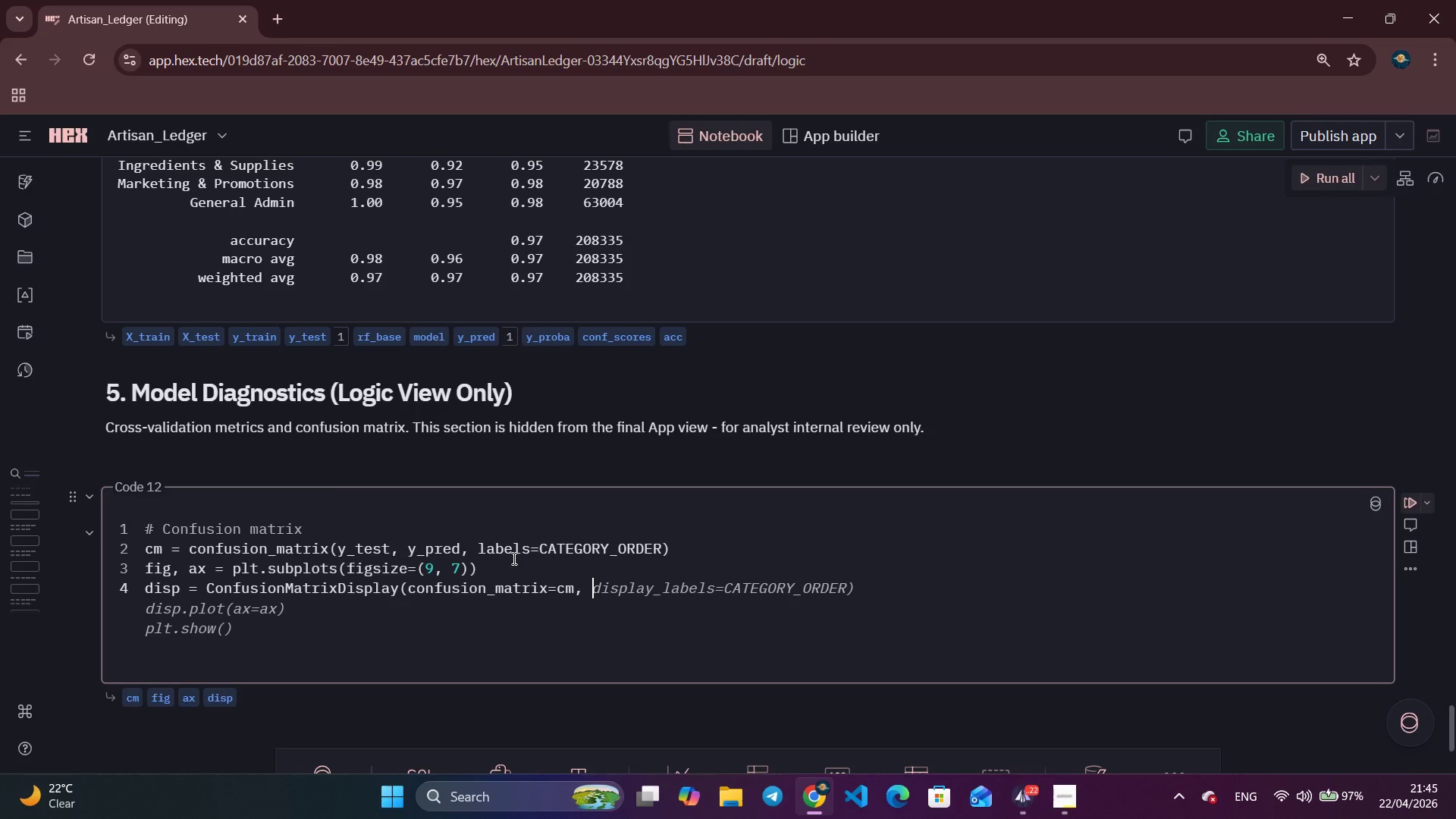 
key(Control+ArrowRight)
 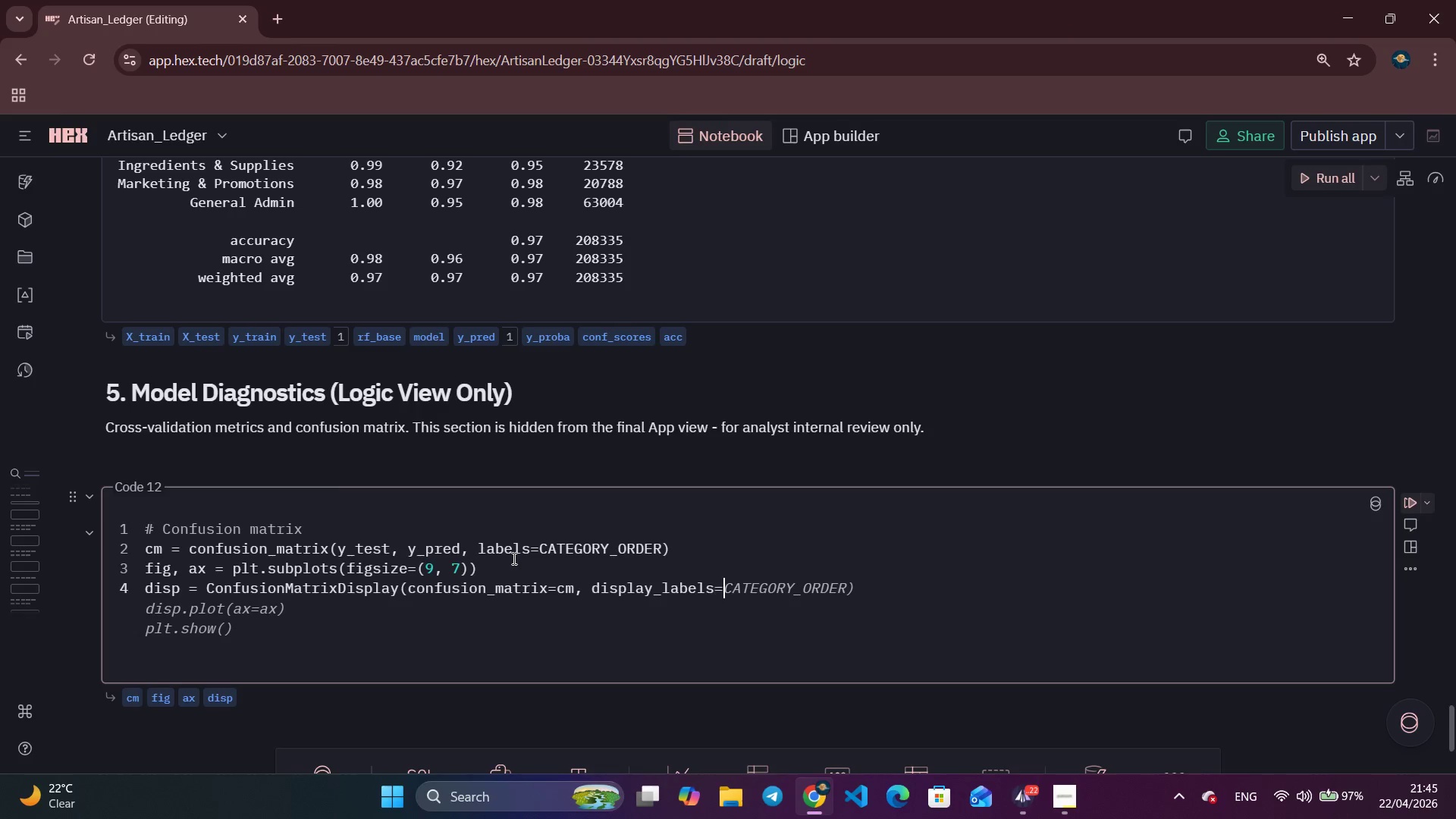 
key(Control+ArrowRight)
 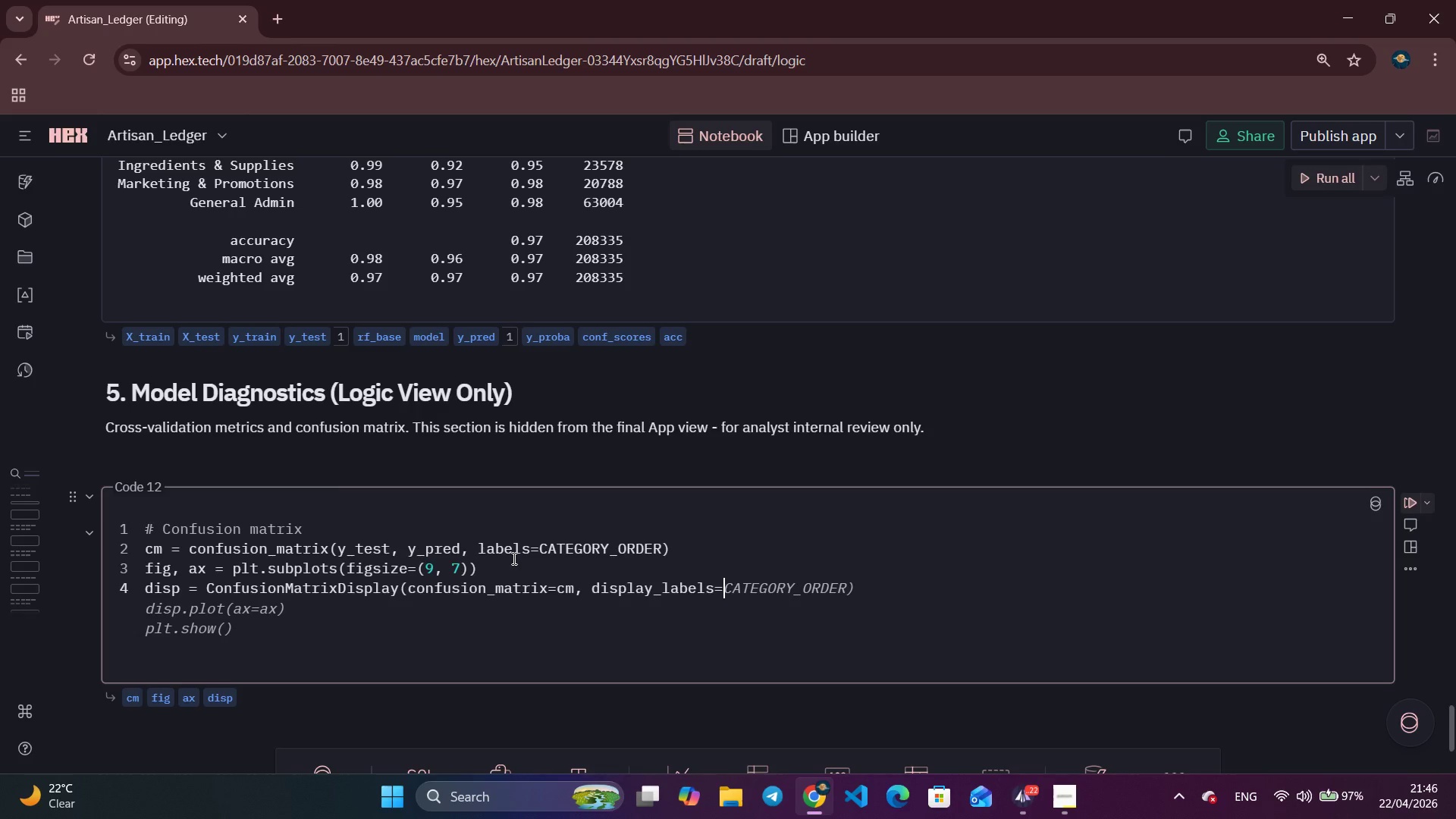 
key(Control+ArrowRight)
 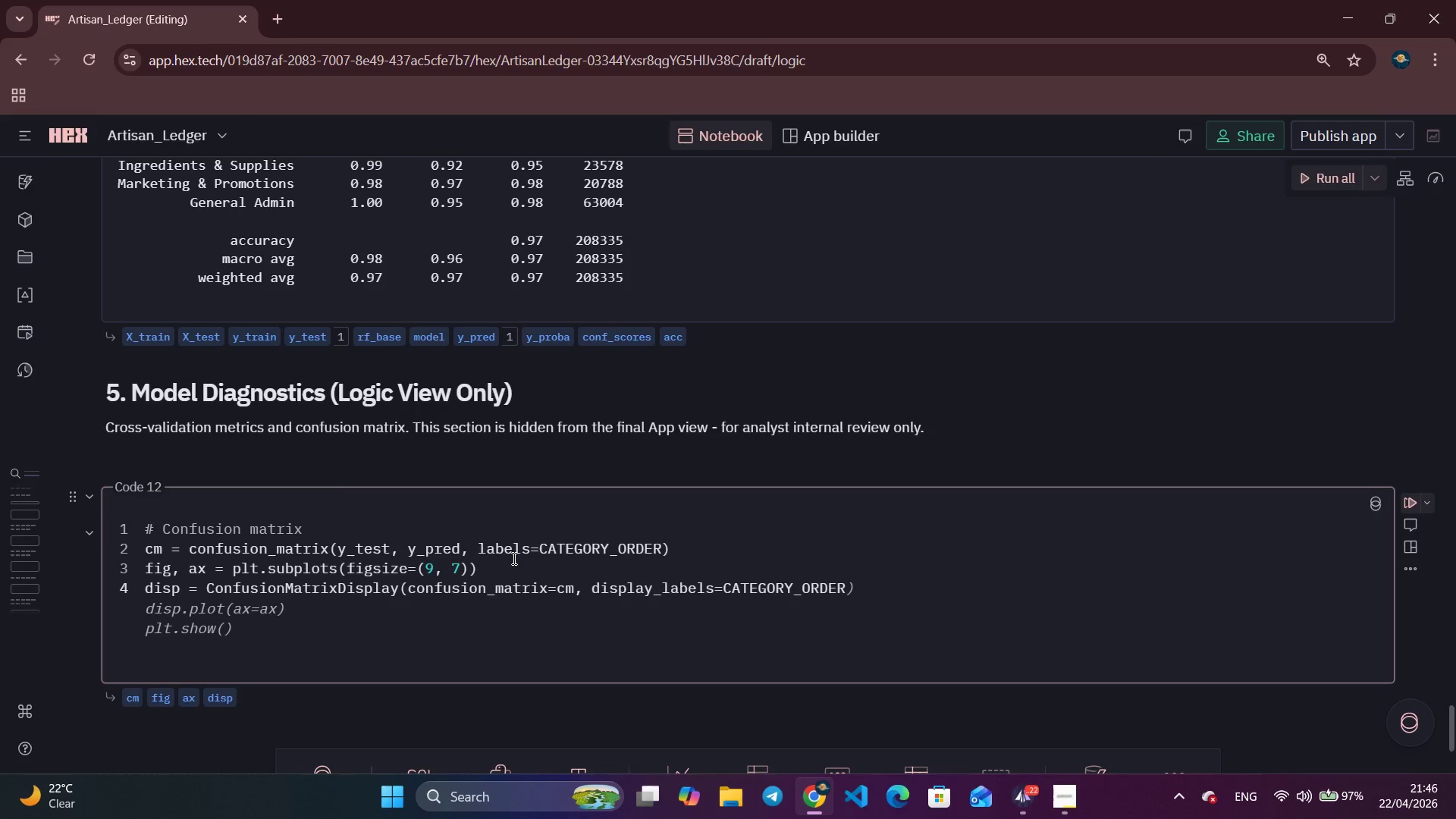 
key(Backspace)
key(Backspace)
key(Backspace)
key(Backspace)
key(Backspace)
type([c, )
key(Backspace)
key(Backspace)
type(.replace()
 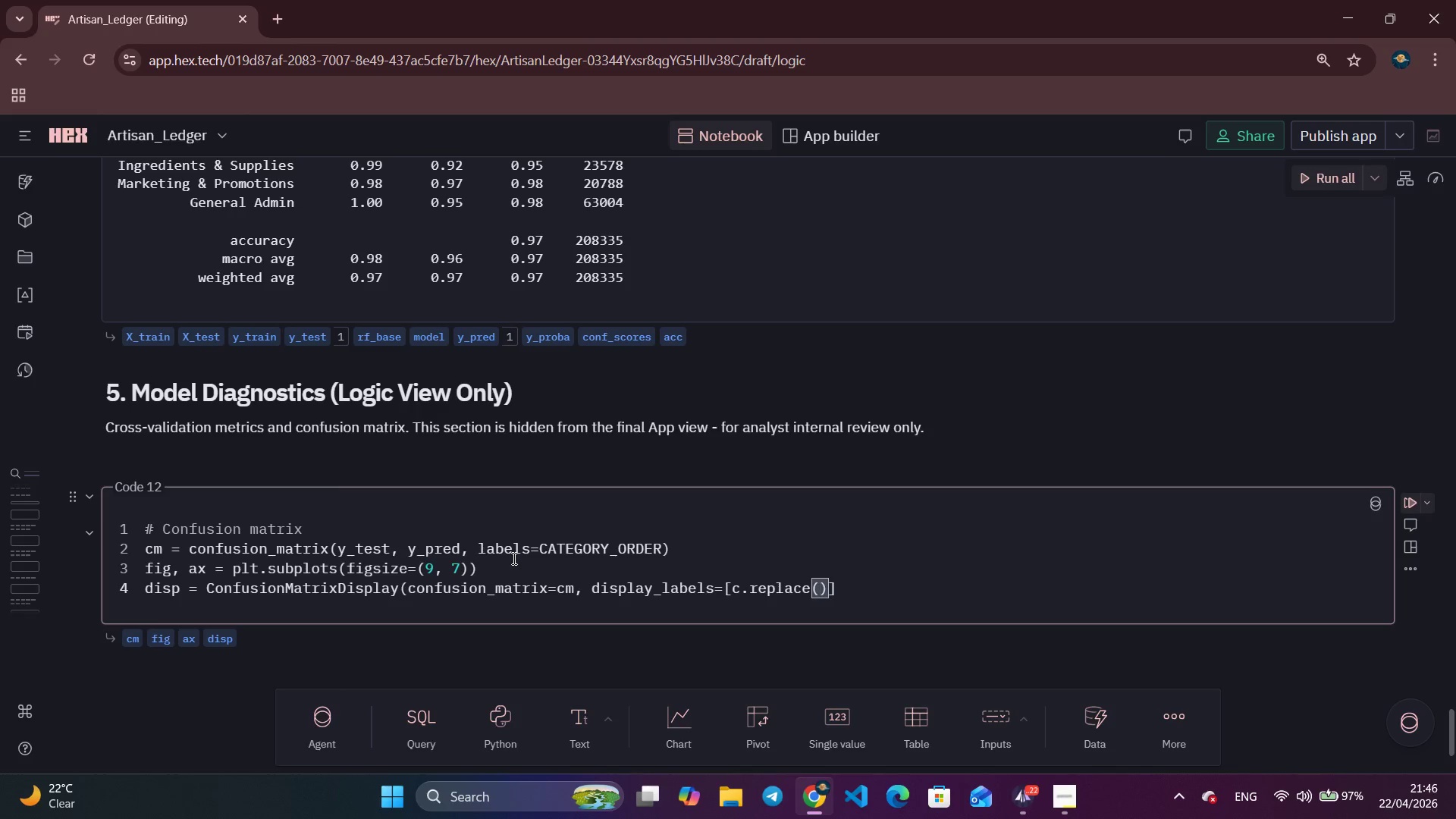 
key(Quote)
 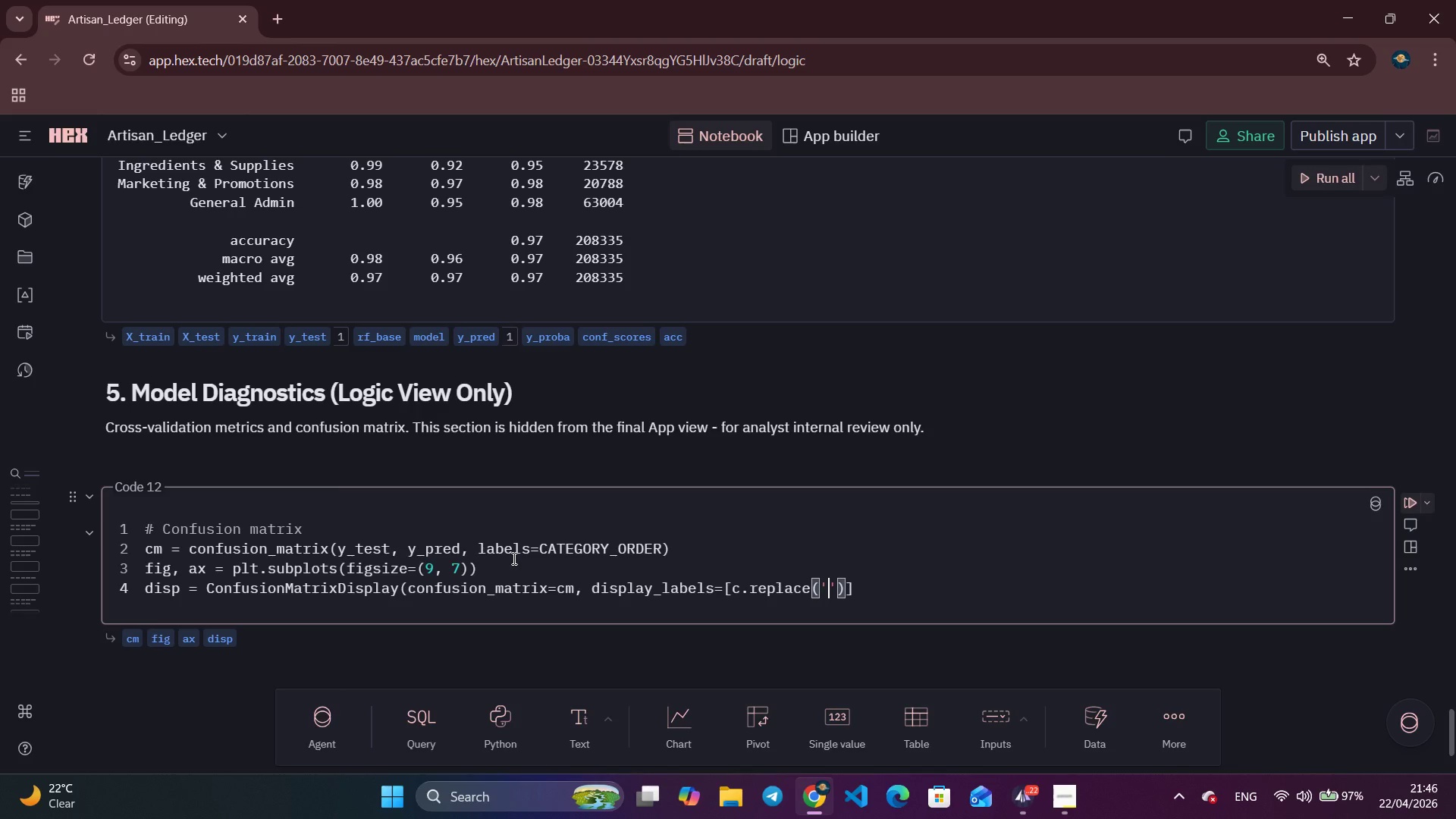 
key(Shift+7)
 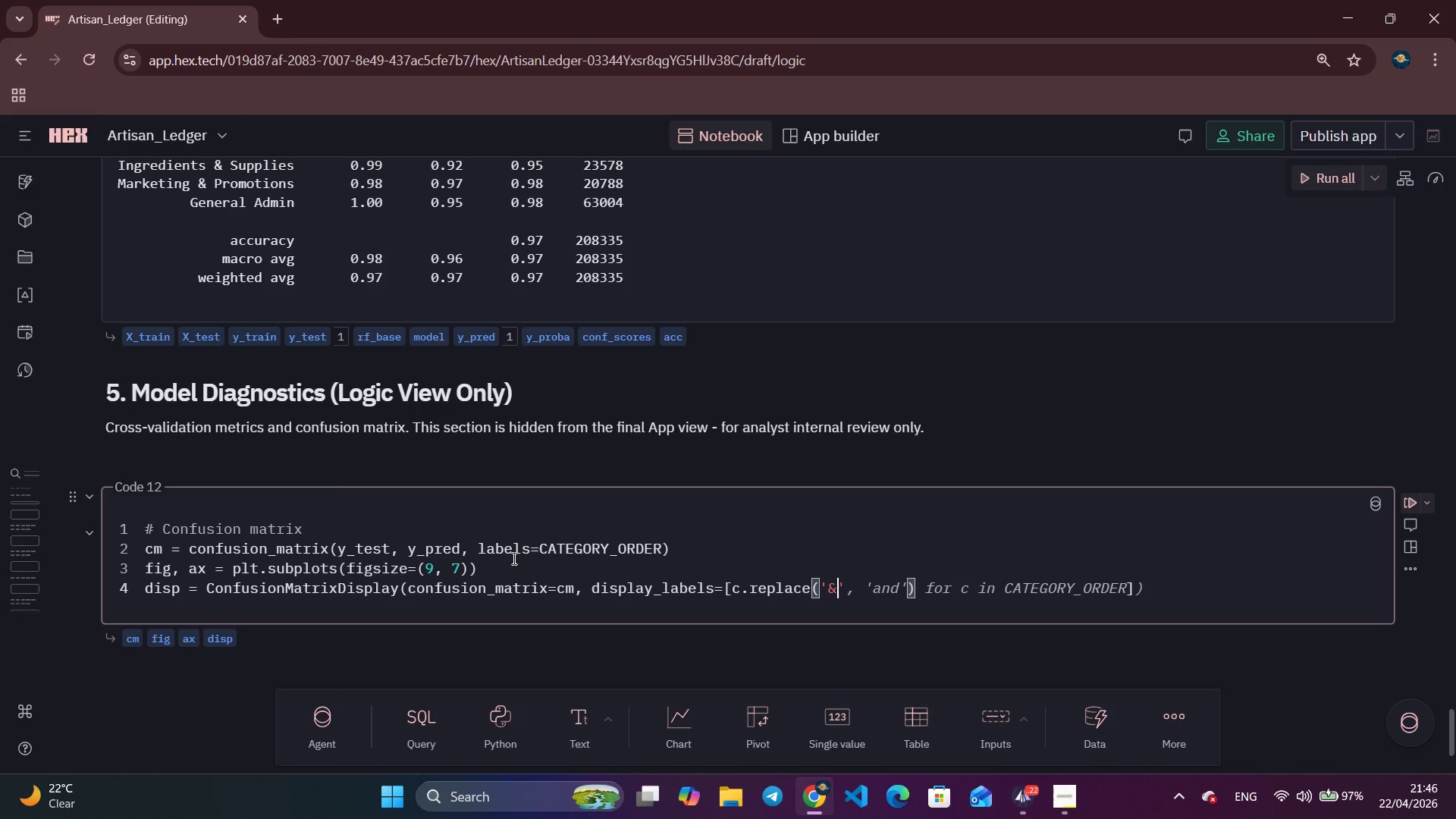 
key(ArrowRight)
 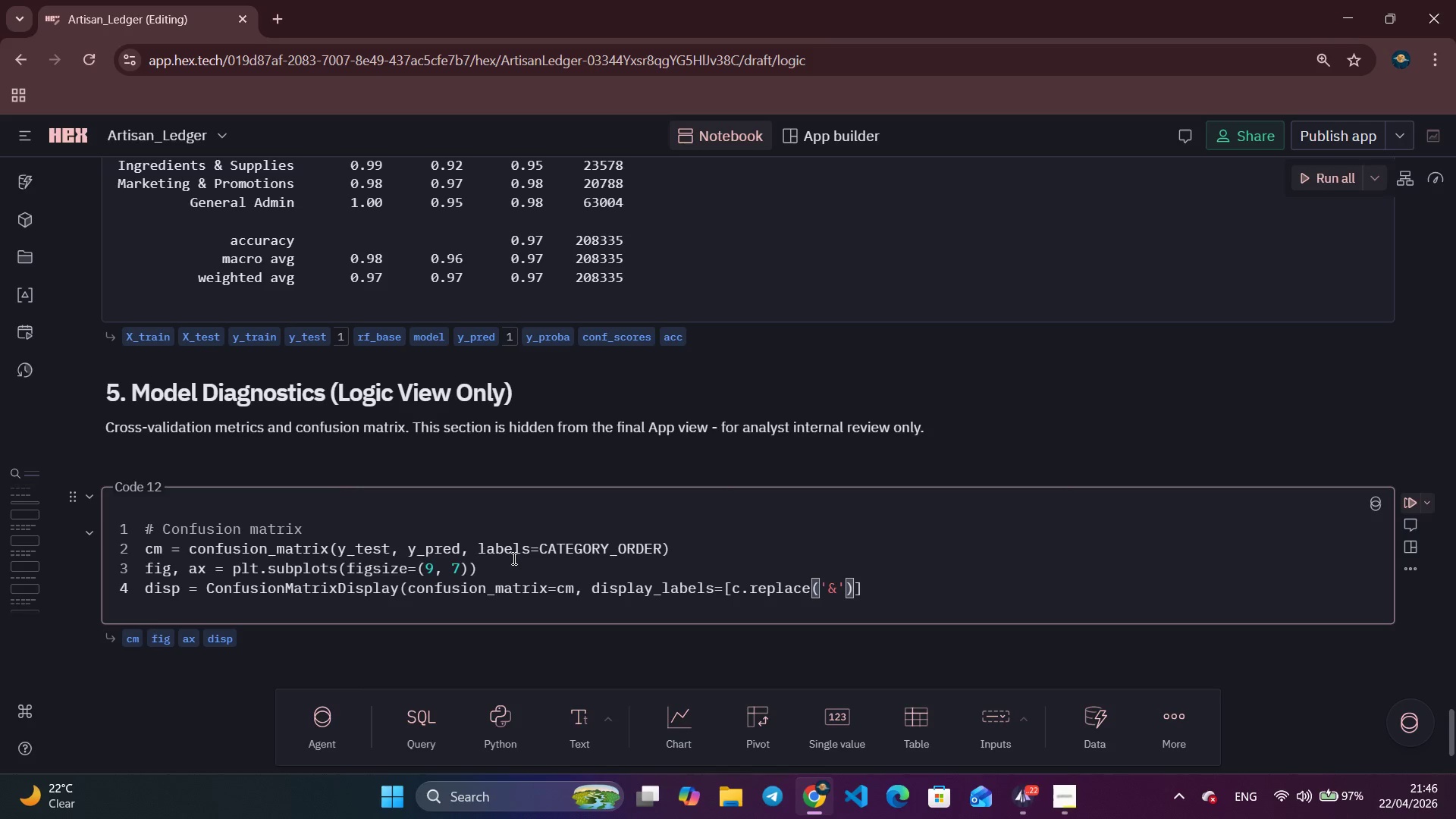 
type(, '\n&)
 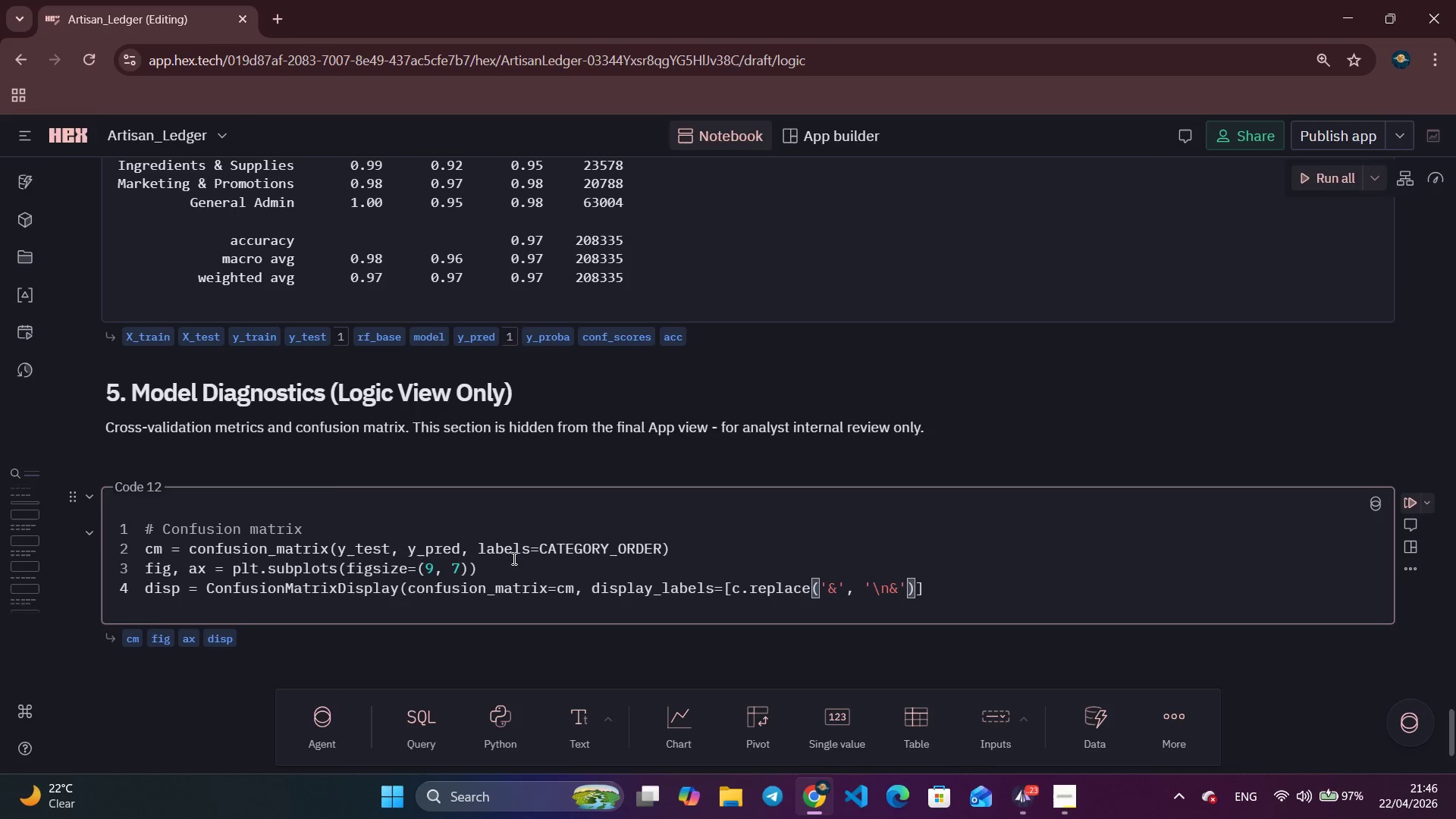 
key(Shift+ArrowRight)
 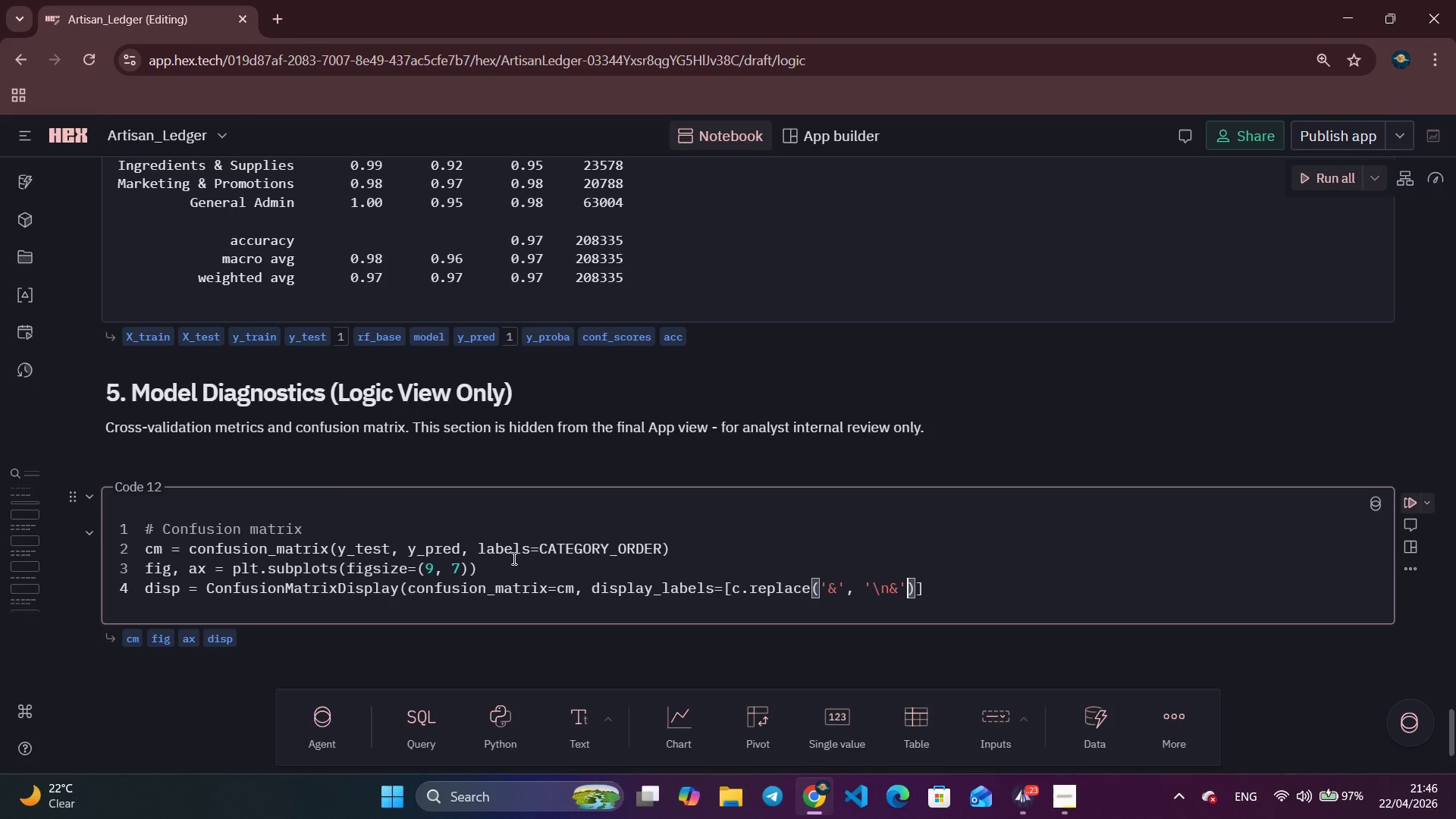 
key(Shift+ArrowRight)
 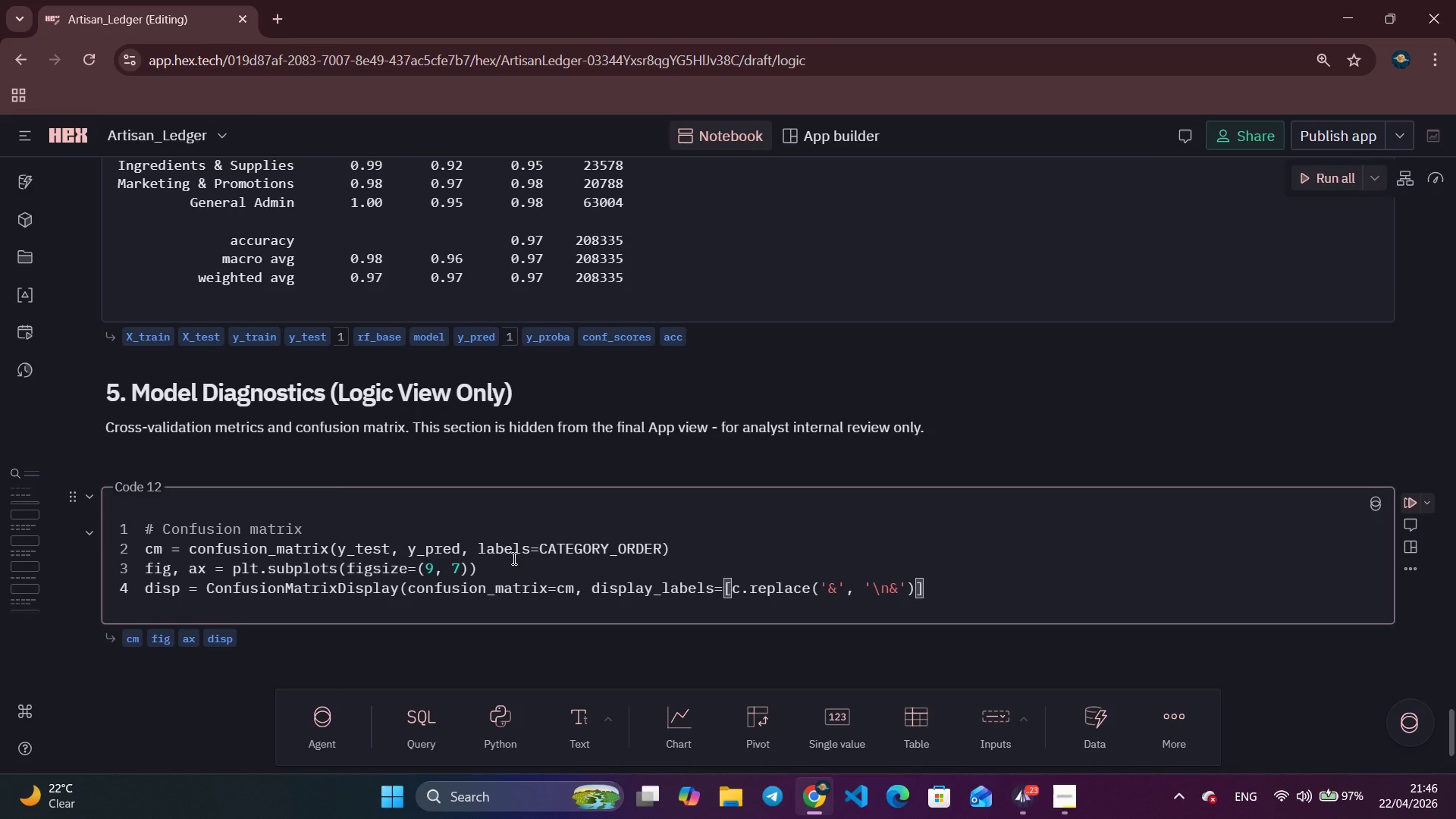 
type(>REPLC)
key(Backspace)
type(ACE(" )
 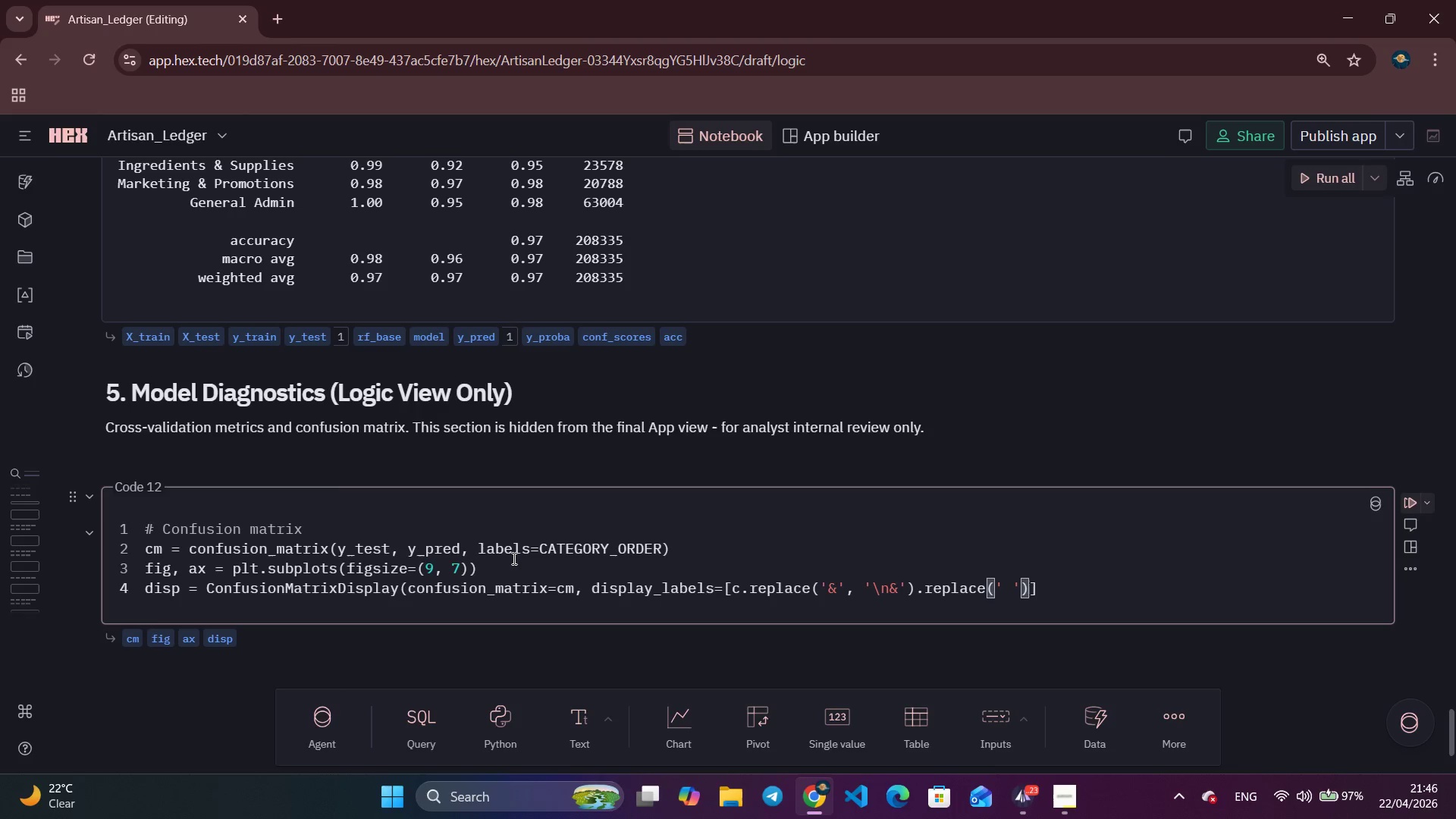 
 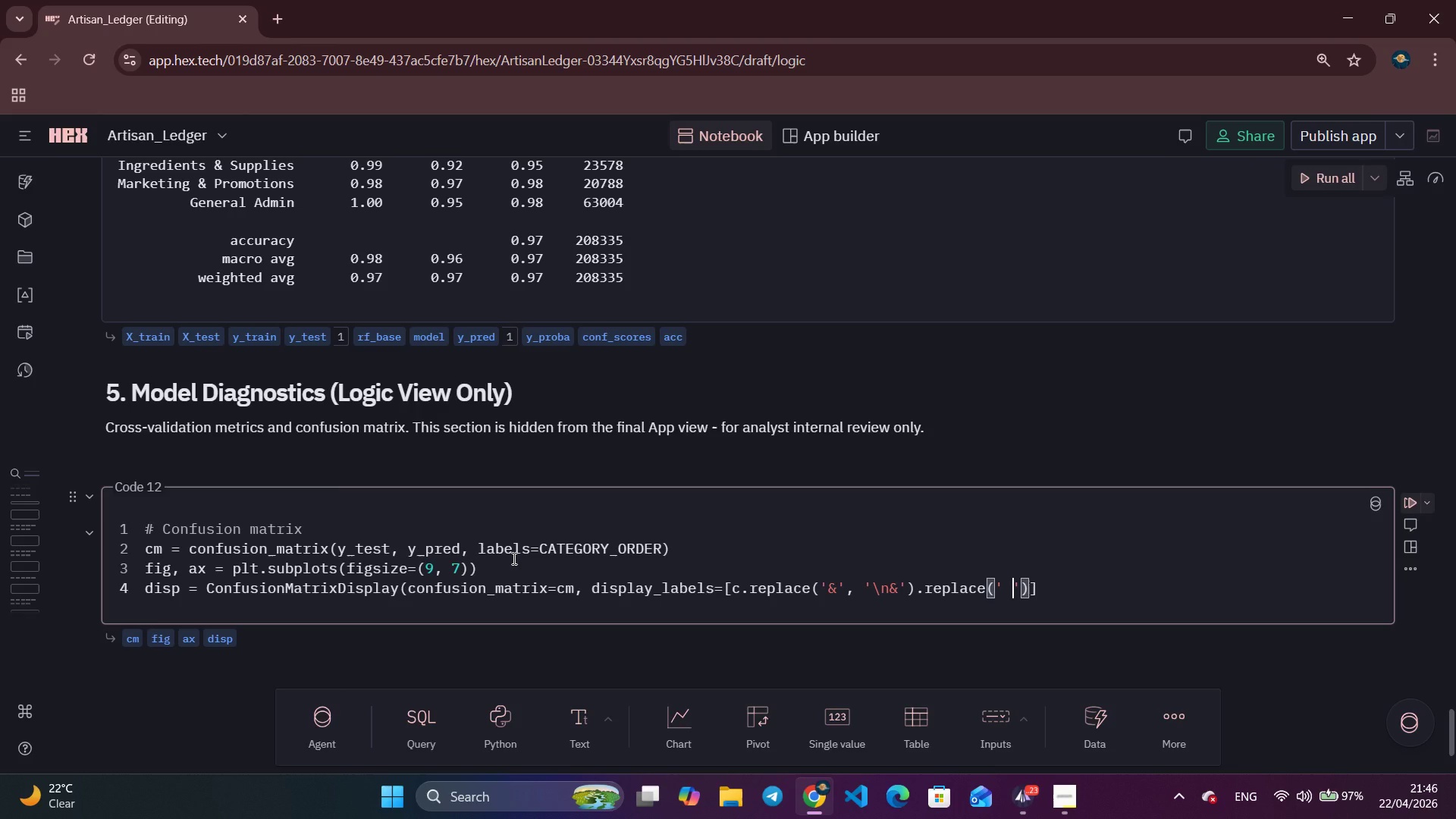 
key(Shift+ArrowRight)
 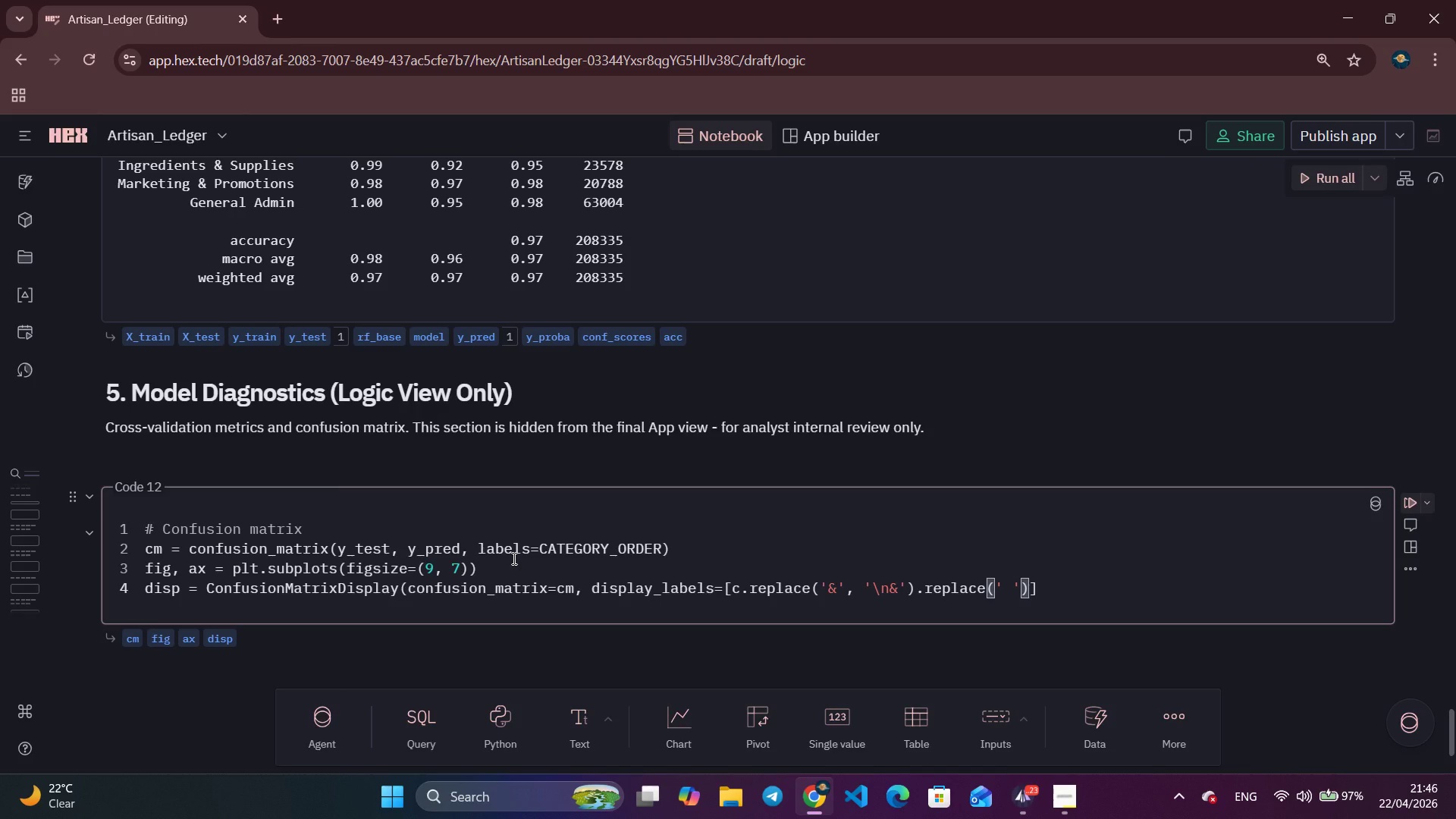 
key(Shift+Comma)
 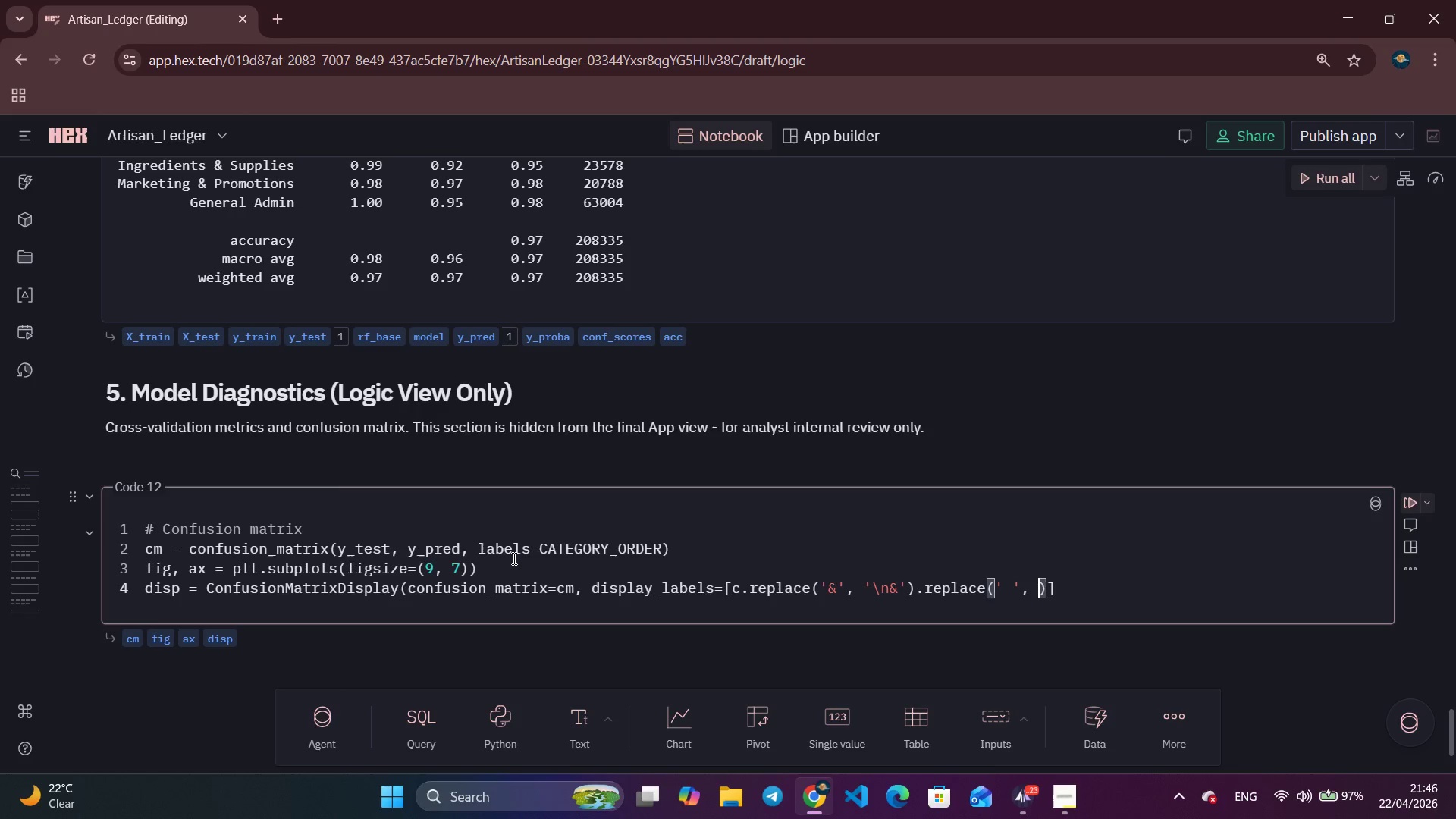 
key(Shift+Space)
 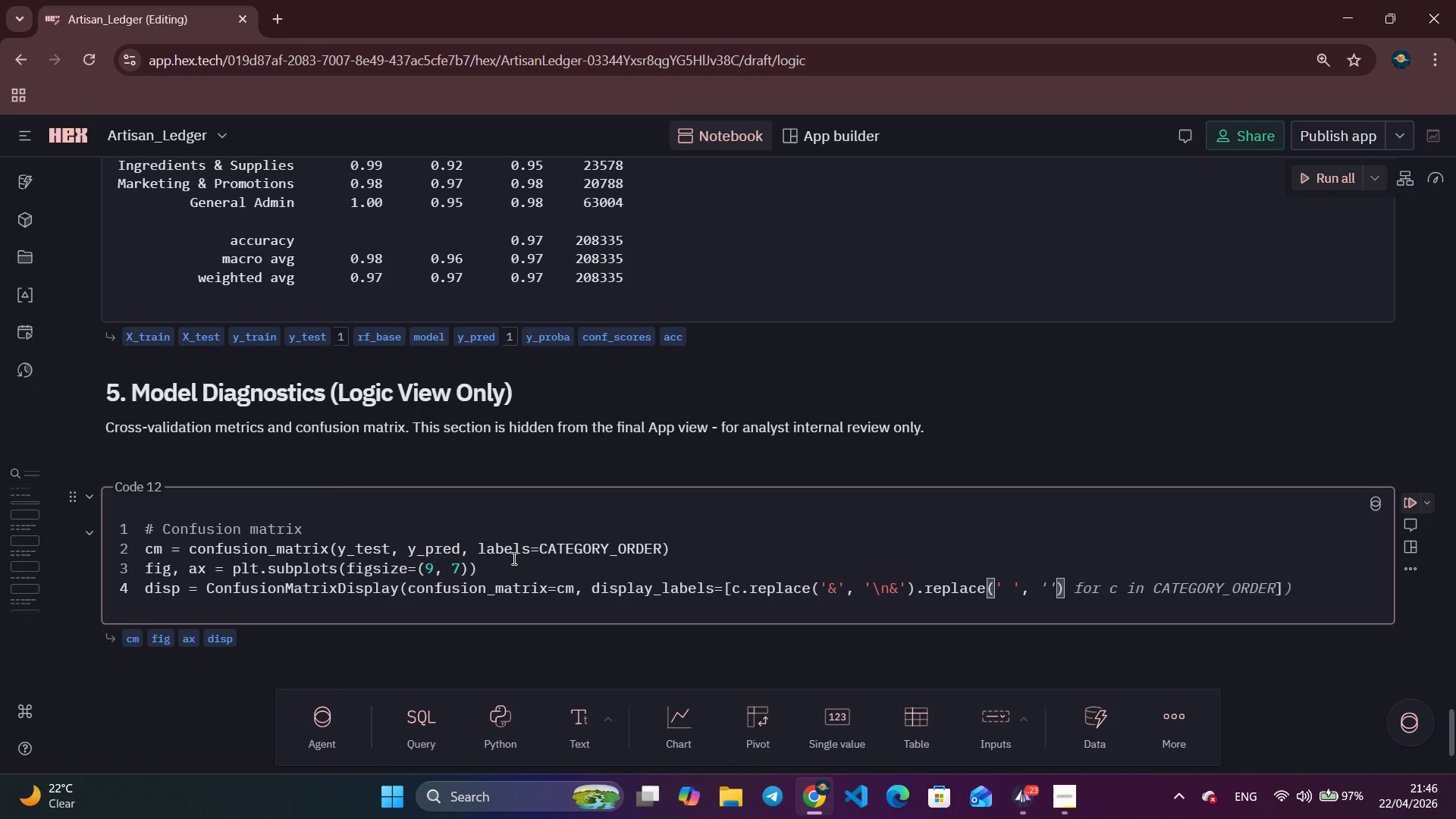 
key(Shift+Quote)
 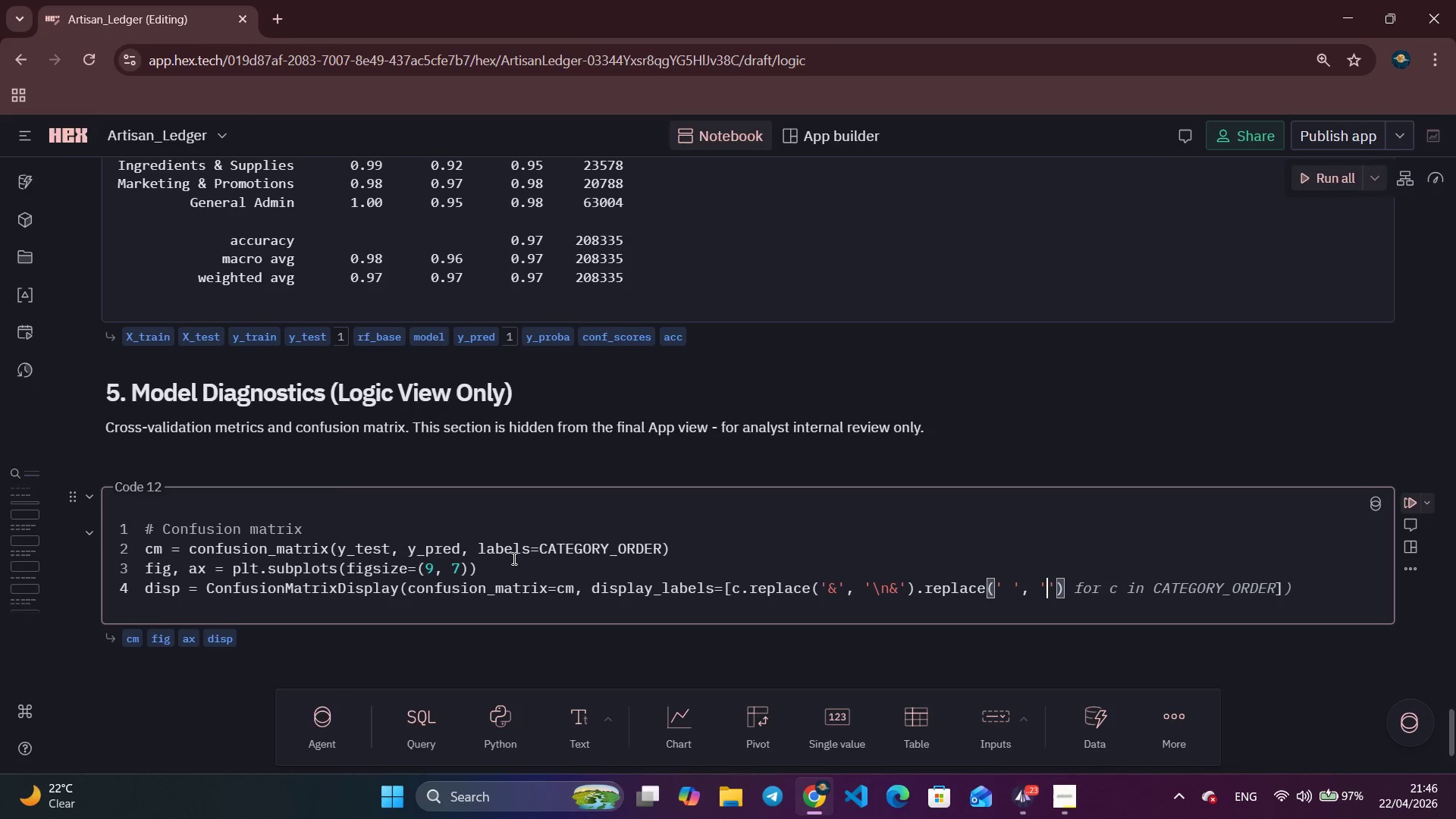 
key(Shift+Slash)
 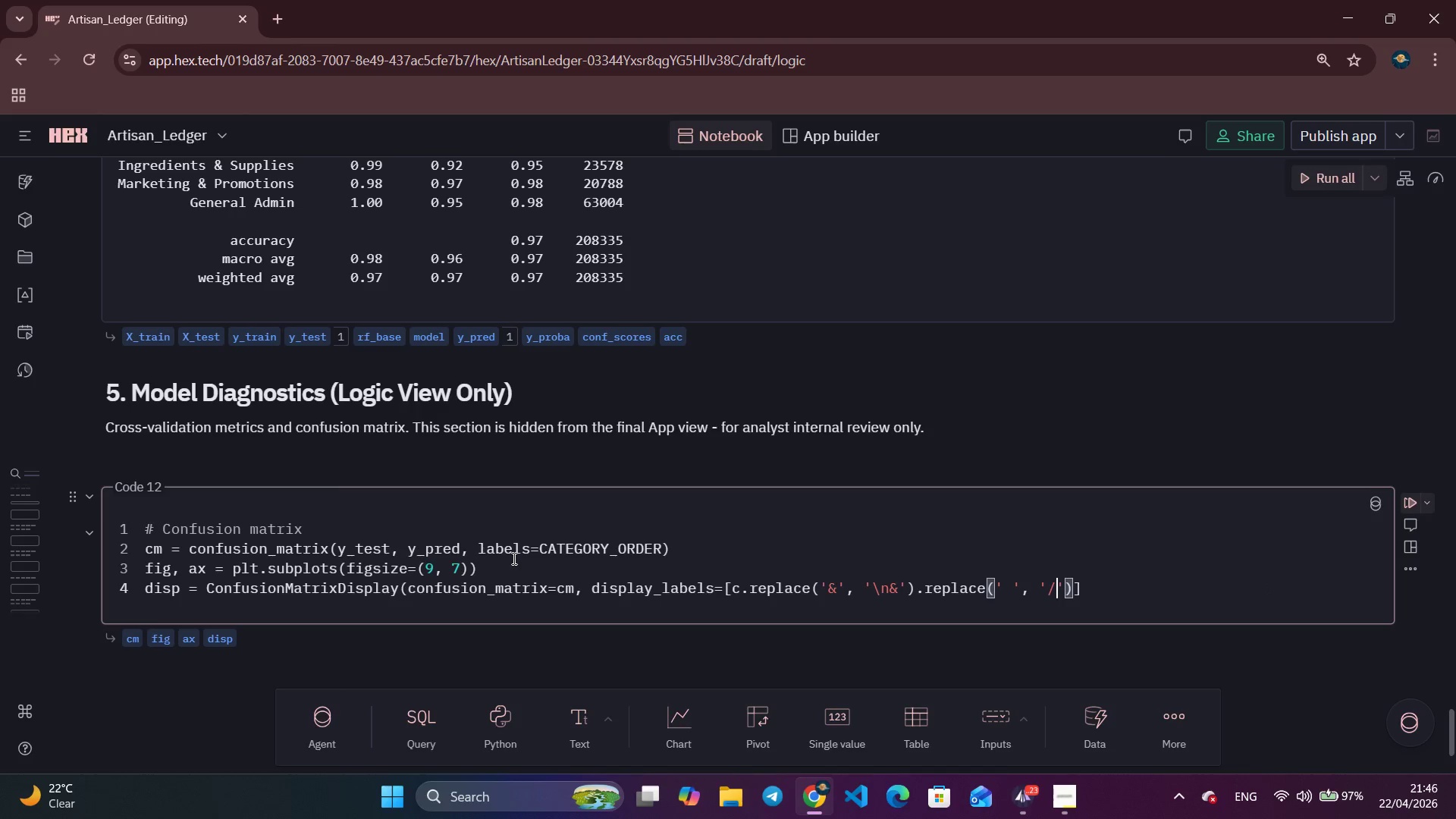 
key(Shift+N)
 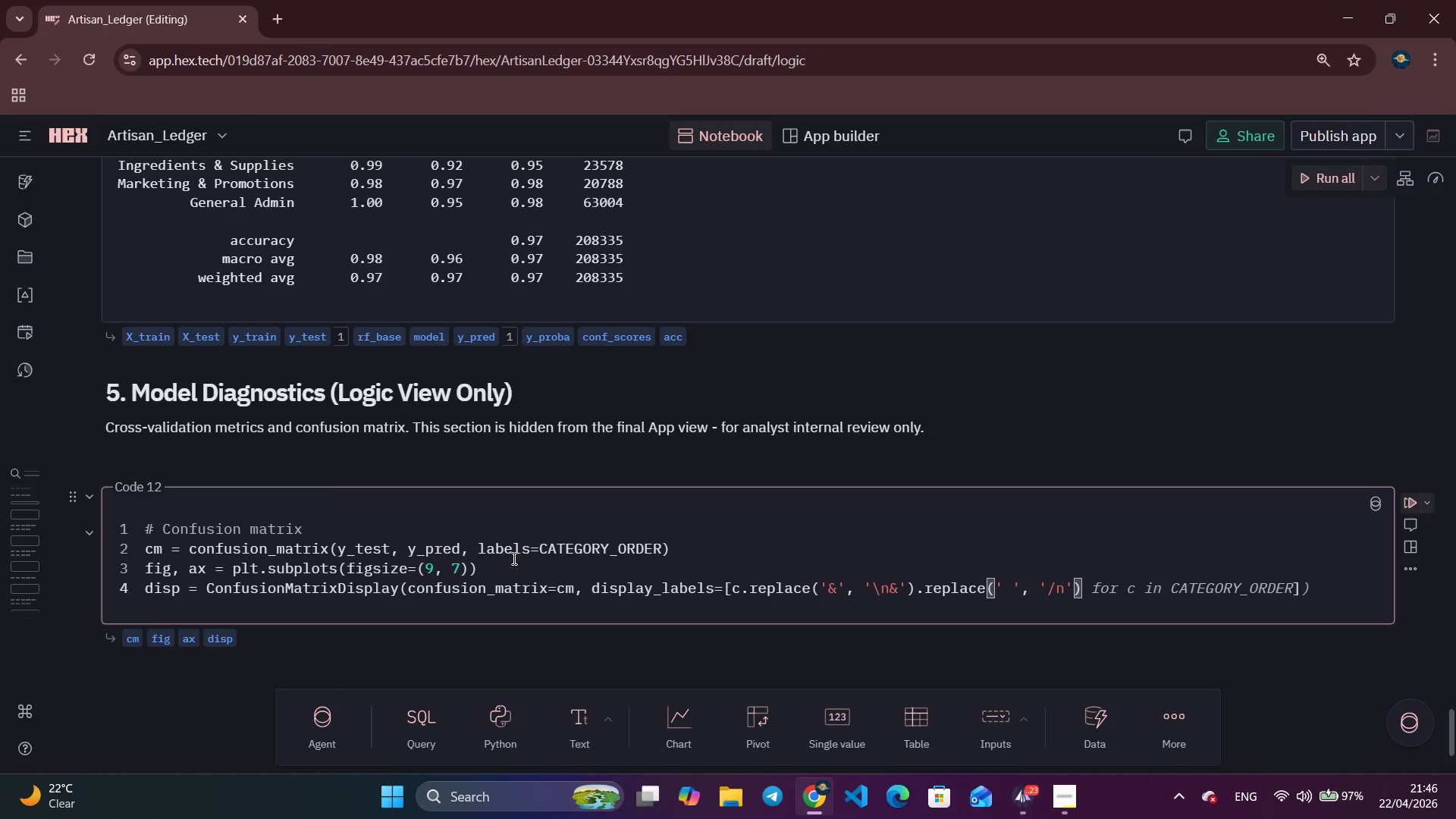 
key(Shift+Backspace)
 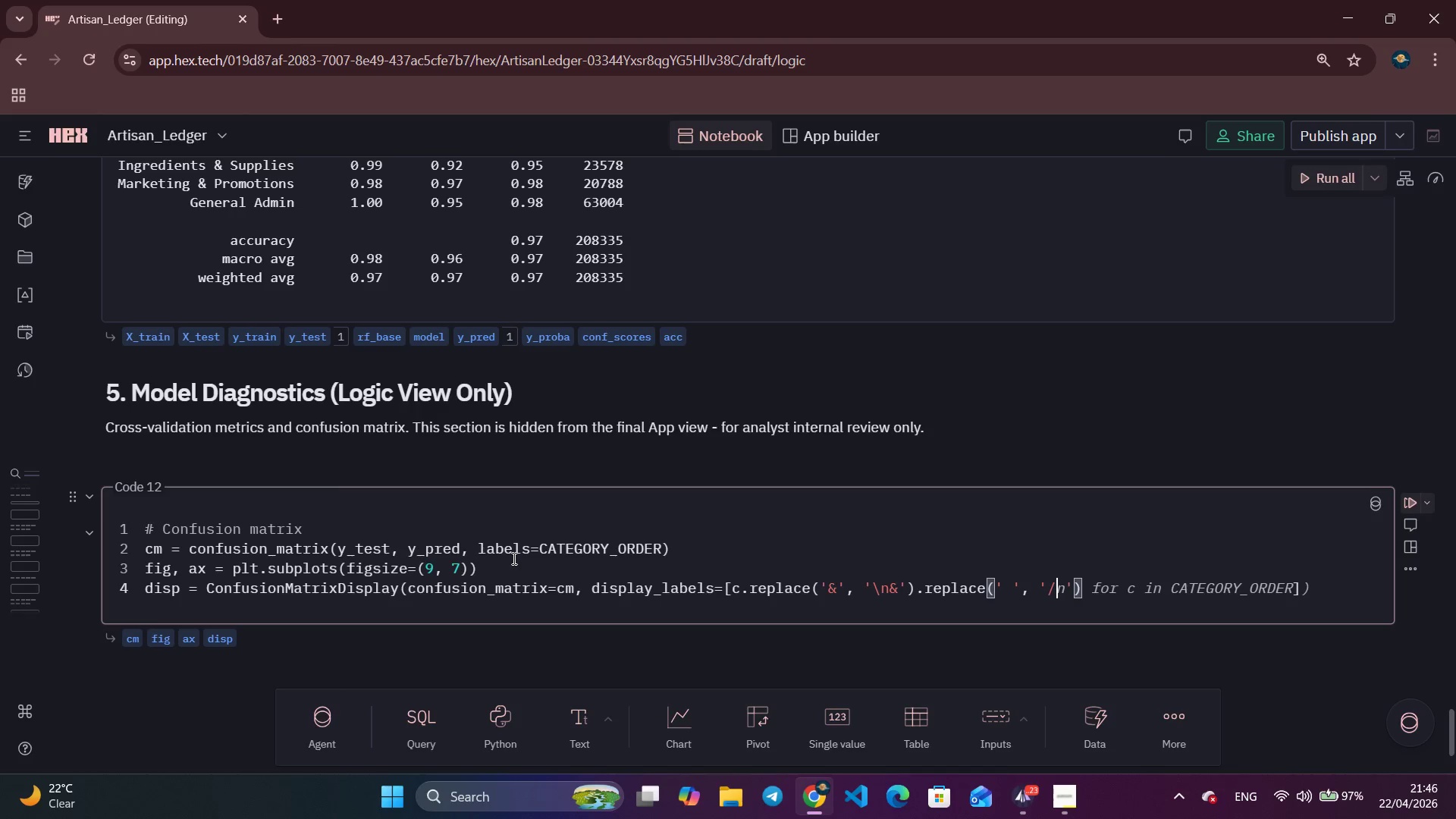 
key(Shift+Backspace)
 